 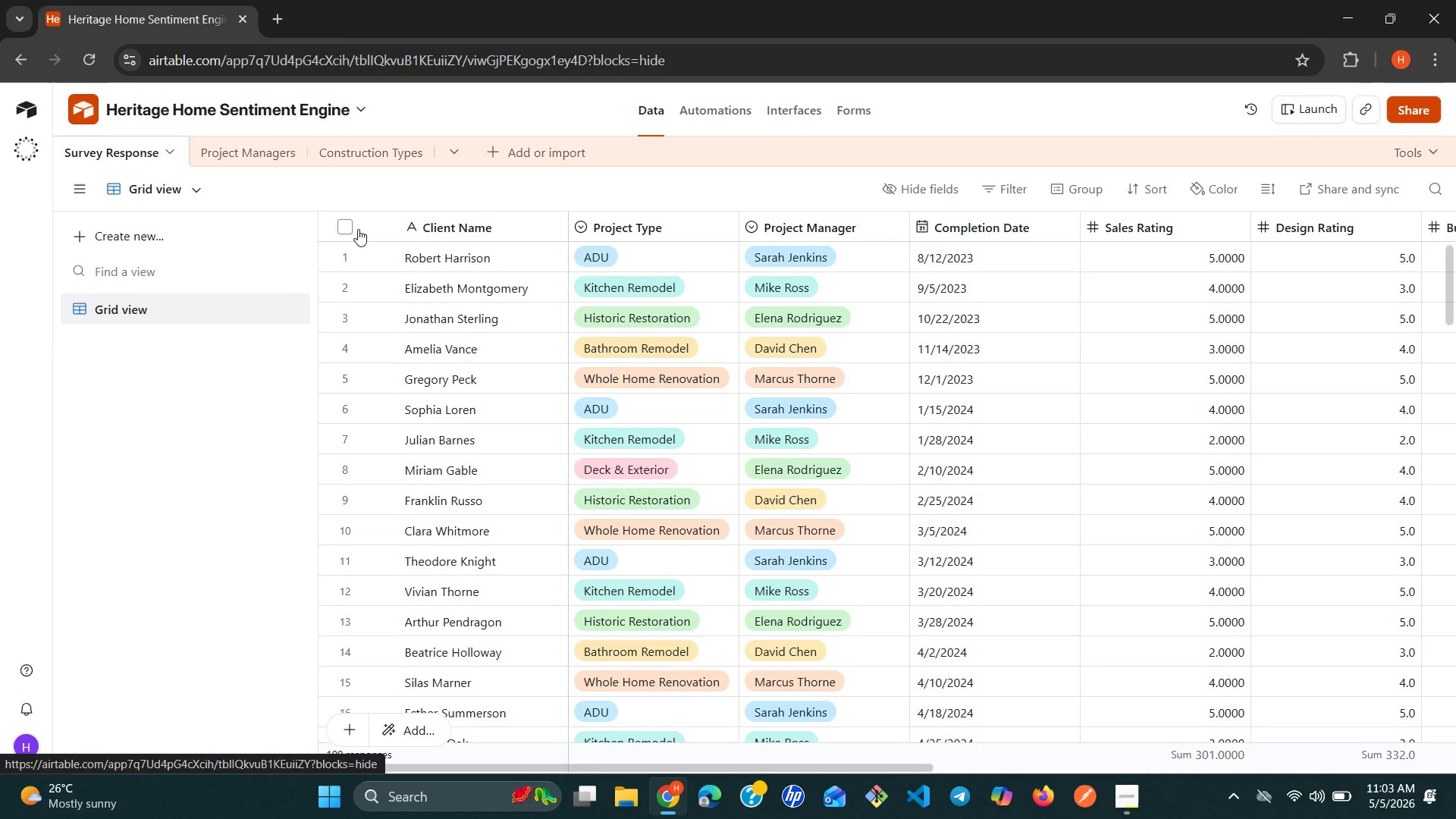 
left_click([727, 254])
 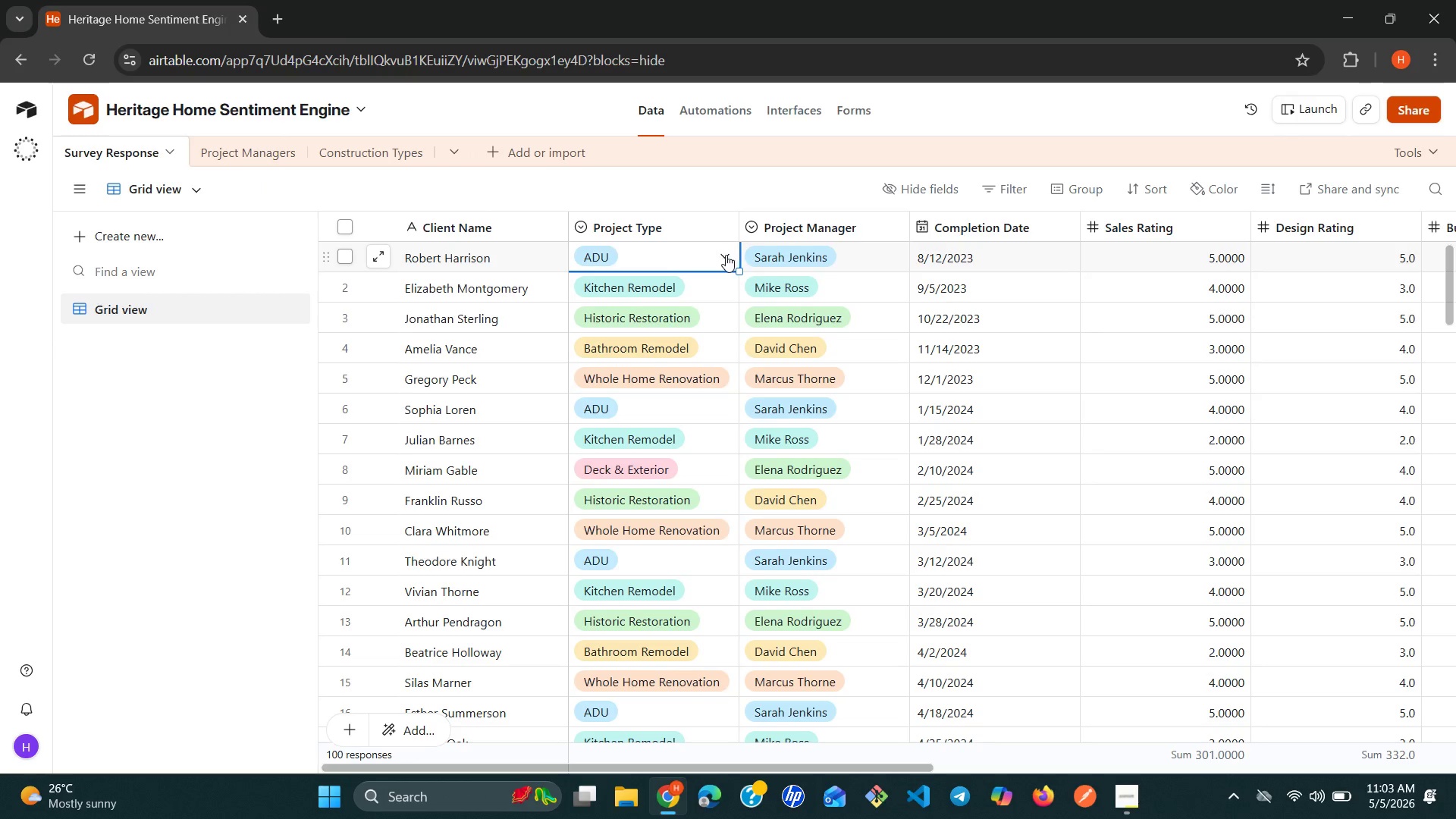 
left_click([723, 255])
 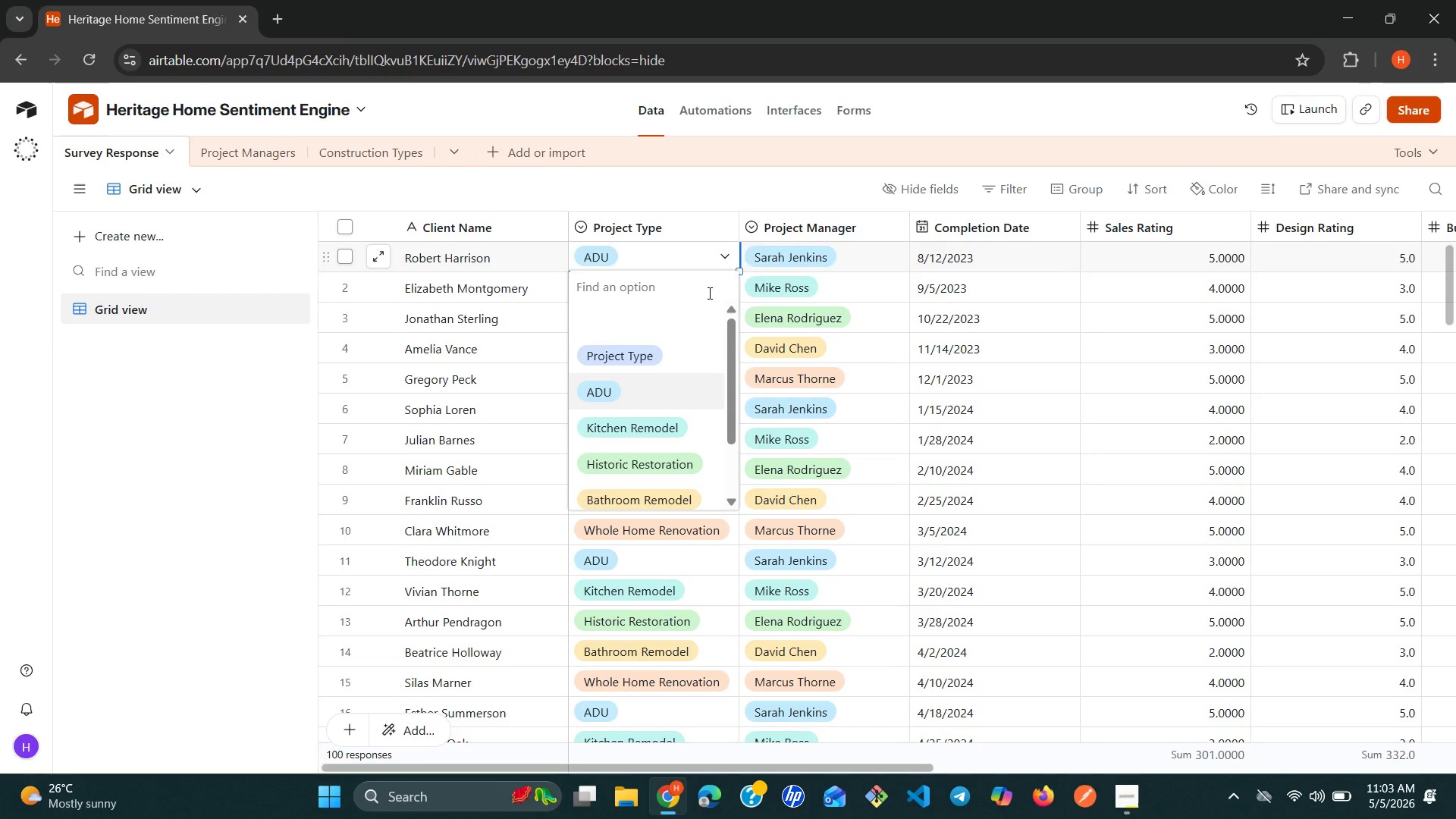 
mouse_move([653, 425])
 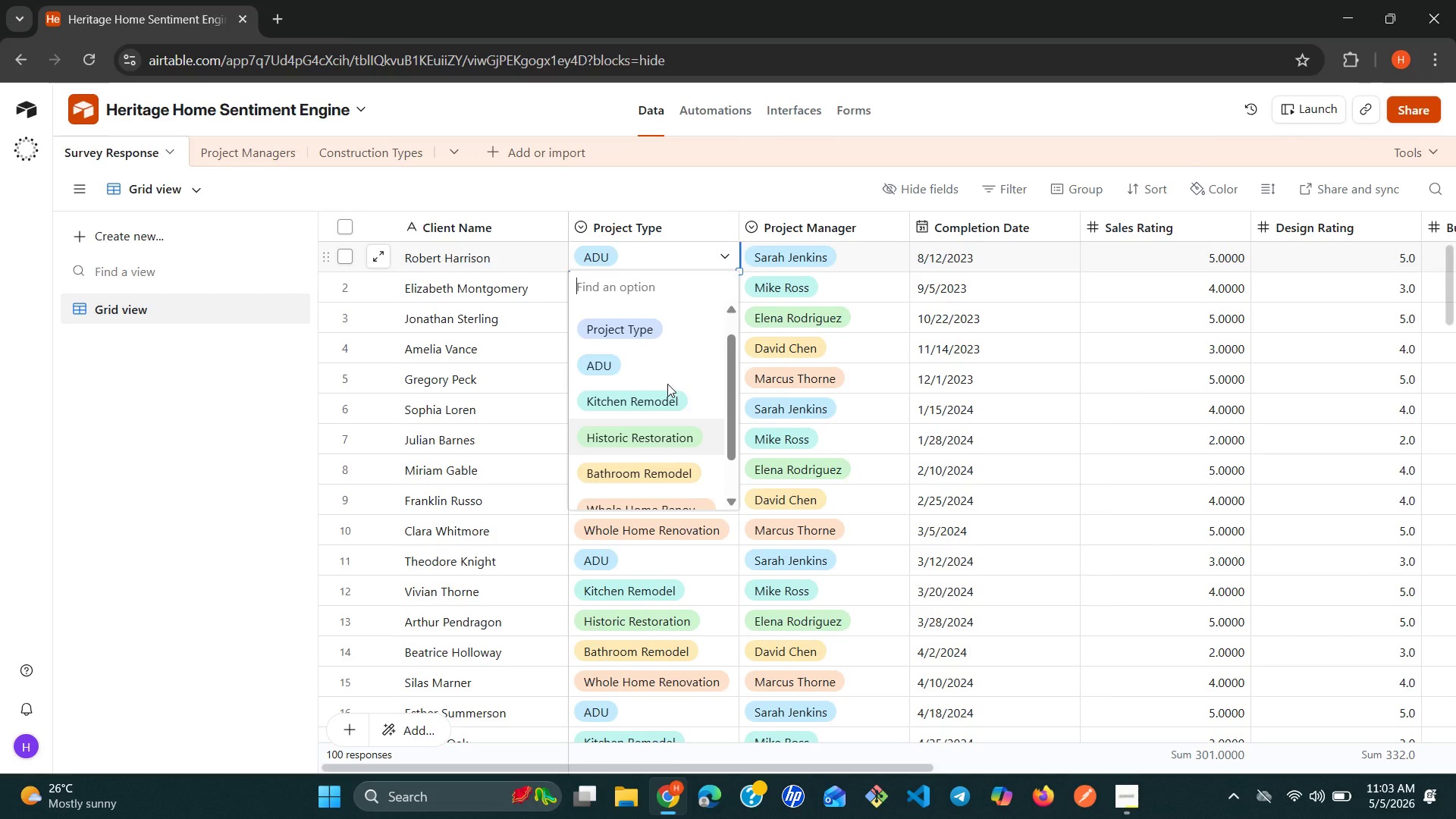 
wait(9.94)
 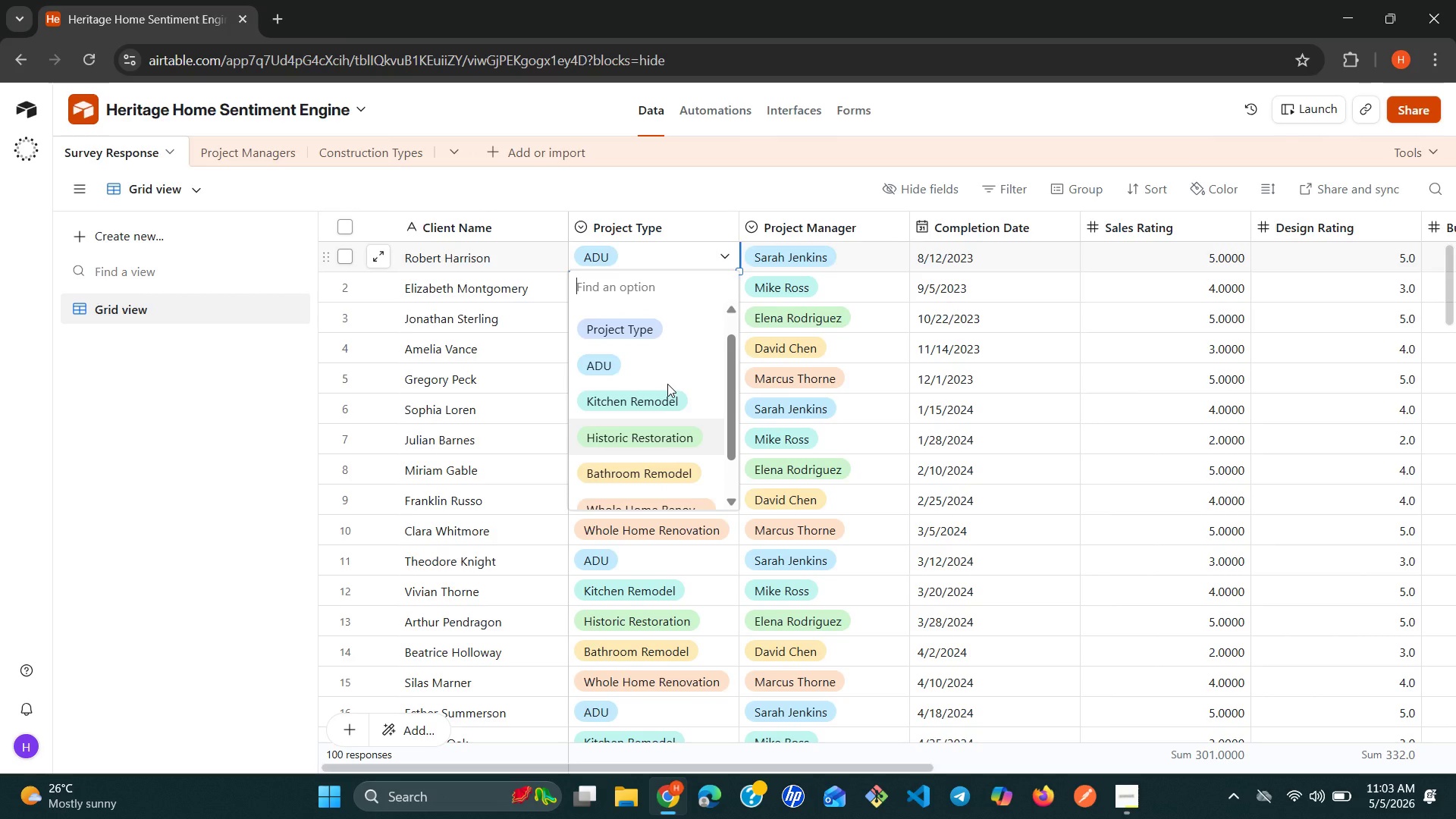 
left_click([372, 149])
 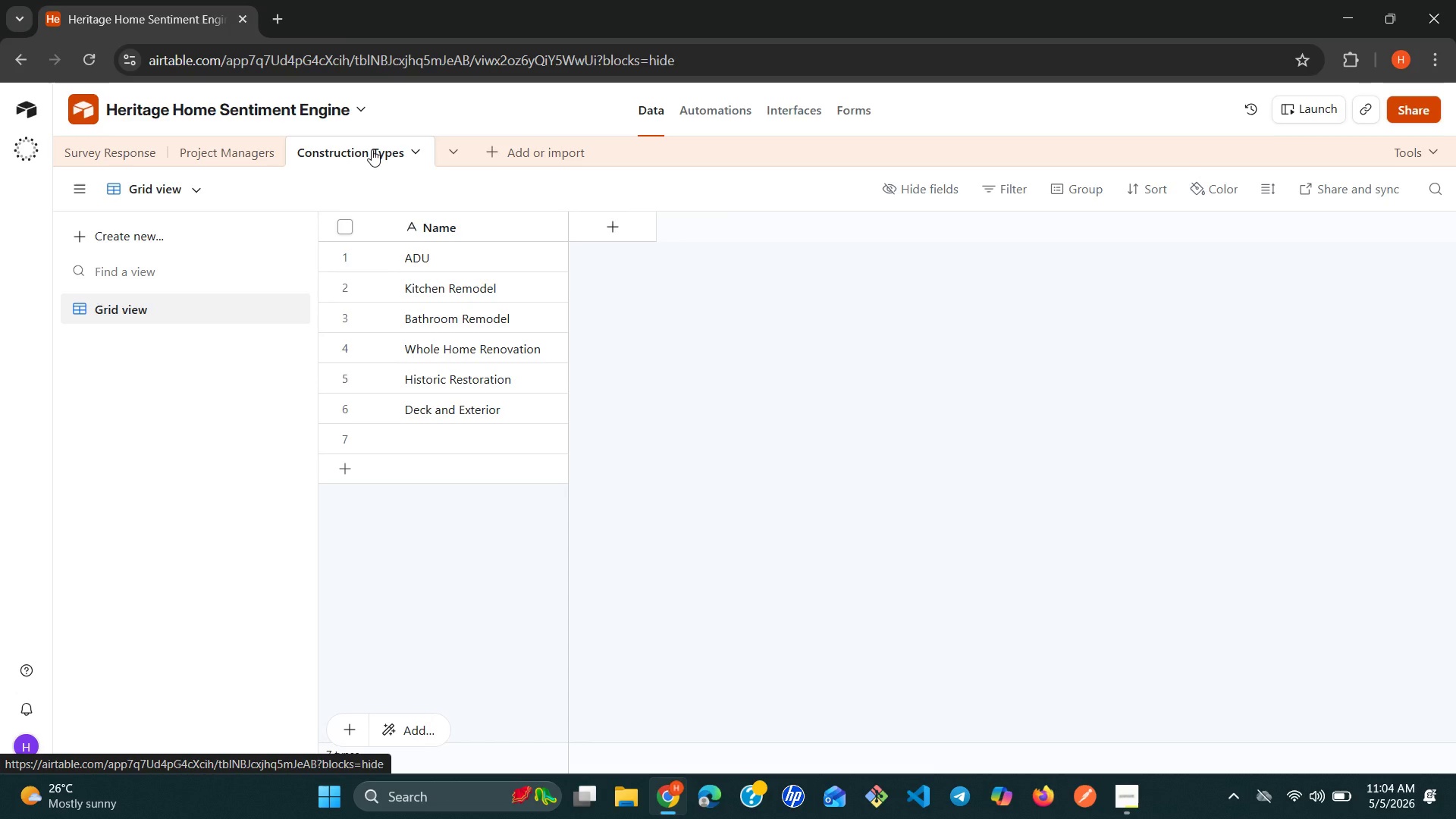 
wait(16.23)
 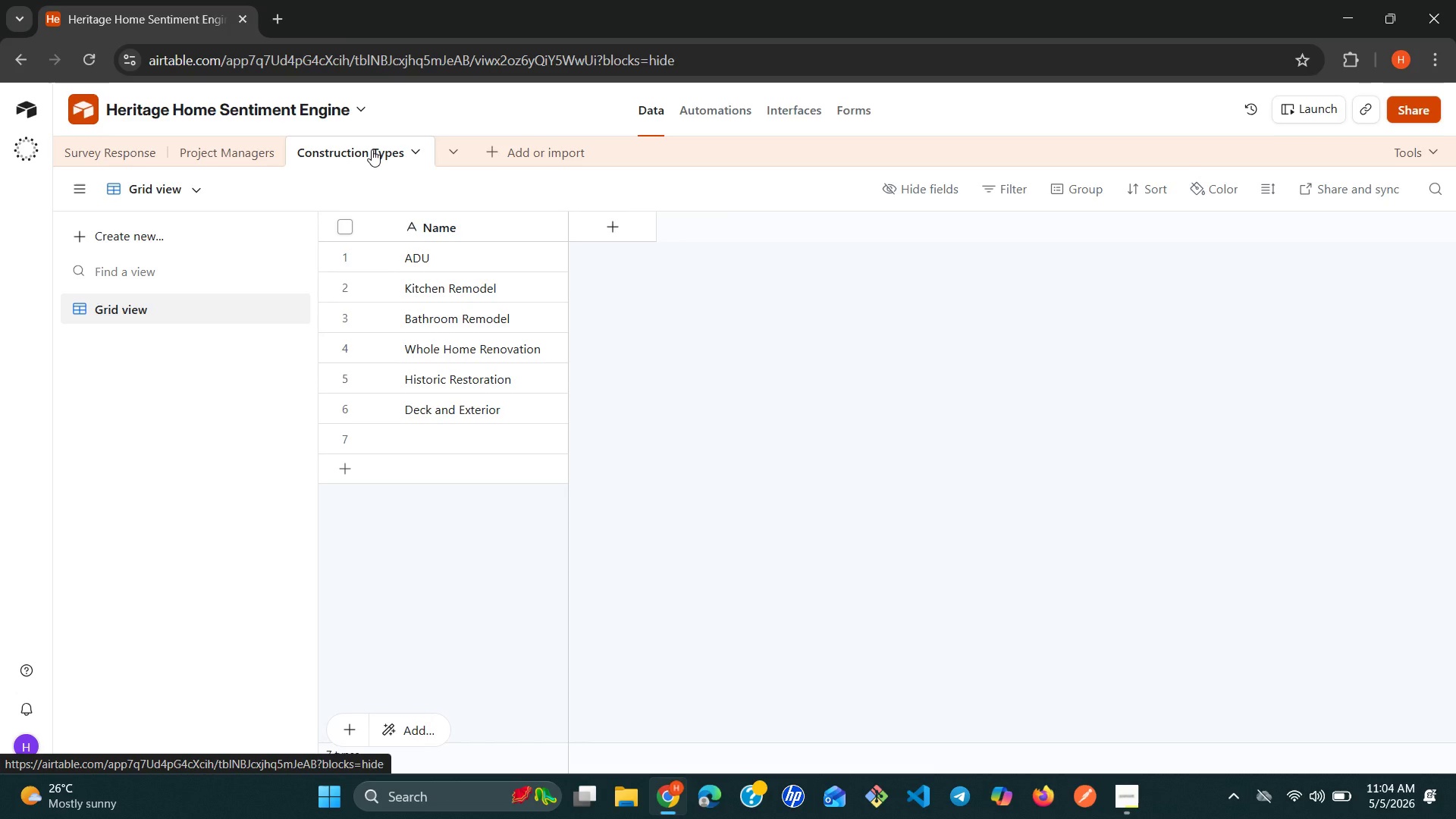 
left_click([121, 143])
 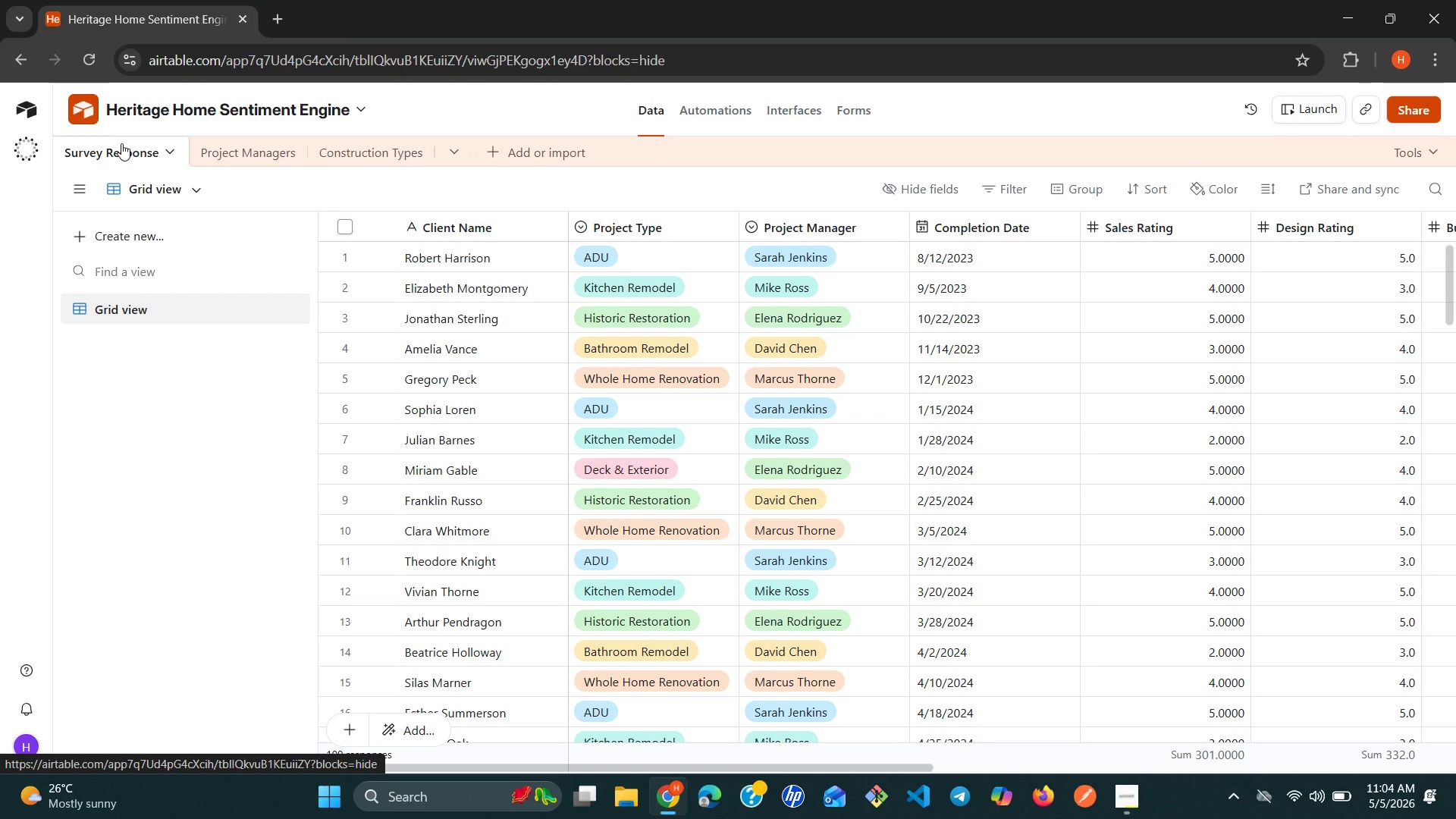 
wait(44.17)
 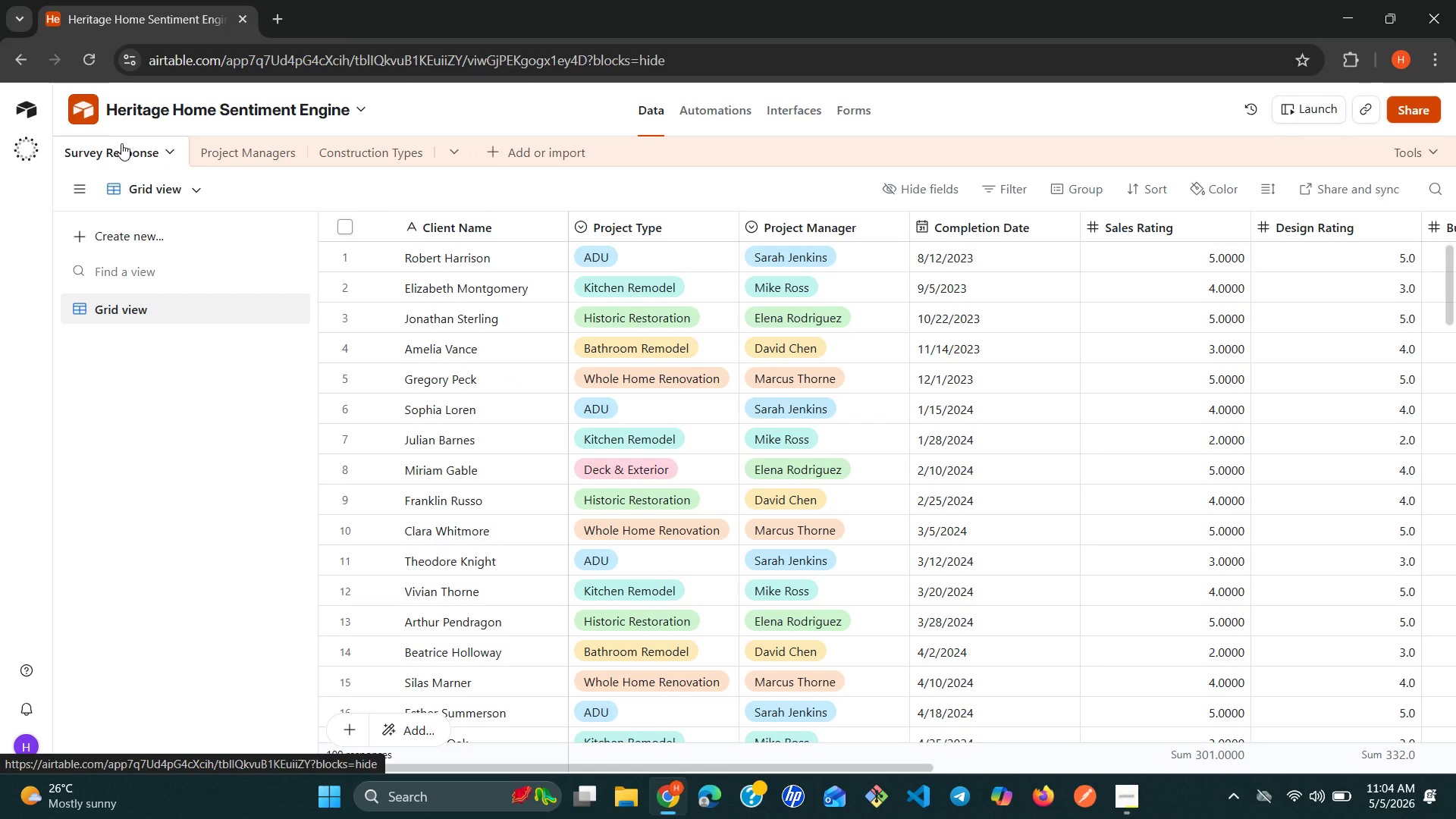 
left_click([861, 233])
 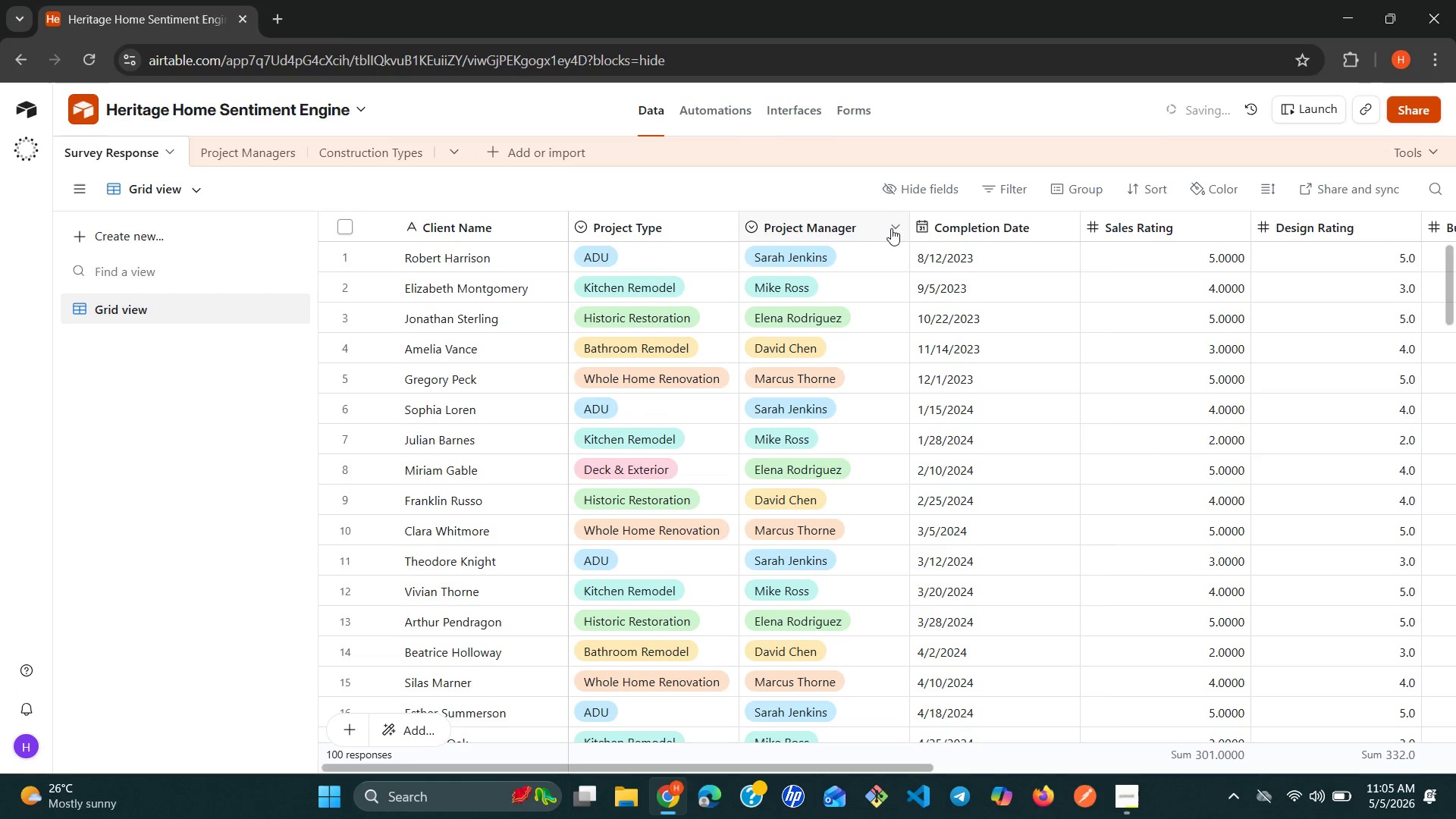 
left_click([895, 228])
 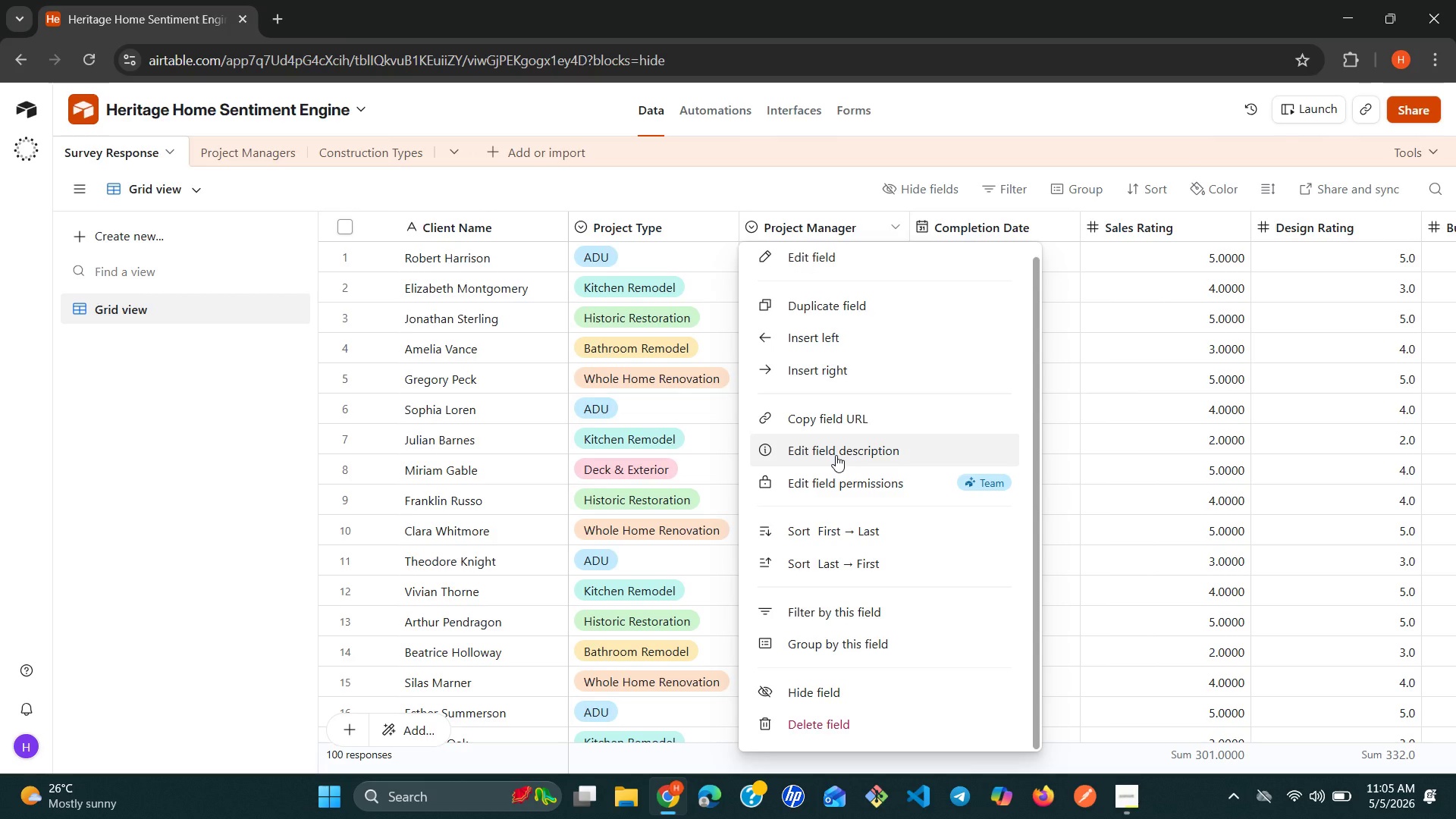 
wait(31.28)
 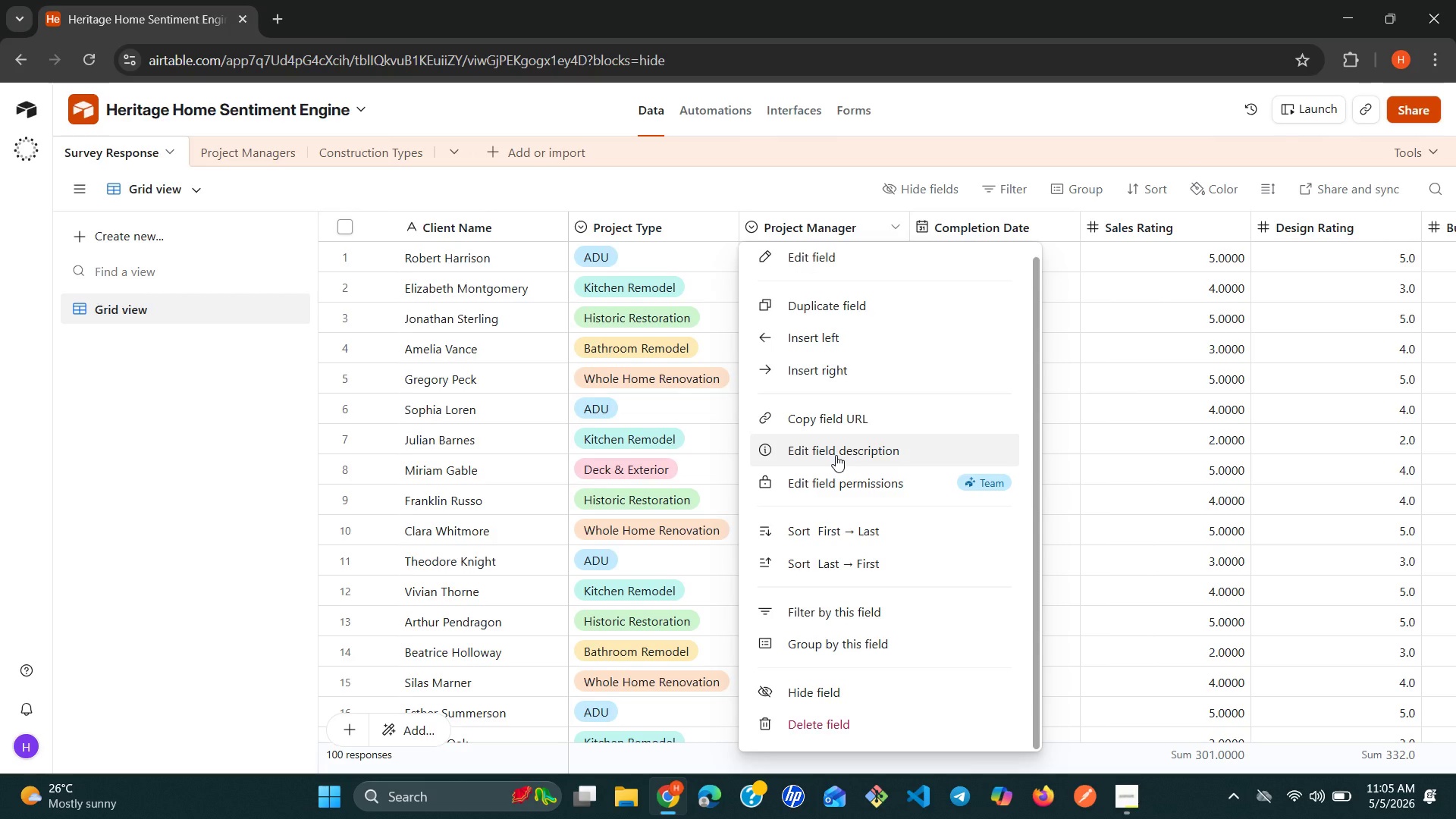 
type(cu)
 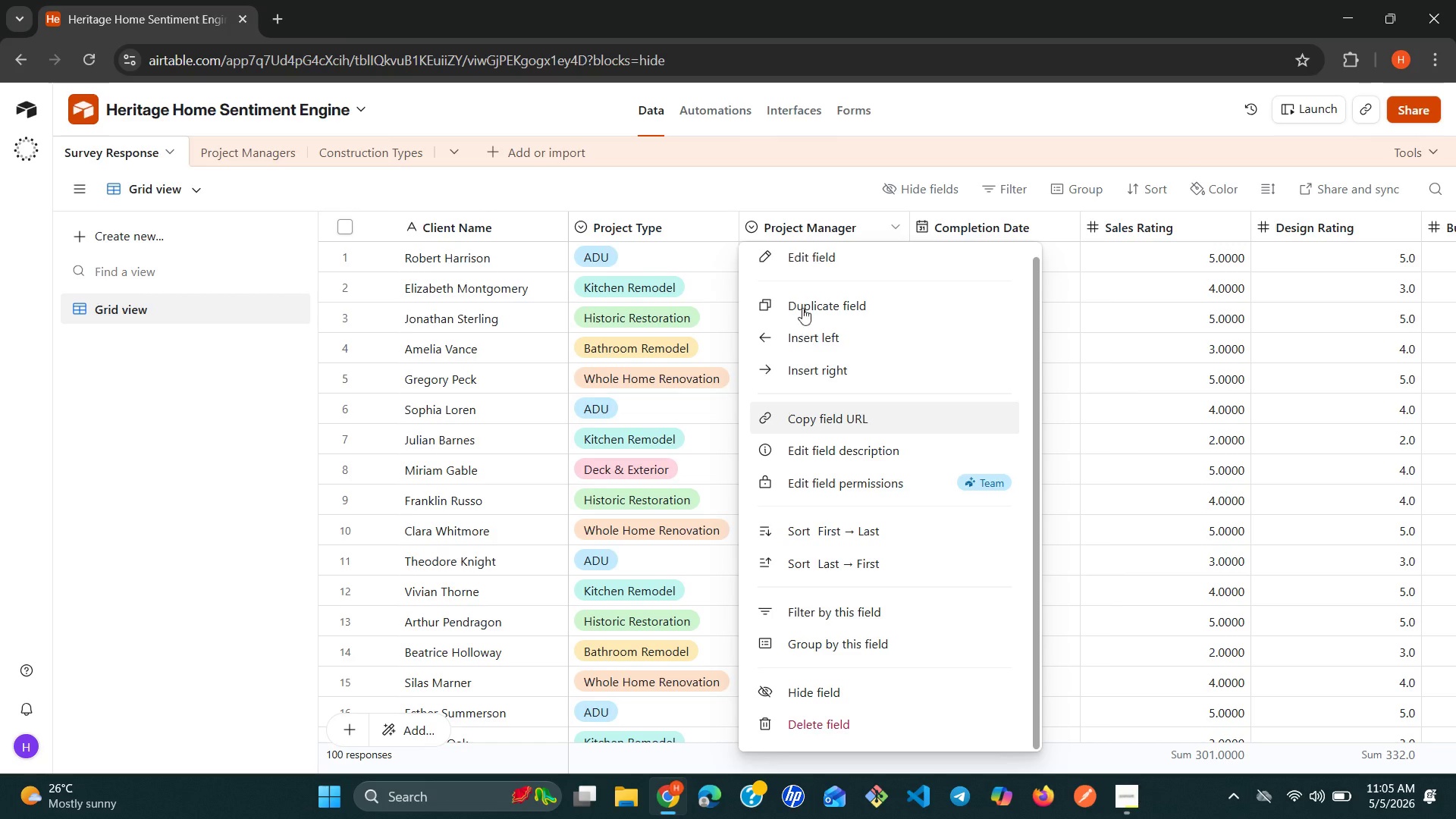 
left_click([842, 265])
 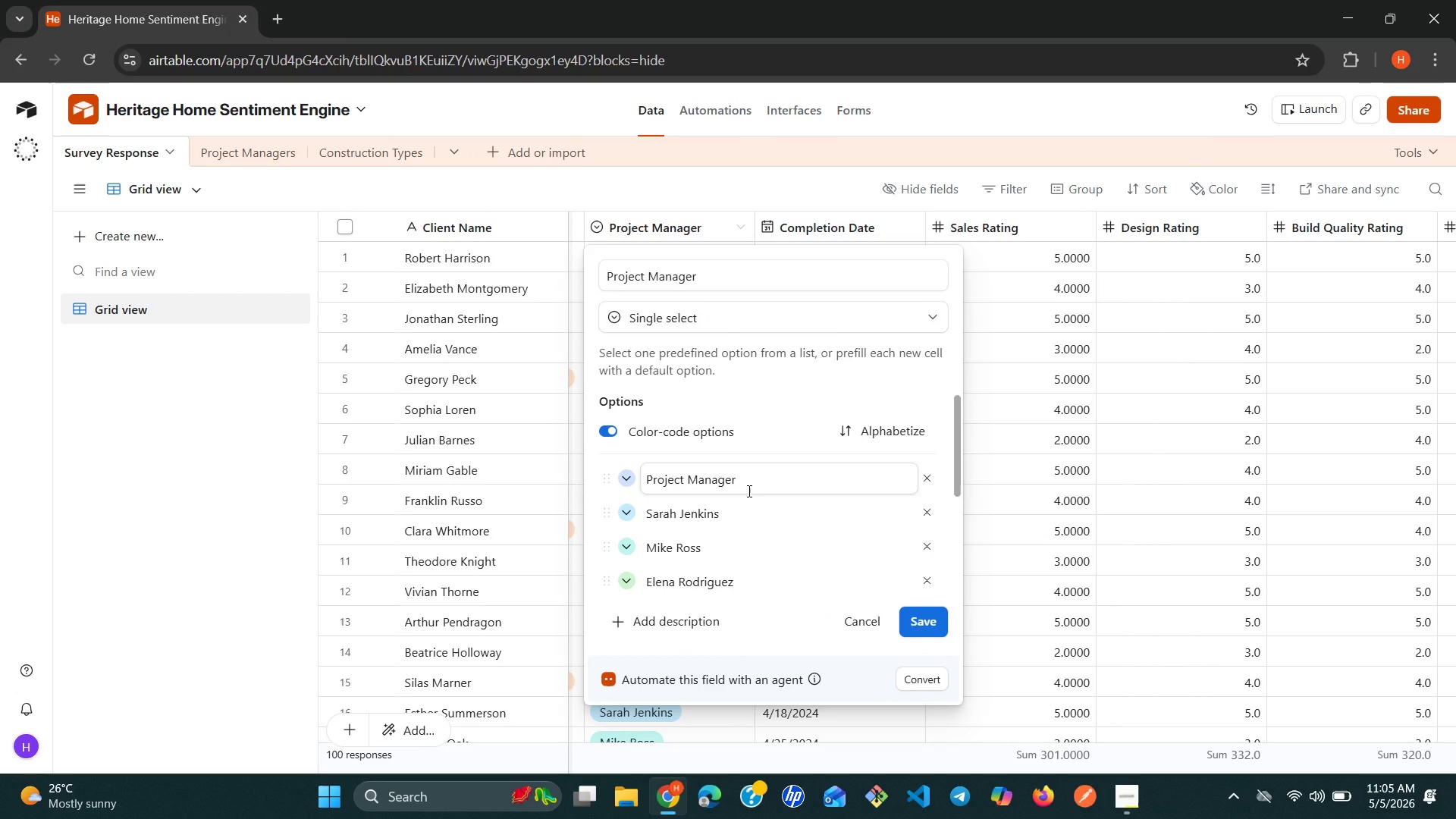 
wait(20.84)
 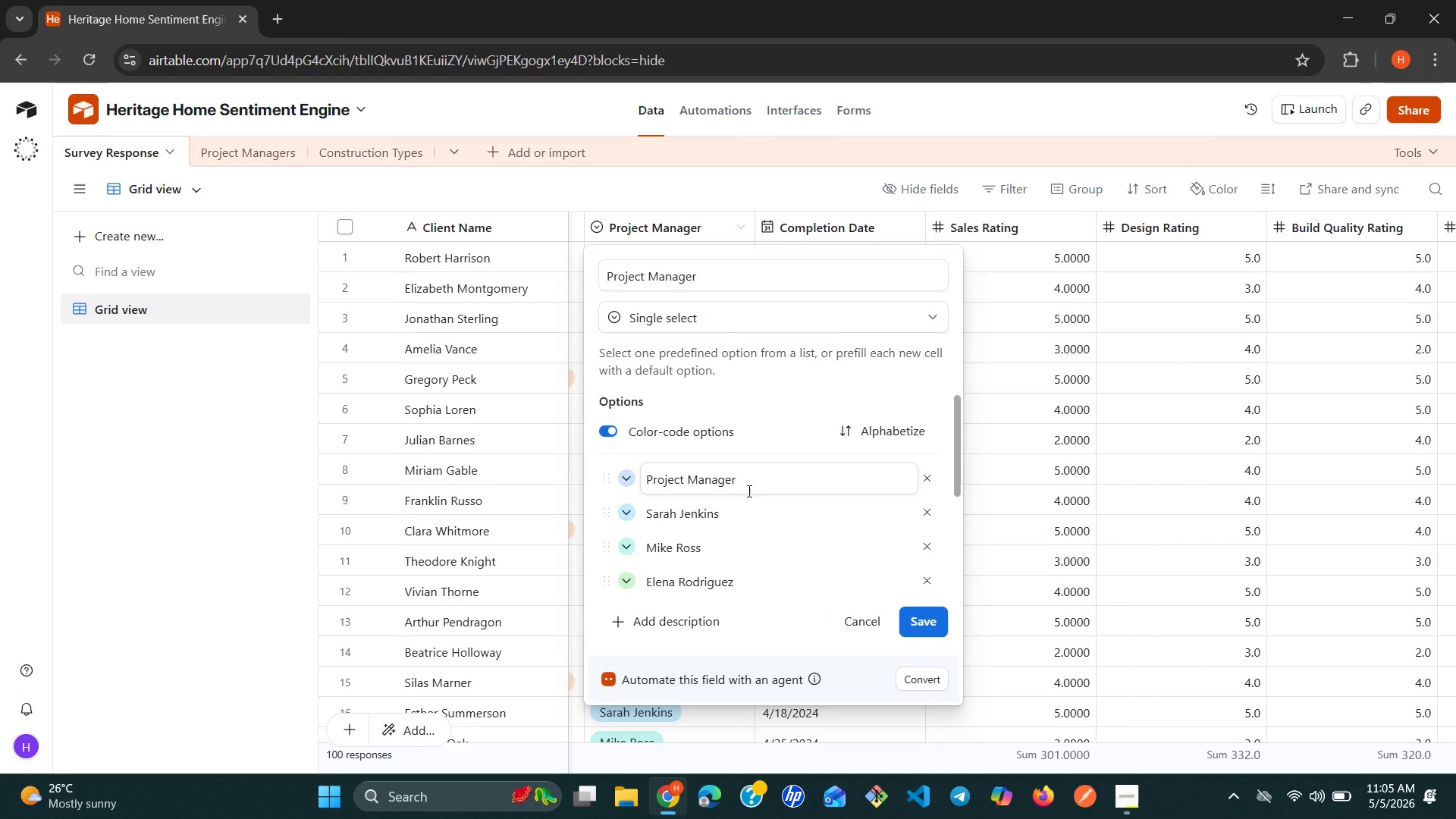 
left_click([868, 618])
 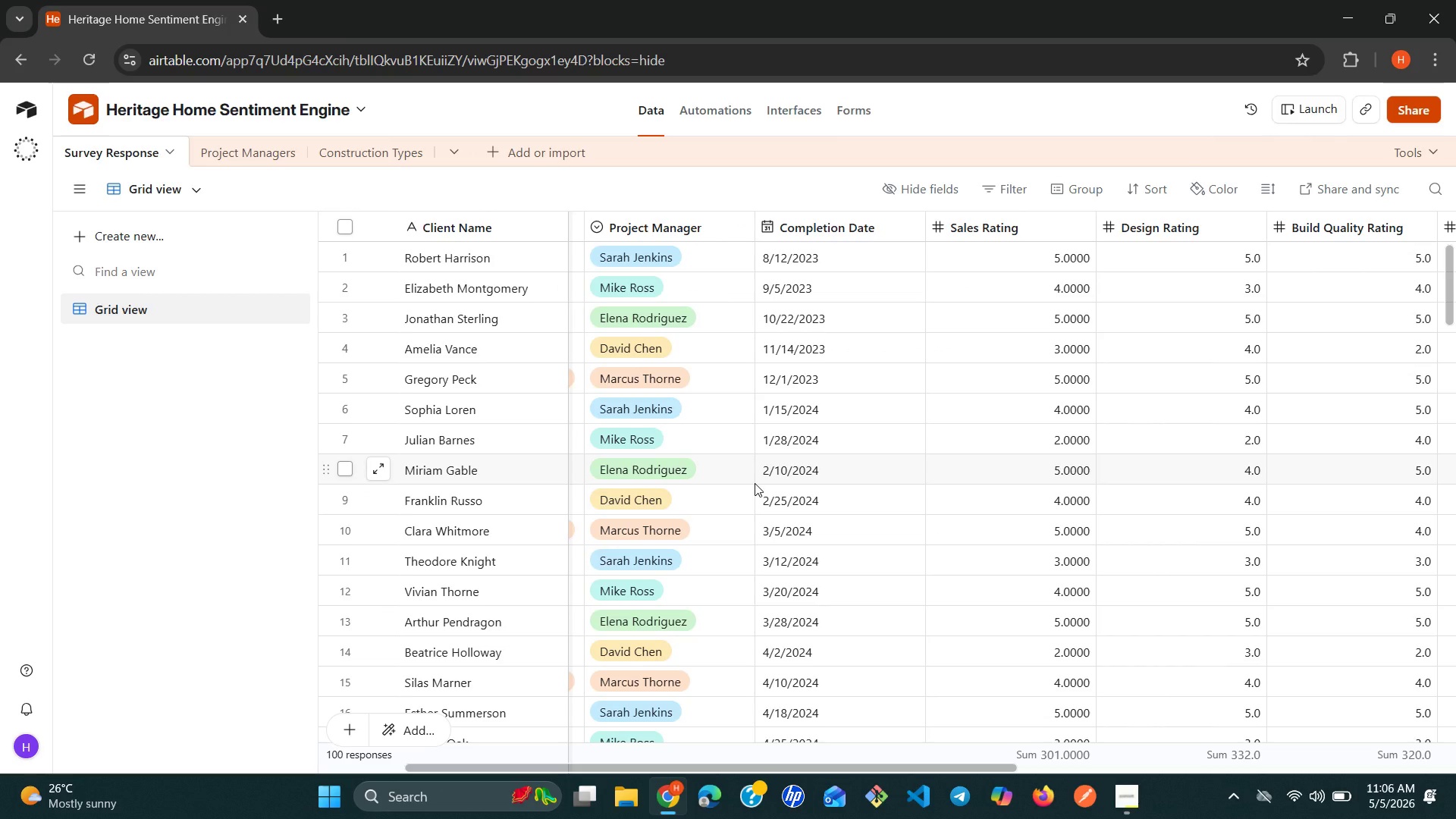 
wait(8.86)
 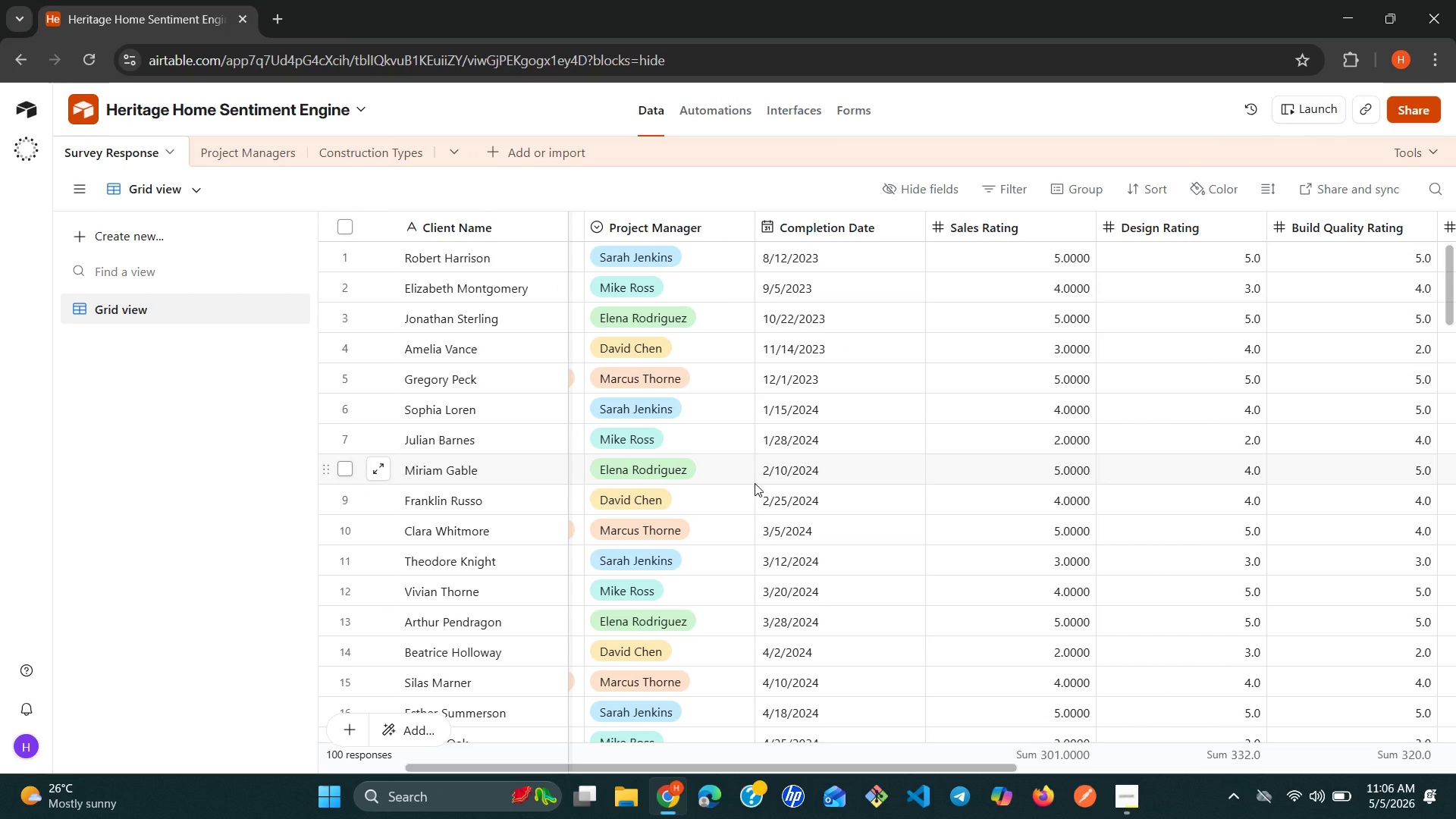 
left_click([849, 221])
 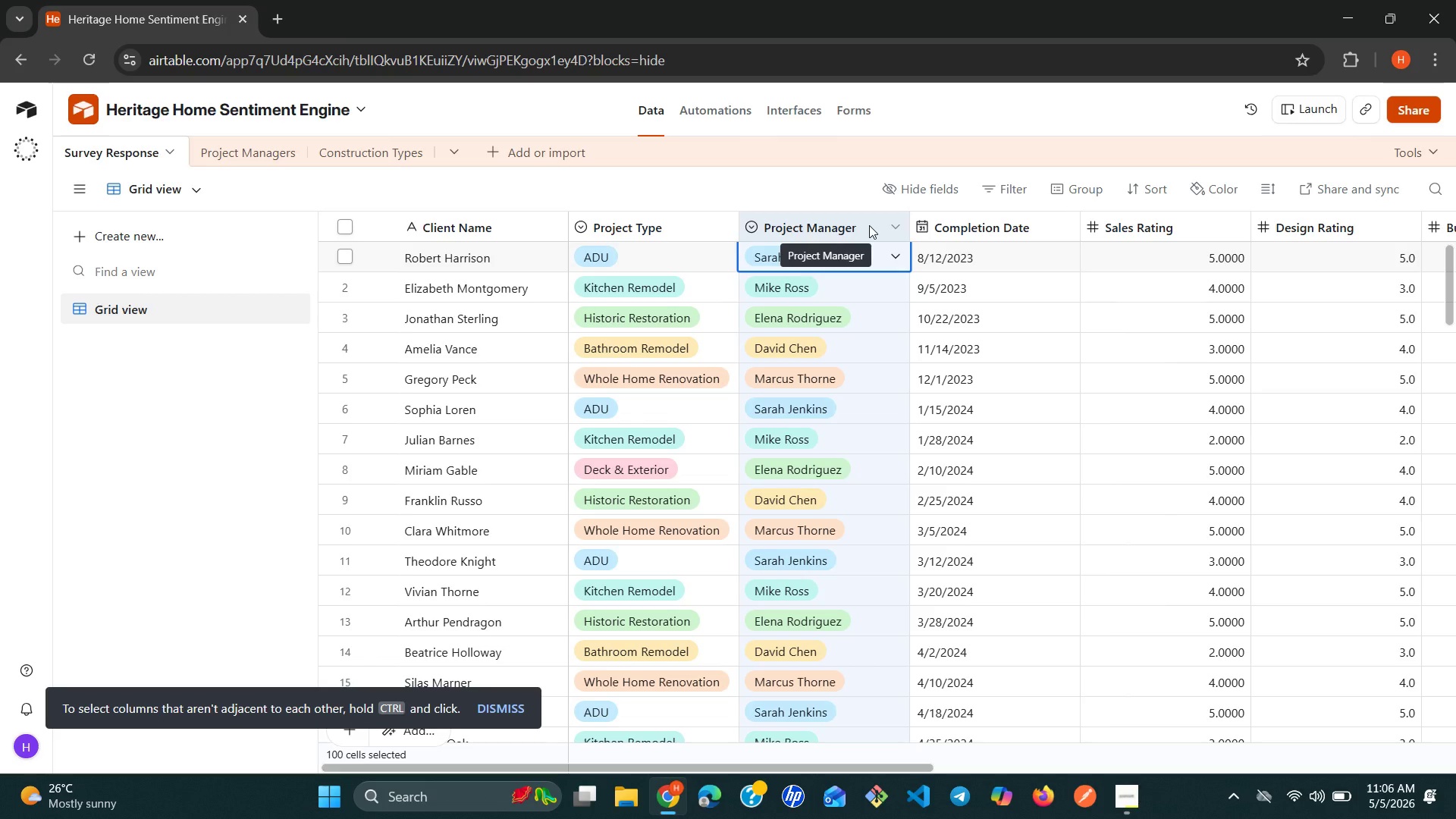 
left_click([887, 226])
 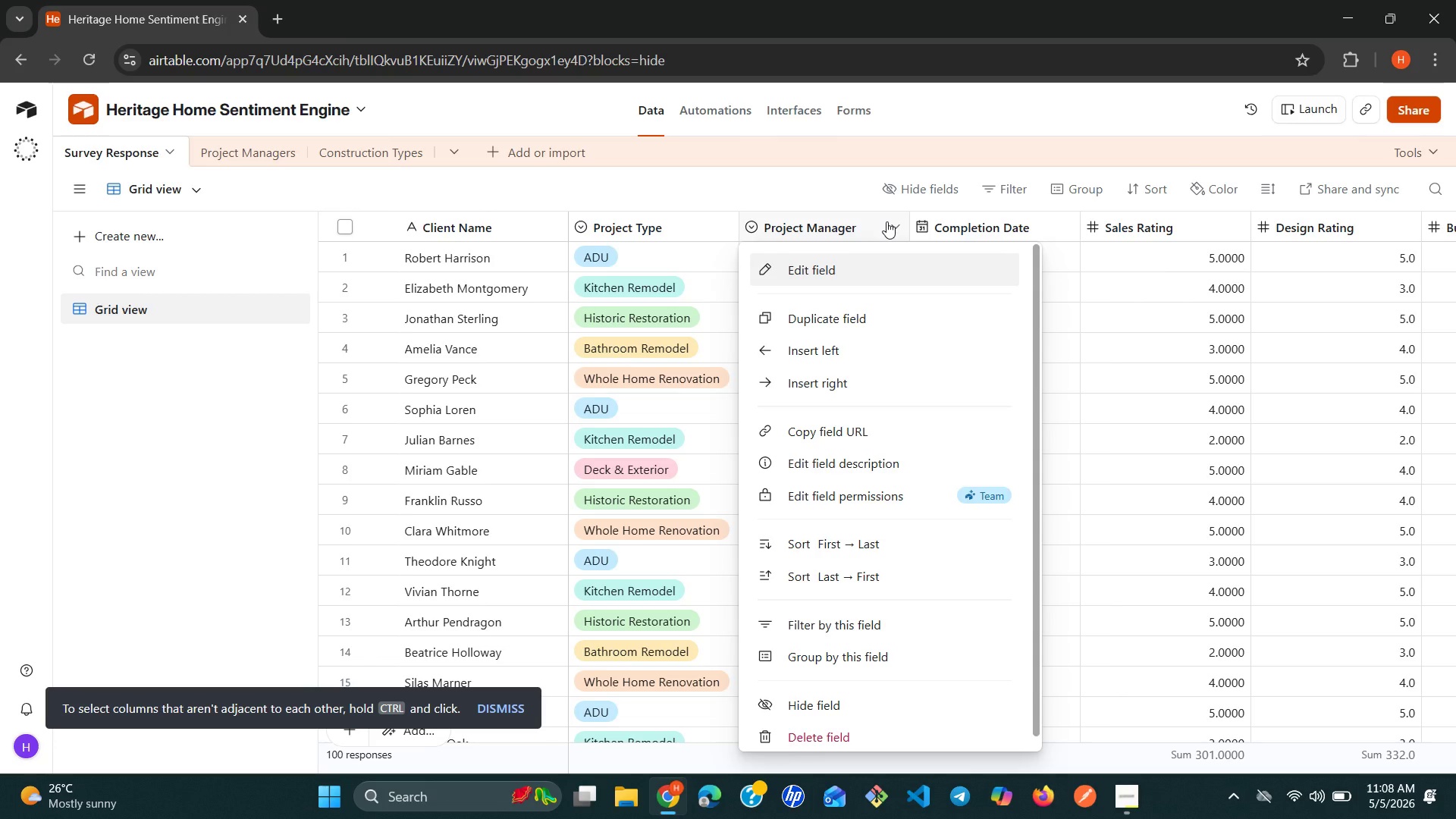 
wait(142.34)
 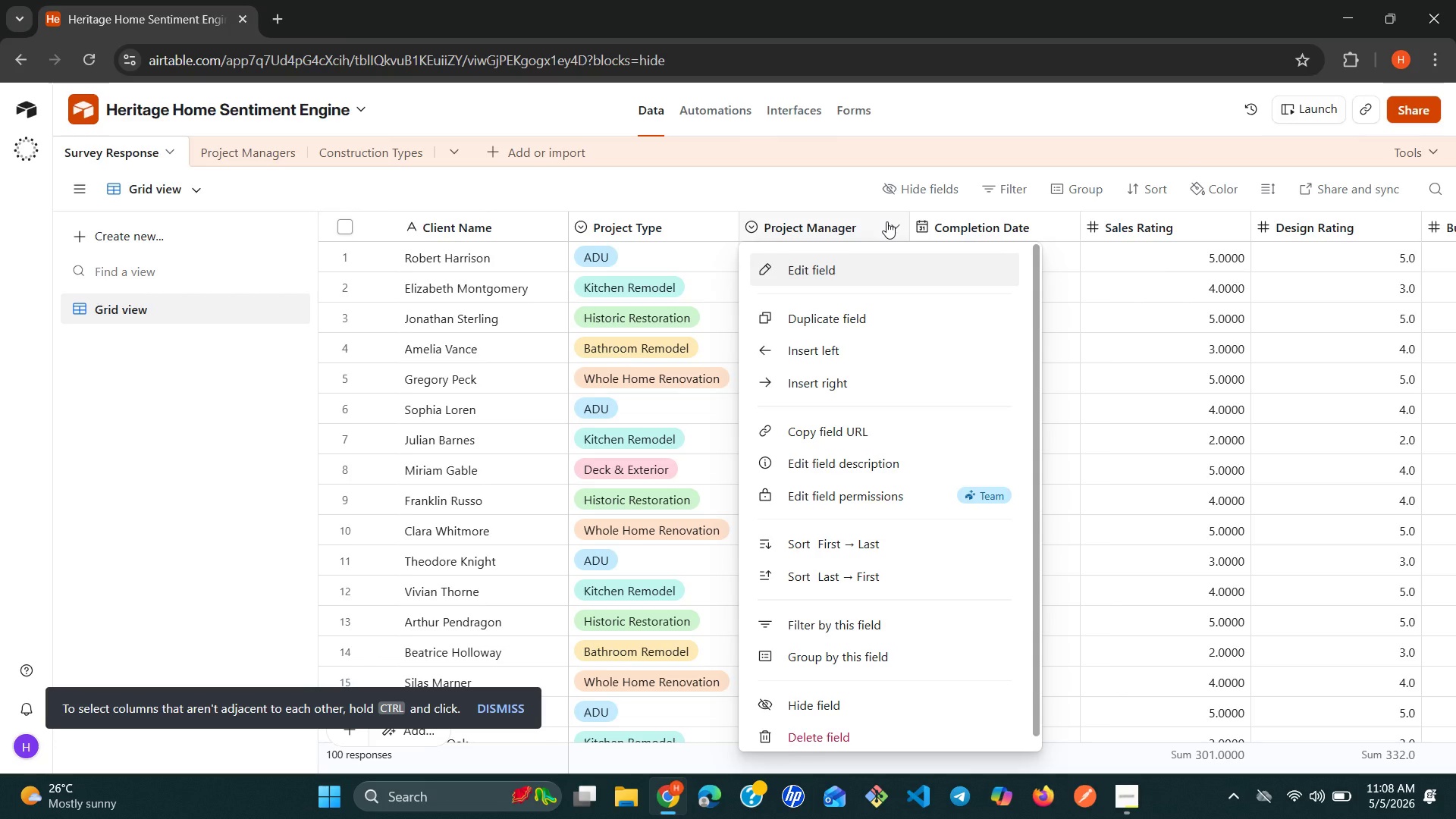 
left_click([871, 279])
 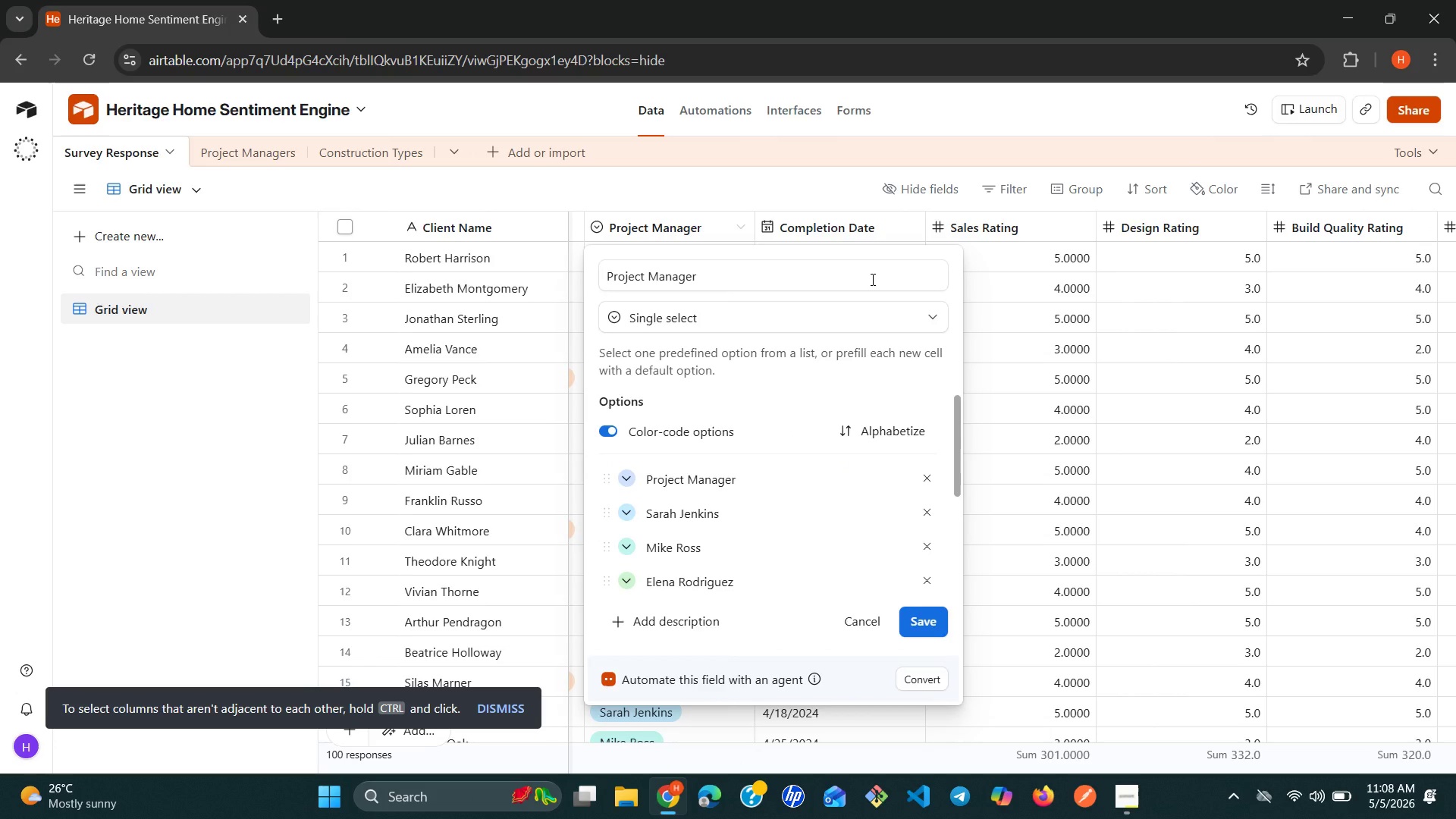 
wait(23.69)
 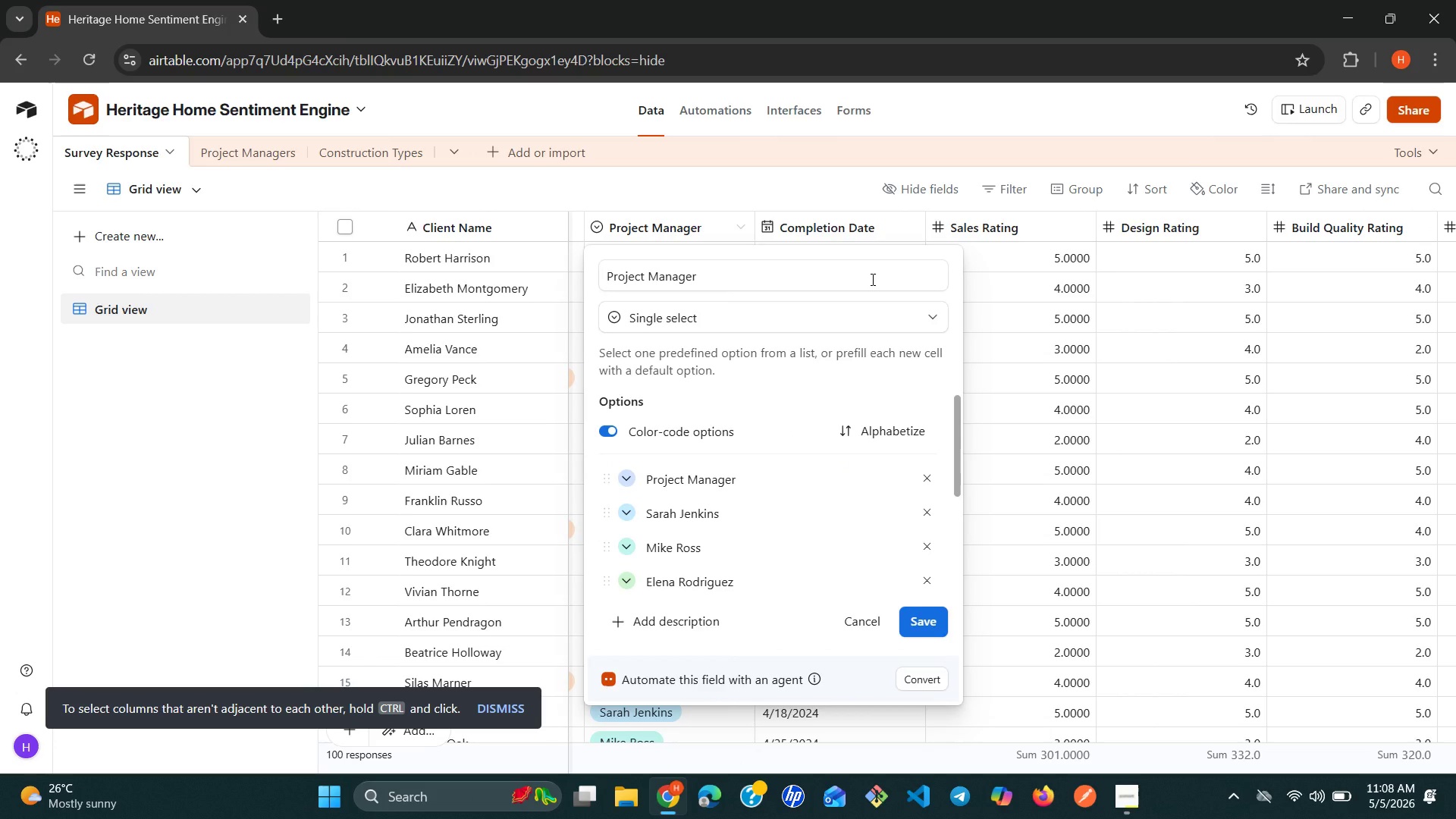 
left_click([934, 316])
 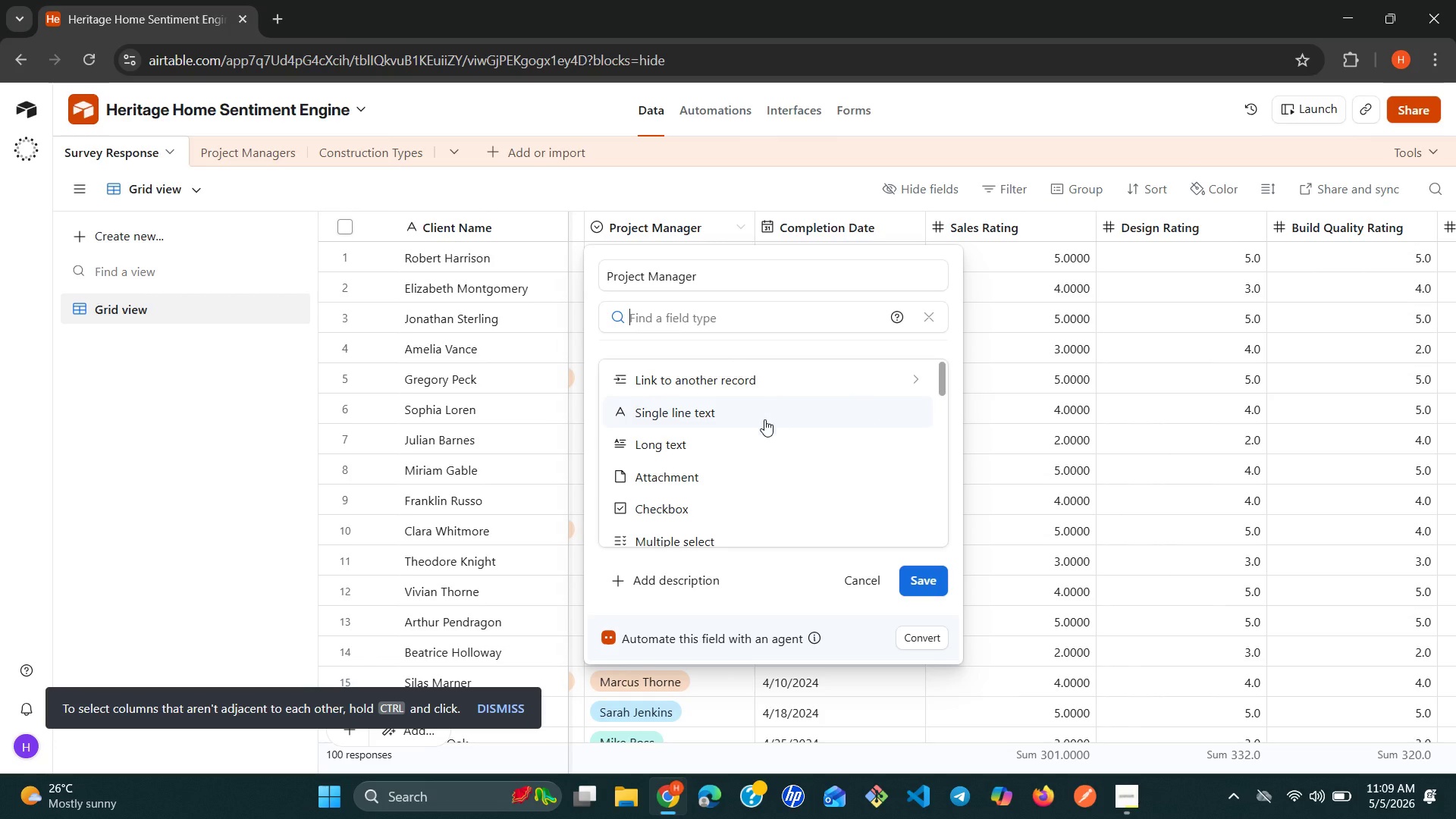 
type(li)
 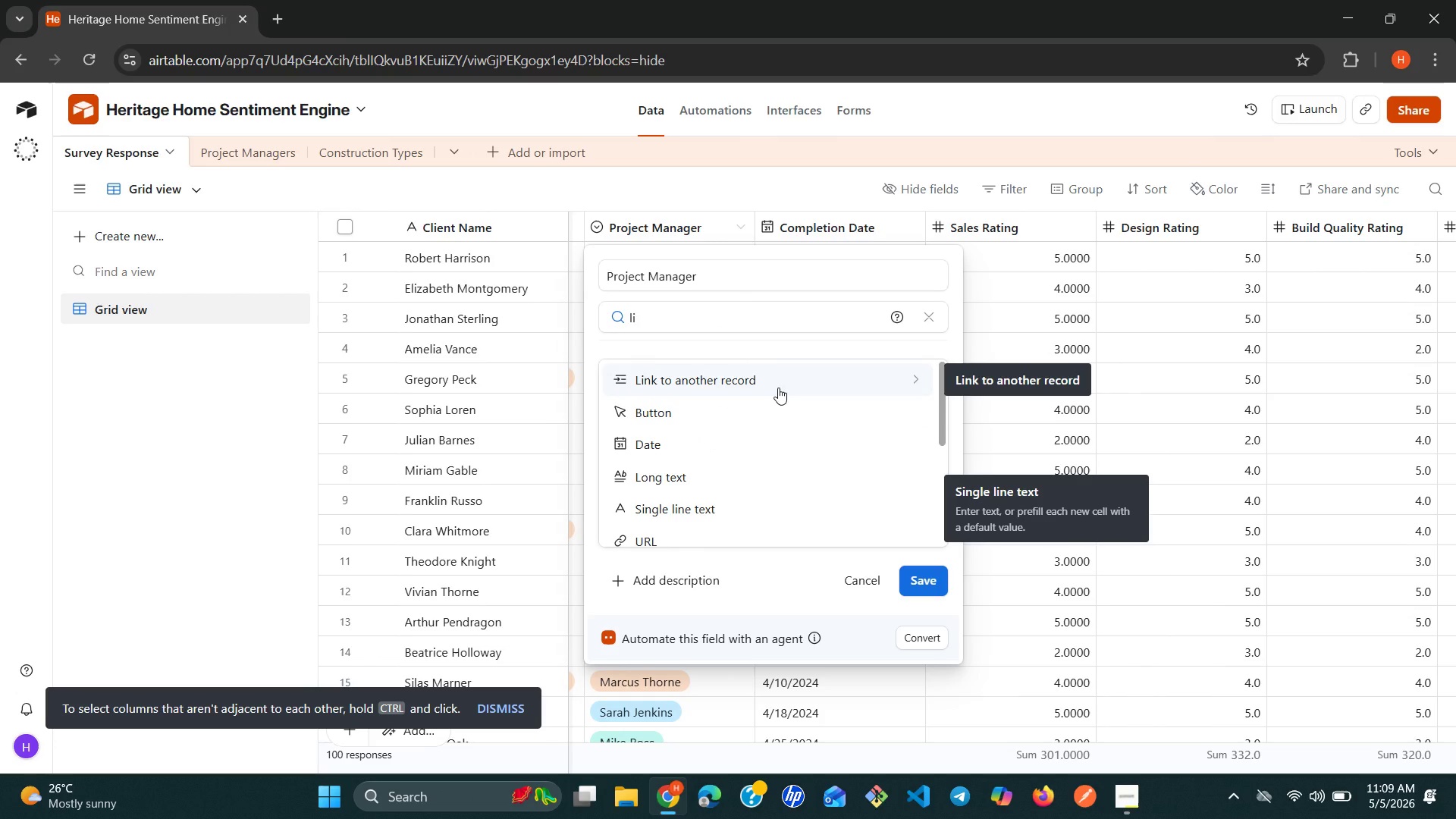 
wait(13.12)
 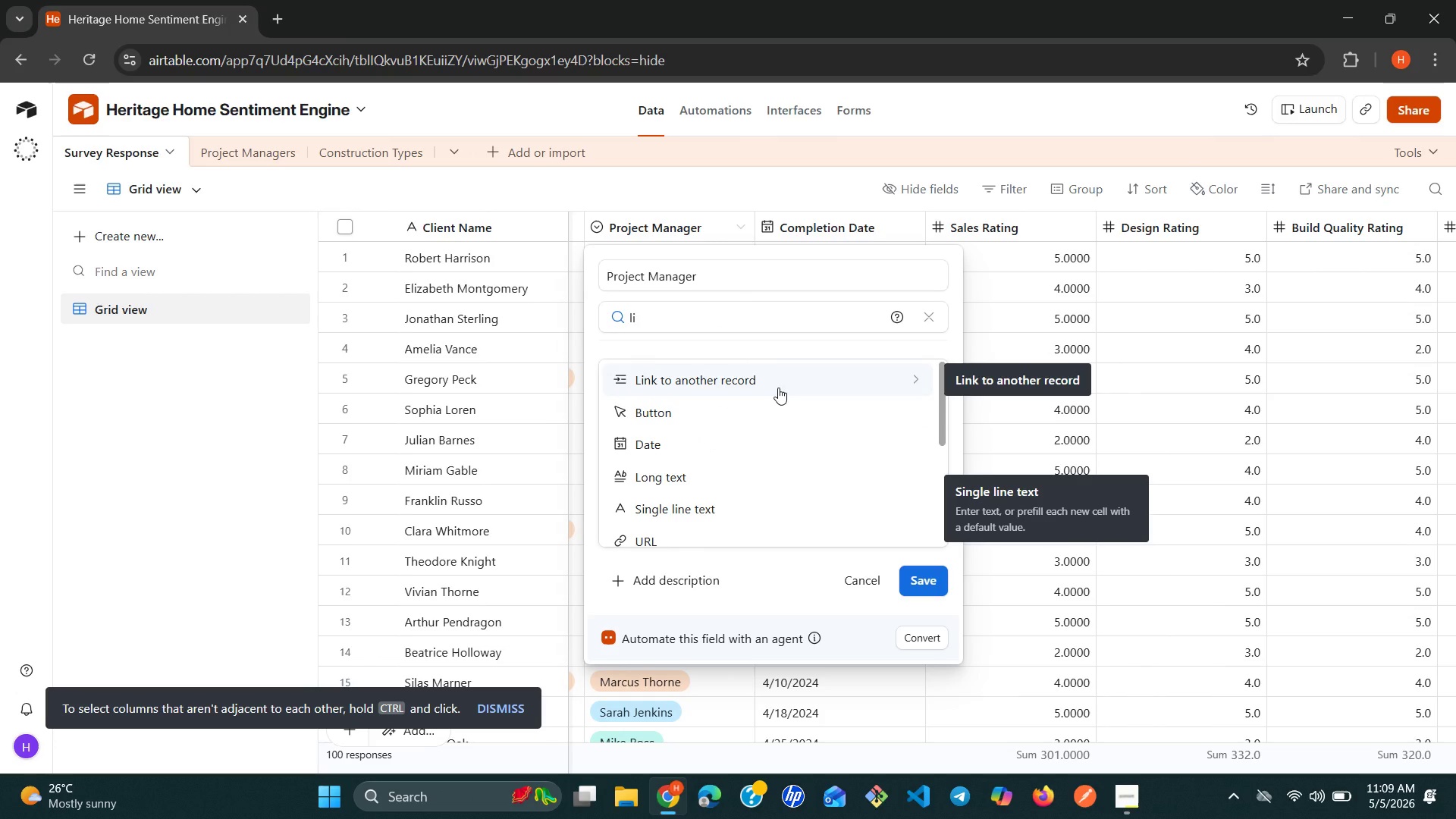 
left_click([908, 381])
 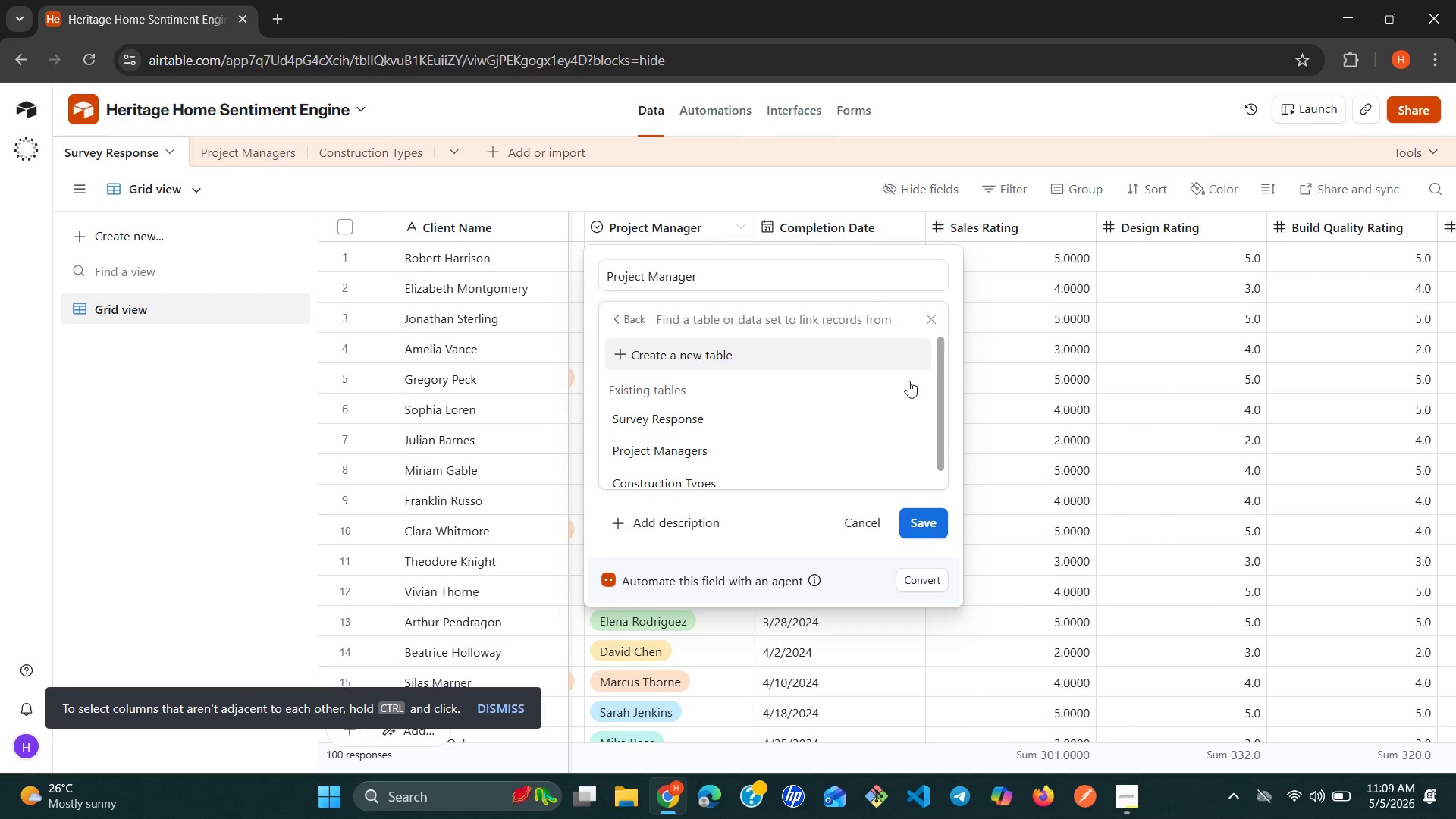 
wait(13.72)
 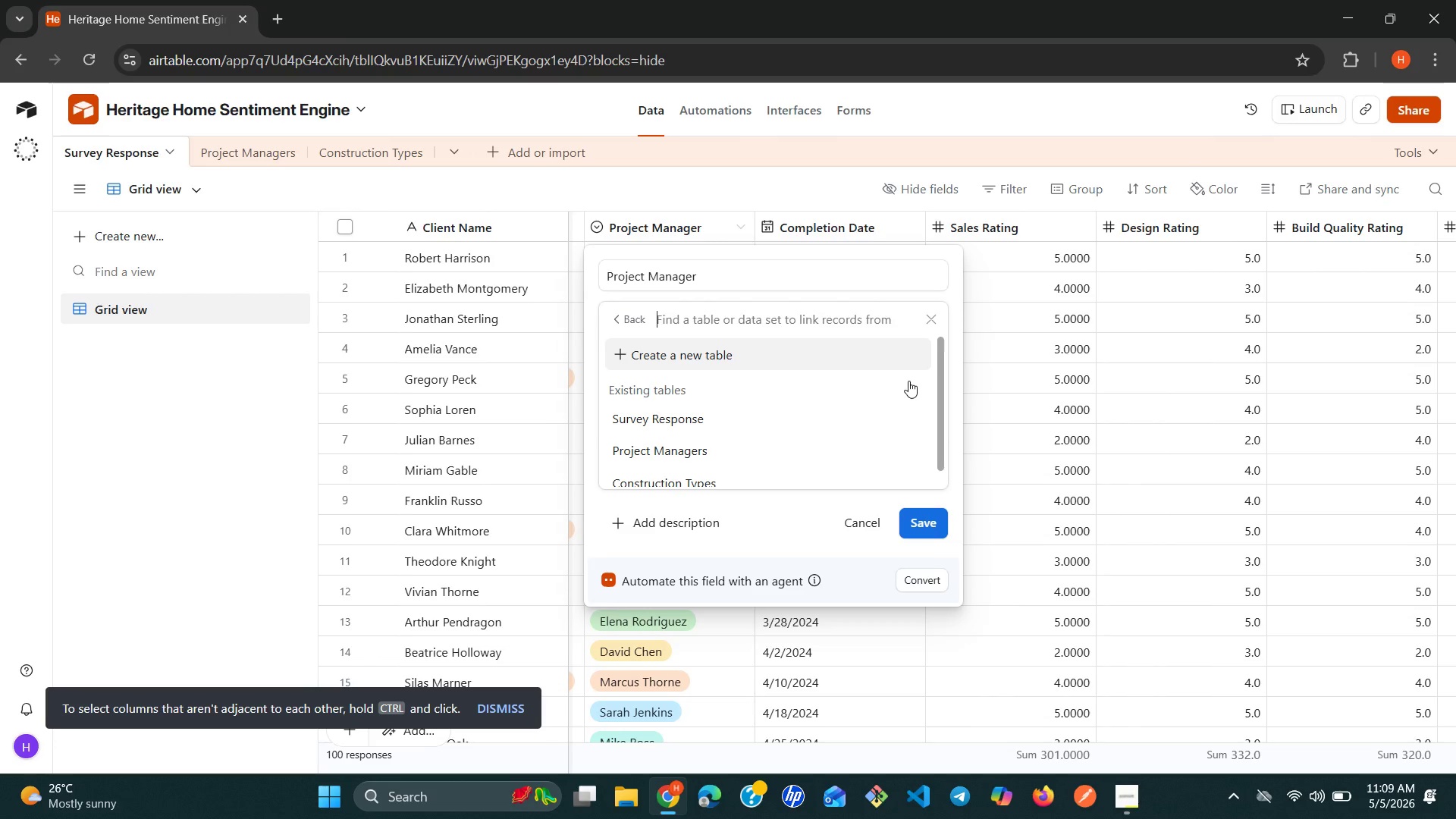 
left_click([785, 459])
 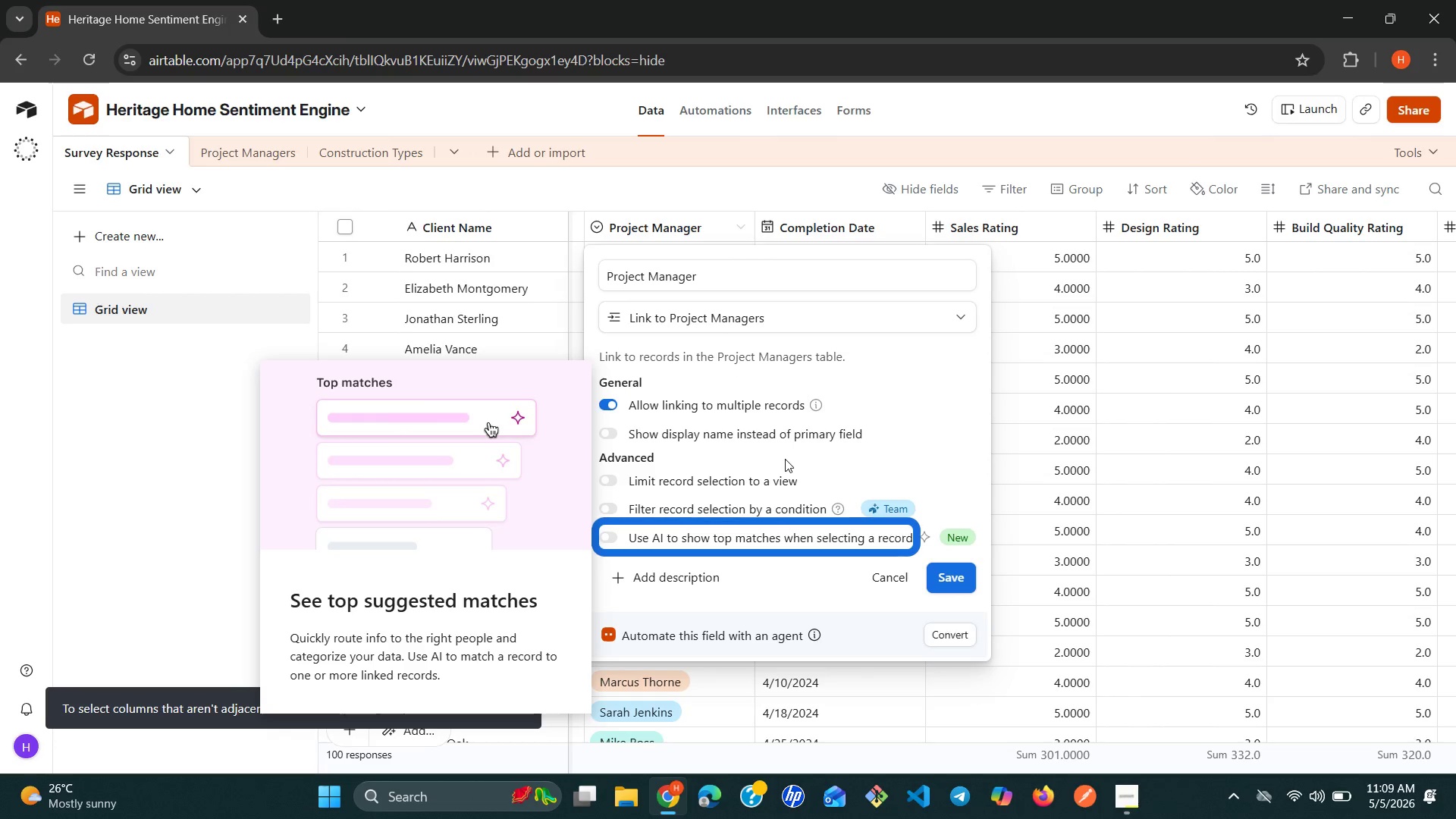 
wait(22.83)
 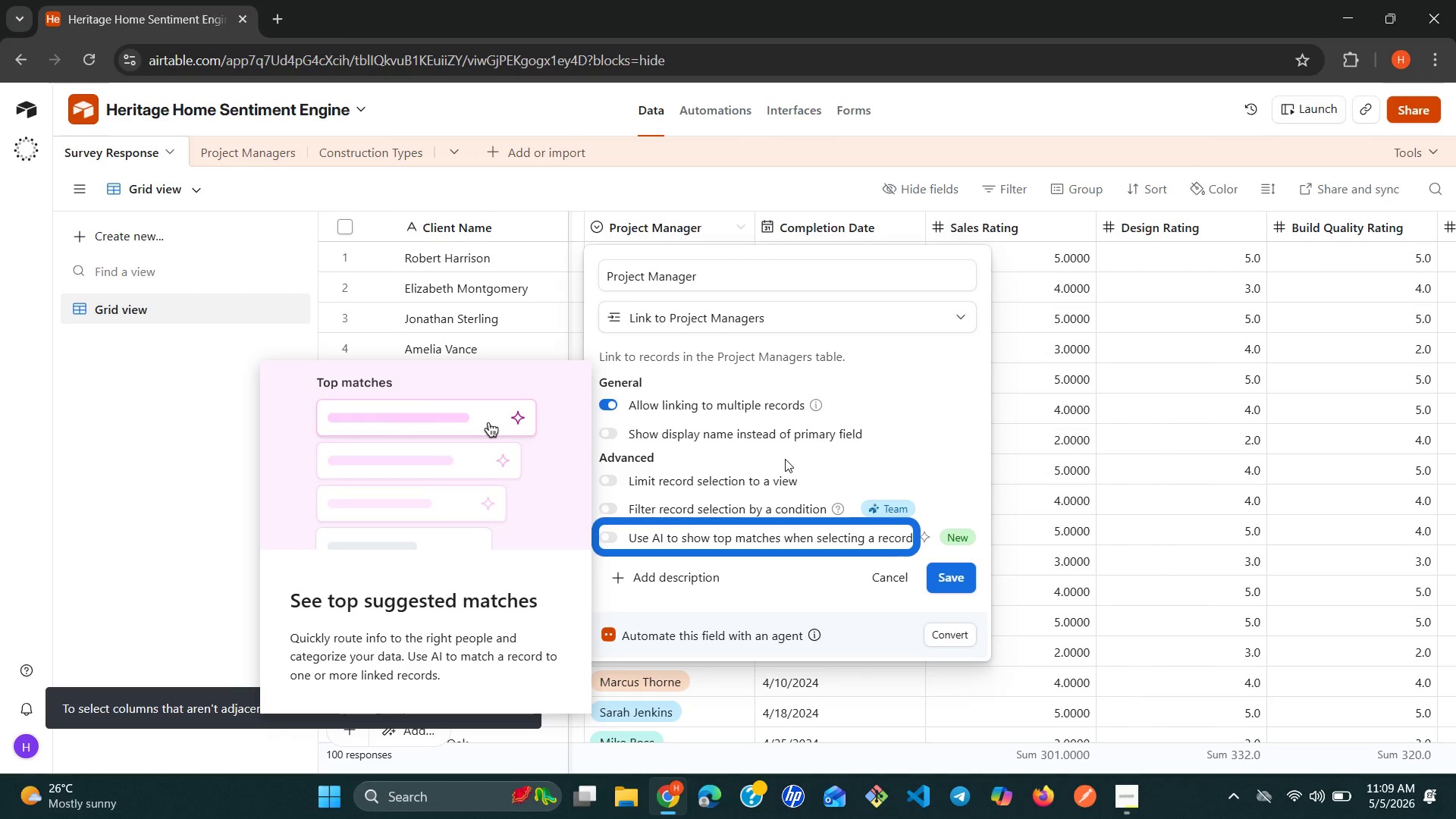 
left_click([955, 578])
 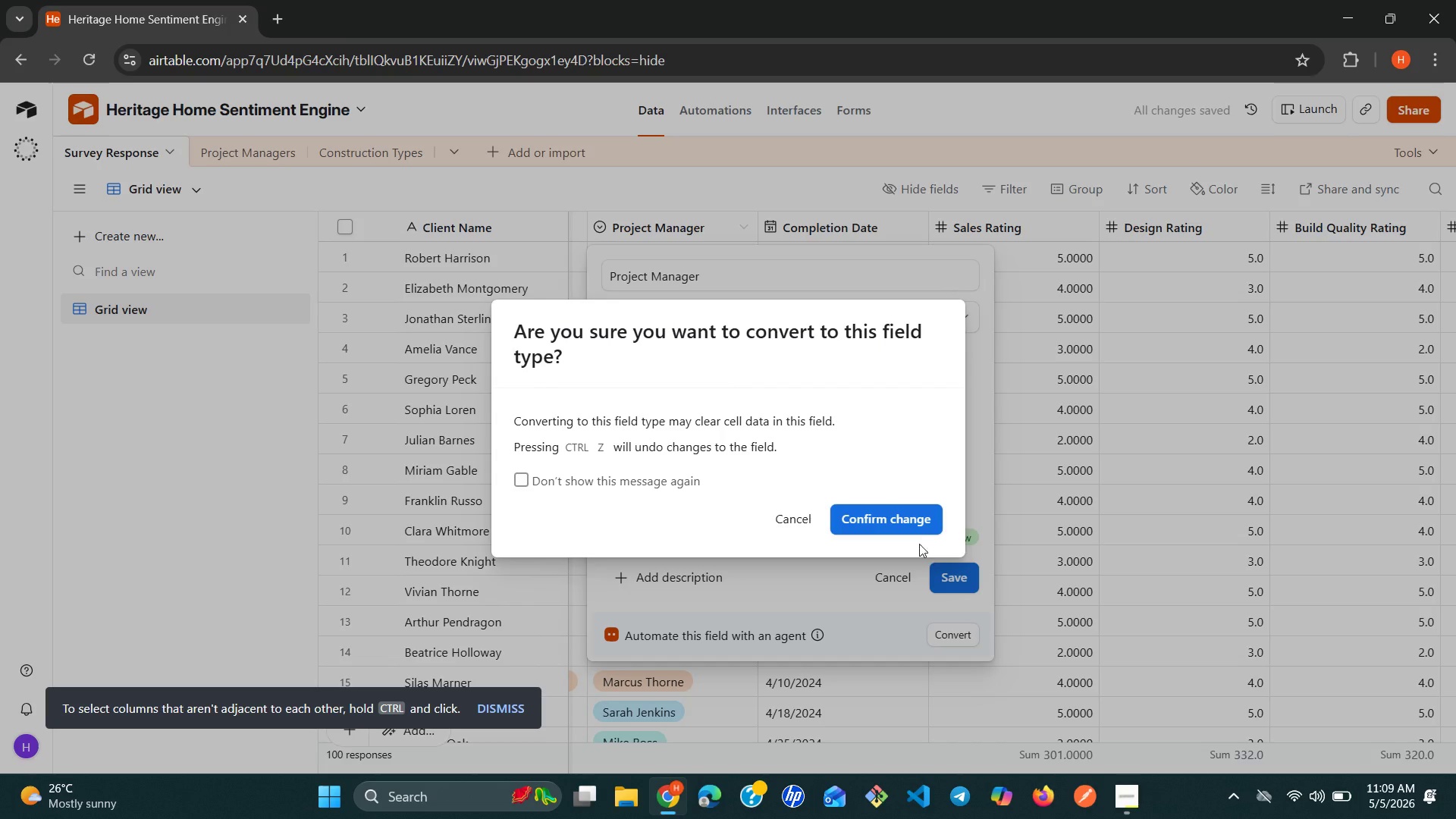 
left_click([903, 527])
 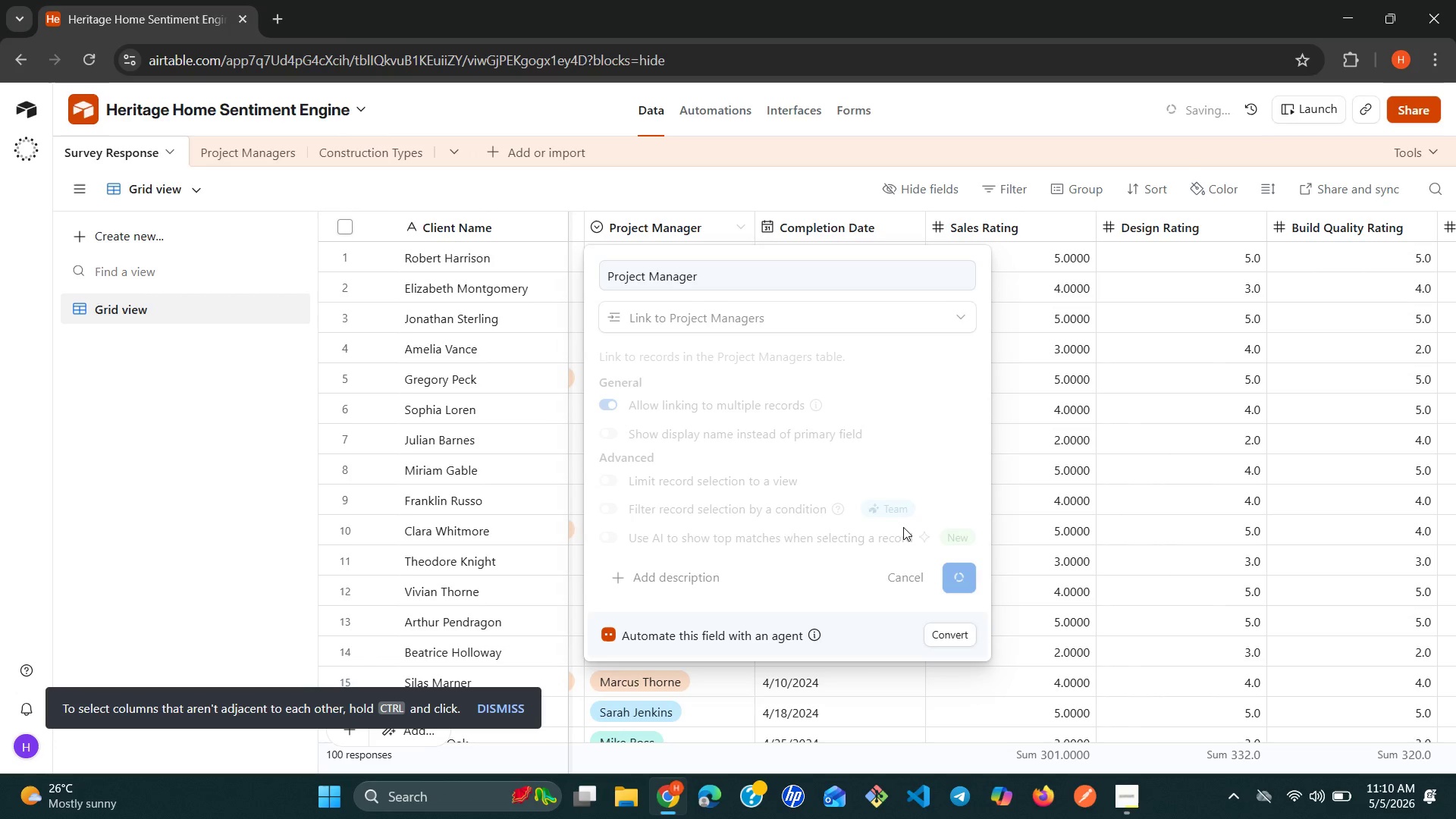 
wait(13.2)
 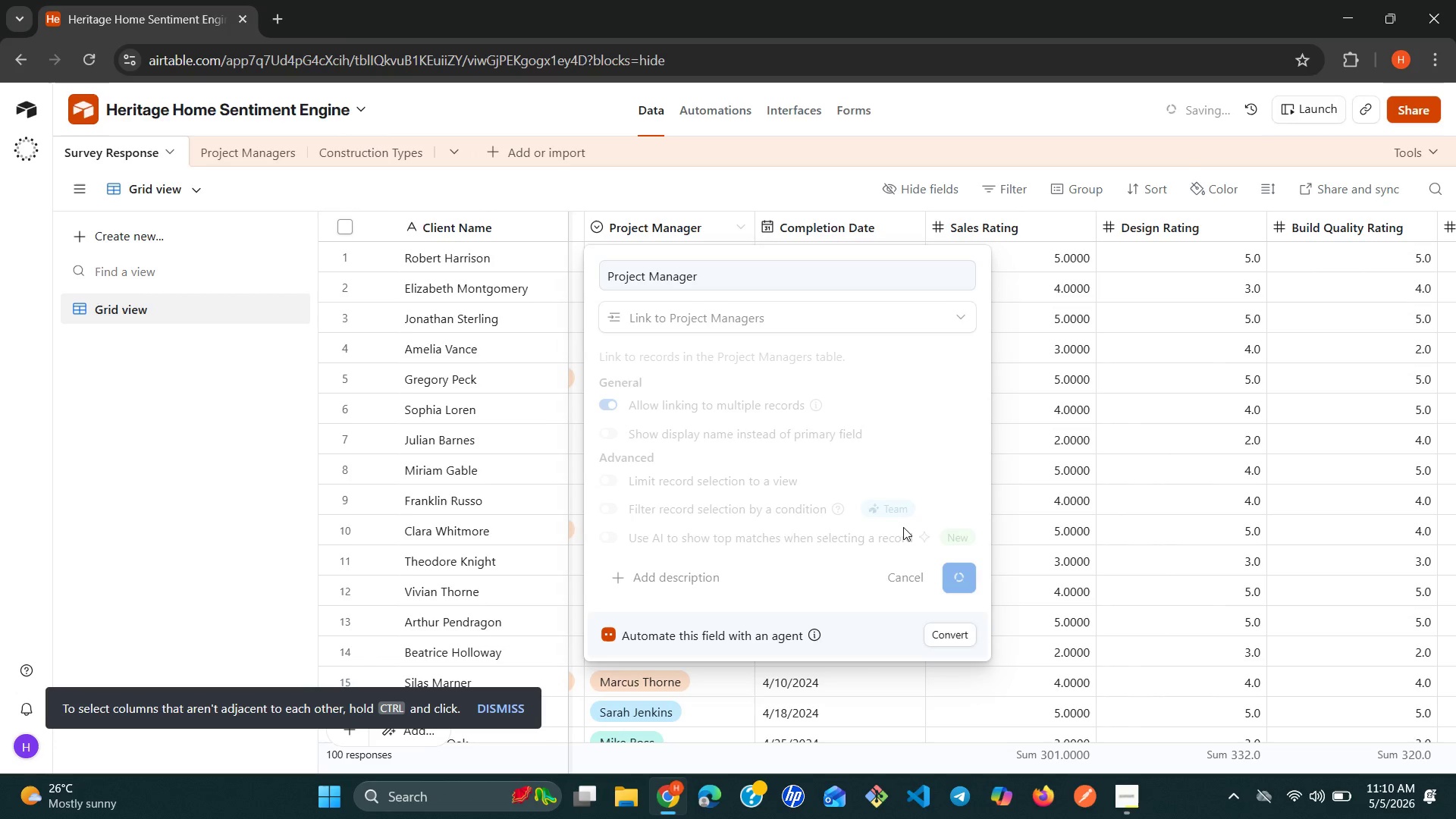 
left_click([886, 674])
 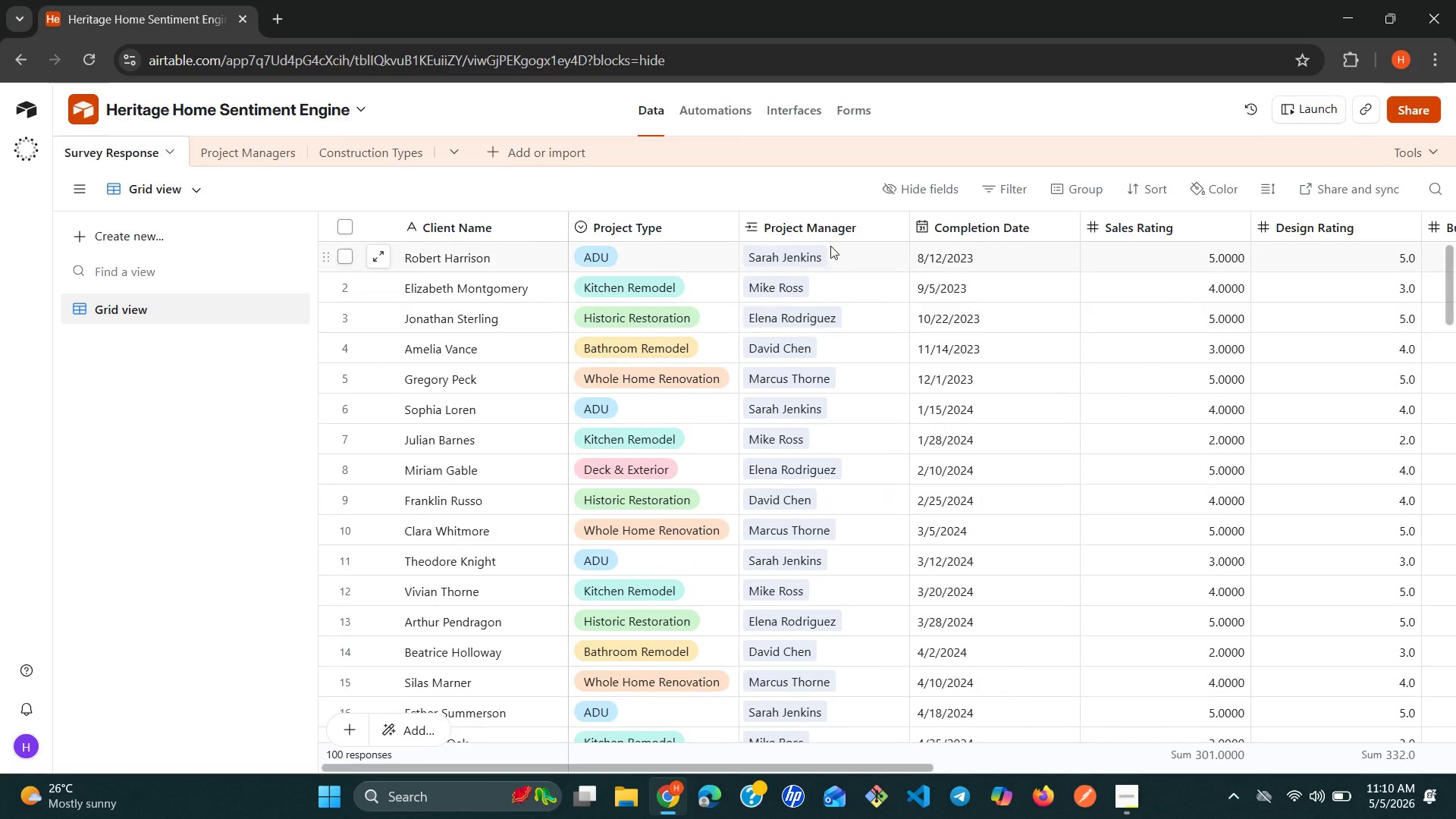 
wait(13.73)
 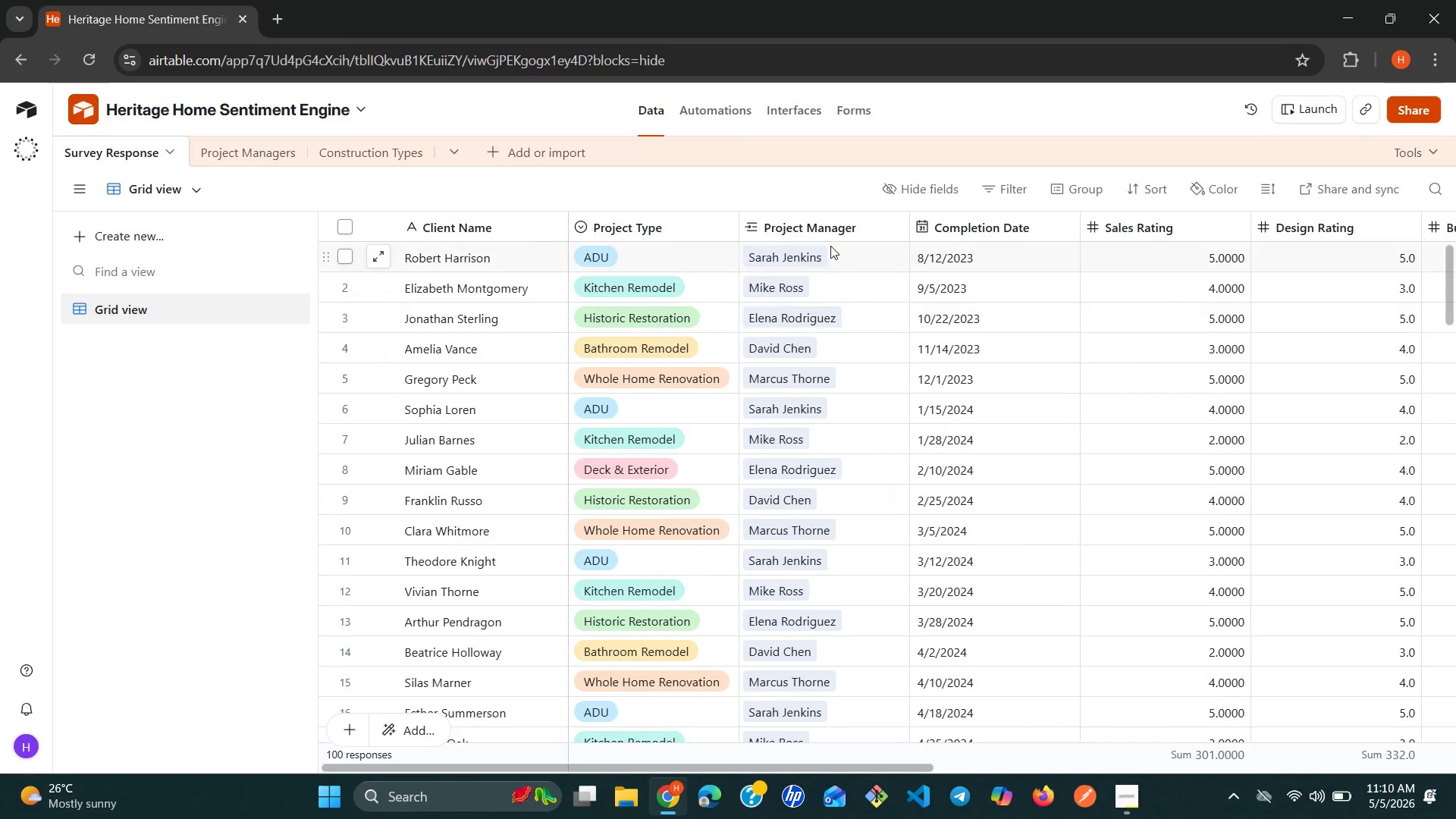 
left_click([886, 228])
 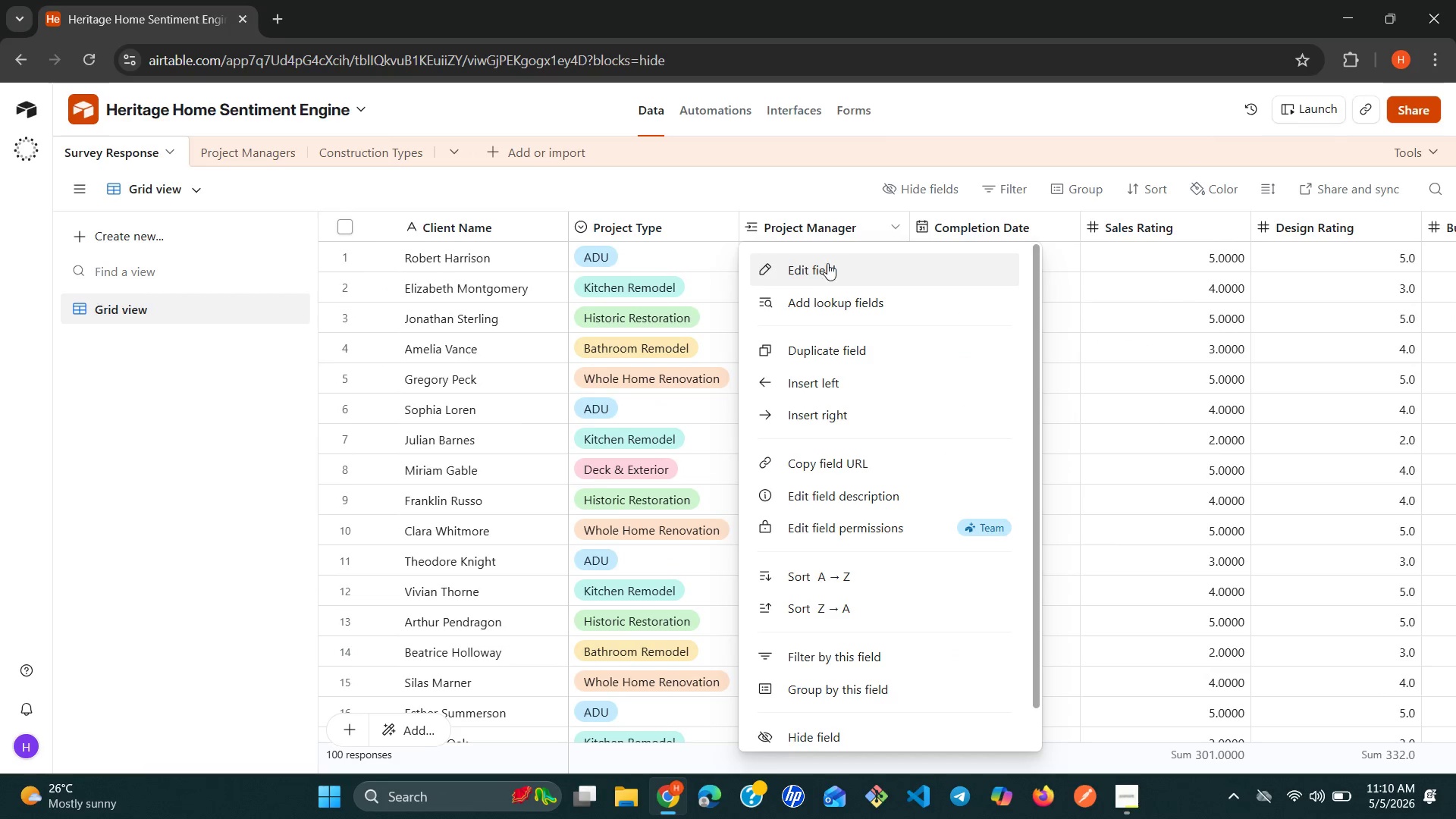 
left_click([823, 267])
 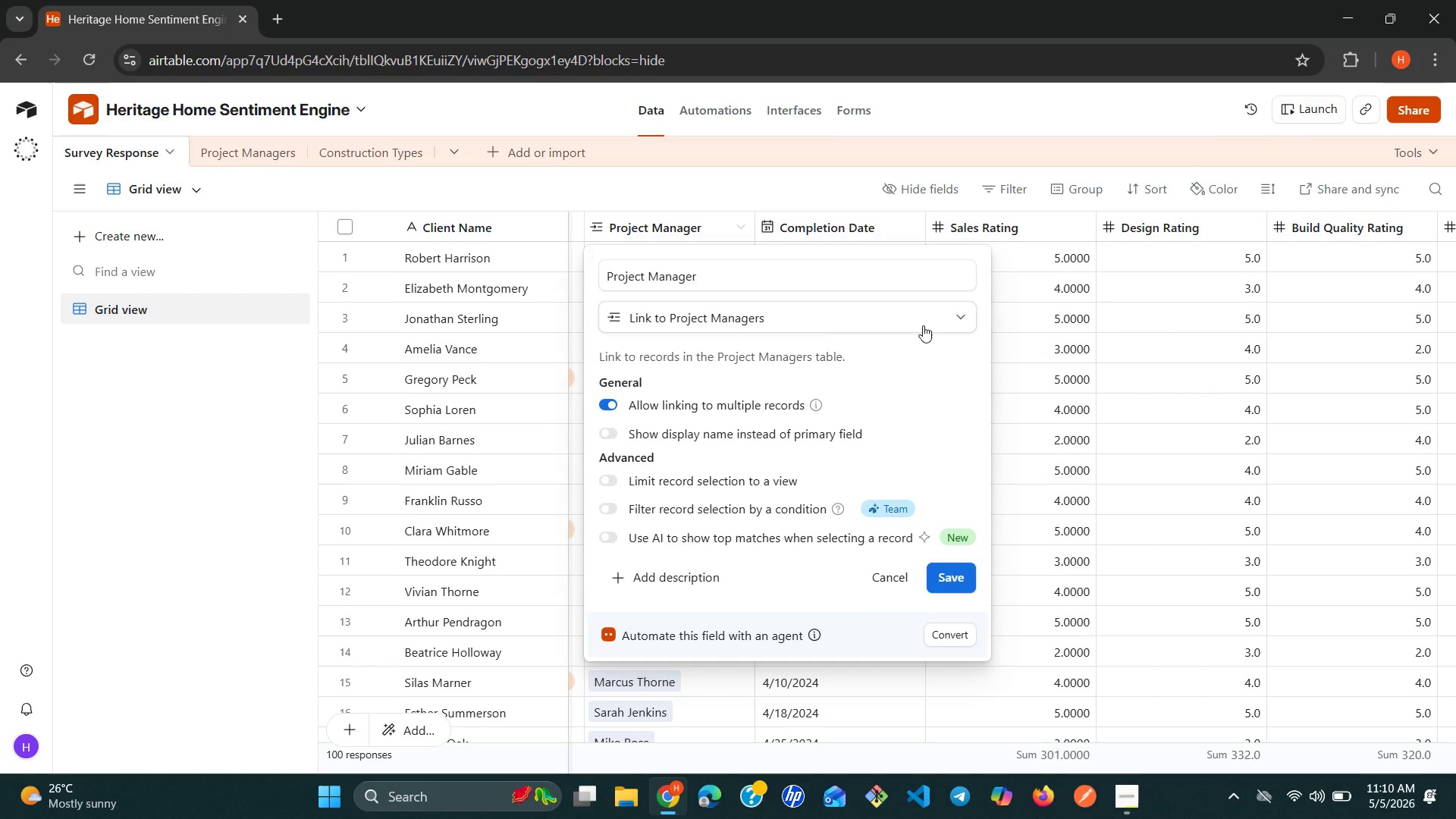 
left_click([934, 325])
 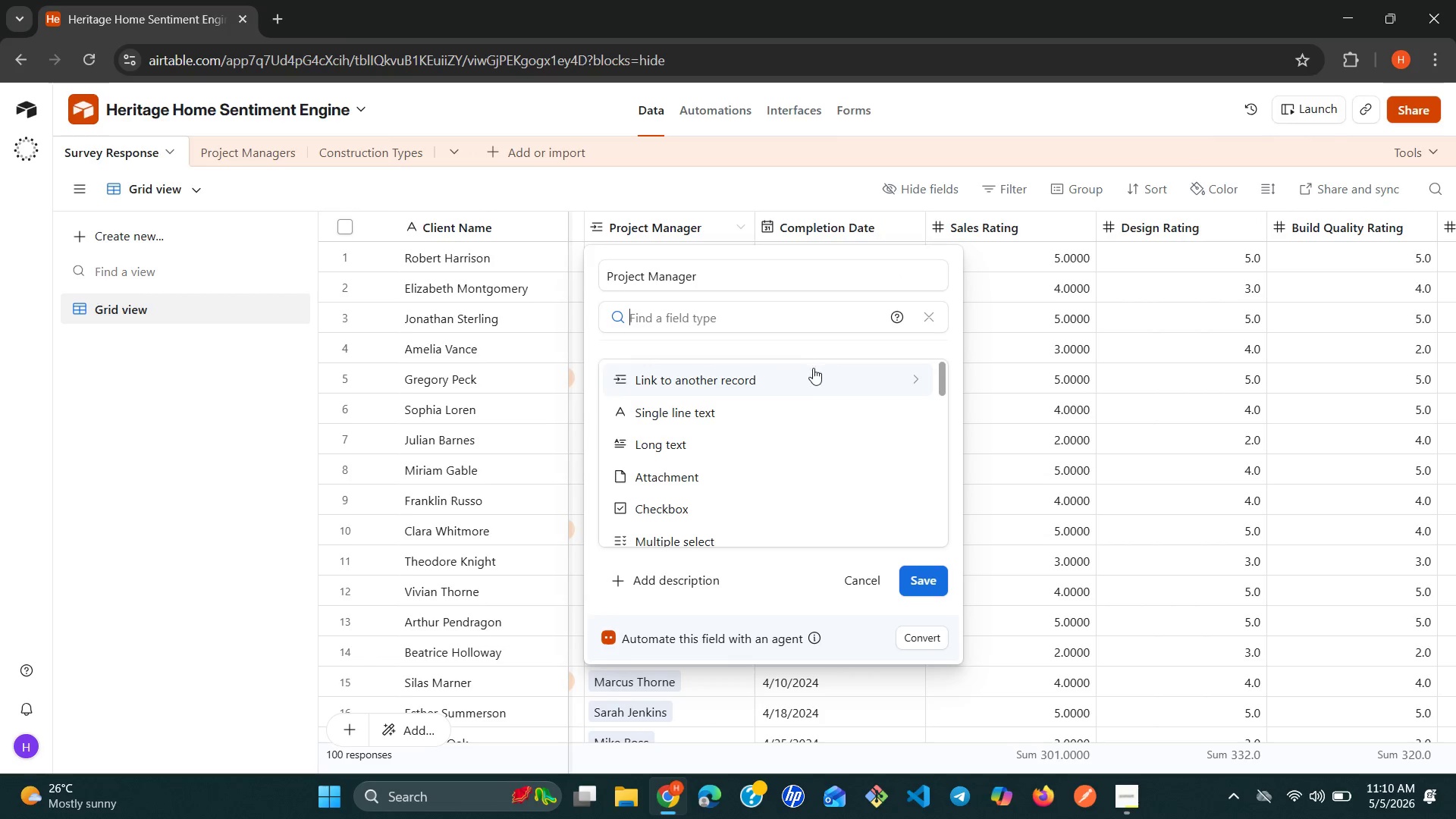 
left_click([799, 376])
 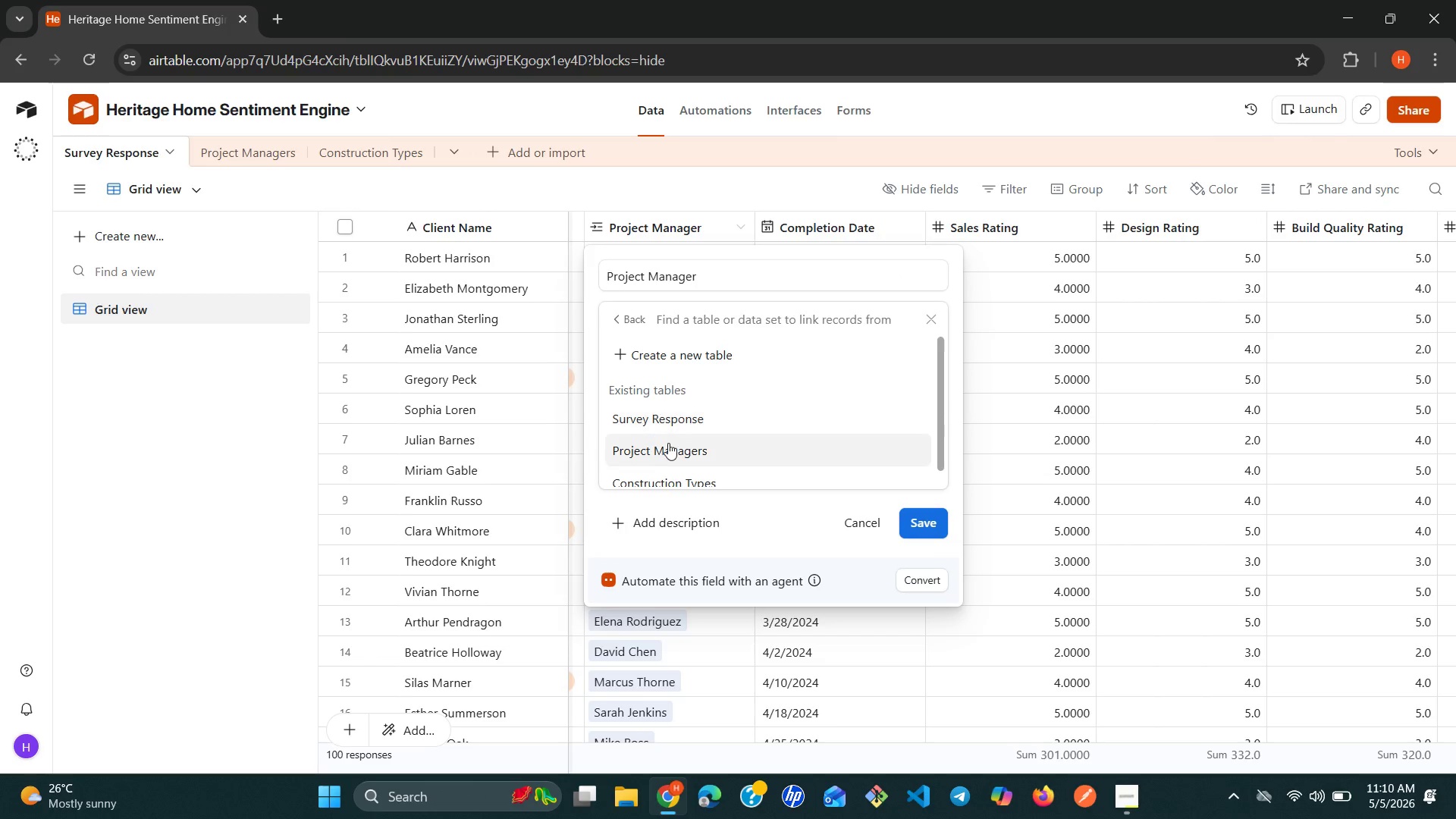 
left_click([666, 447])
 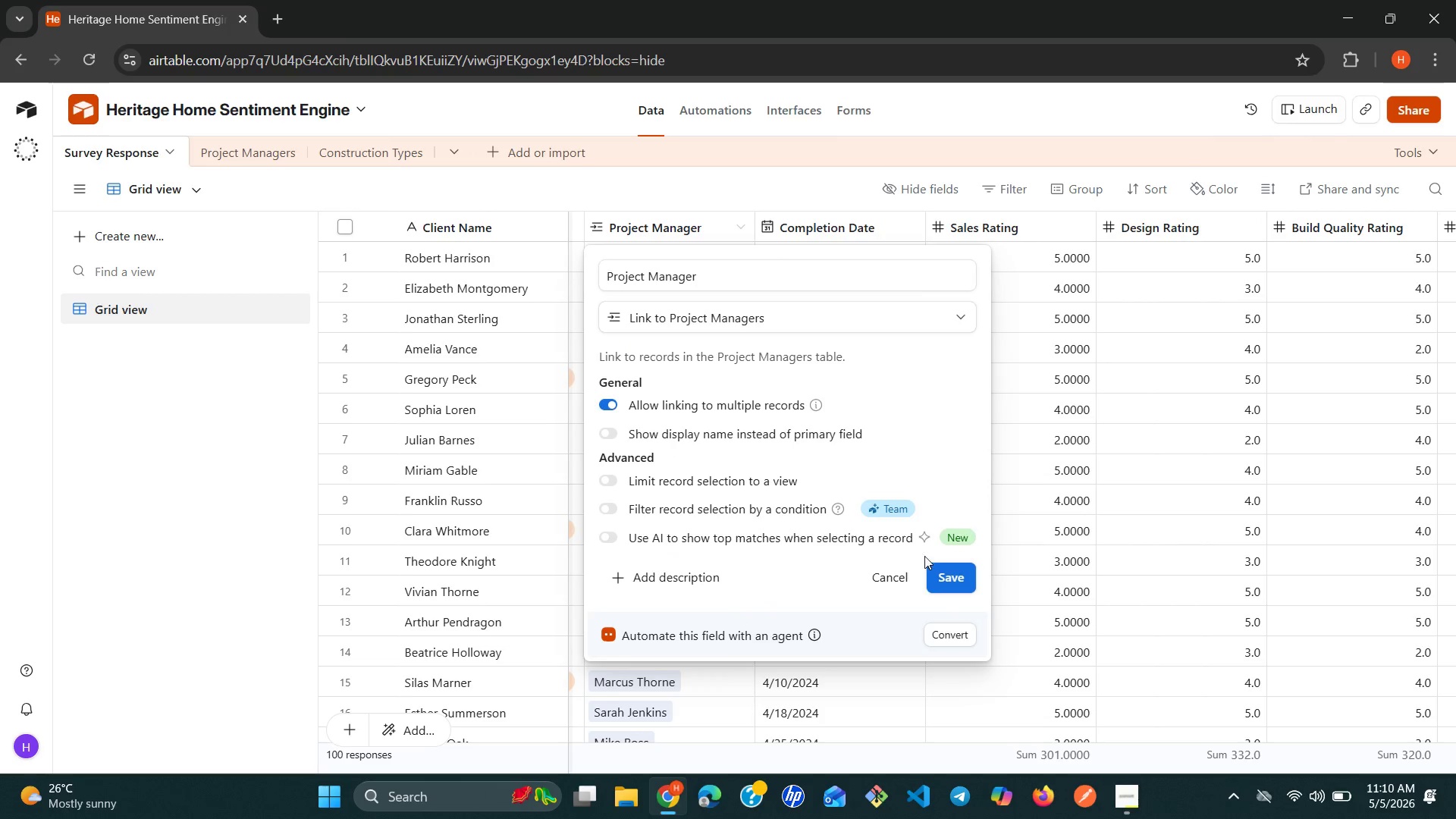 
left_click([943, 571])
 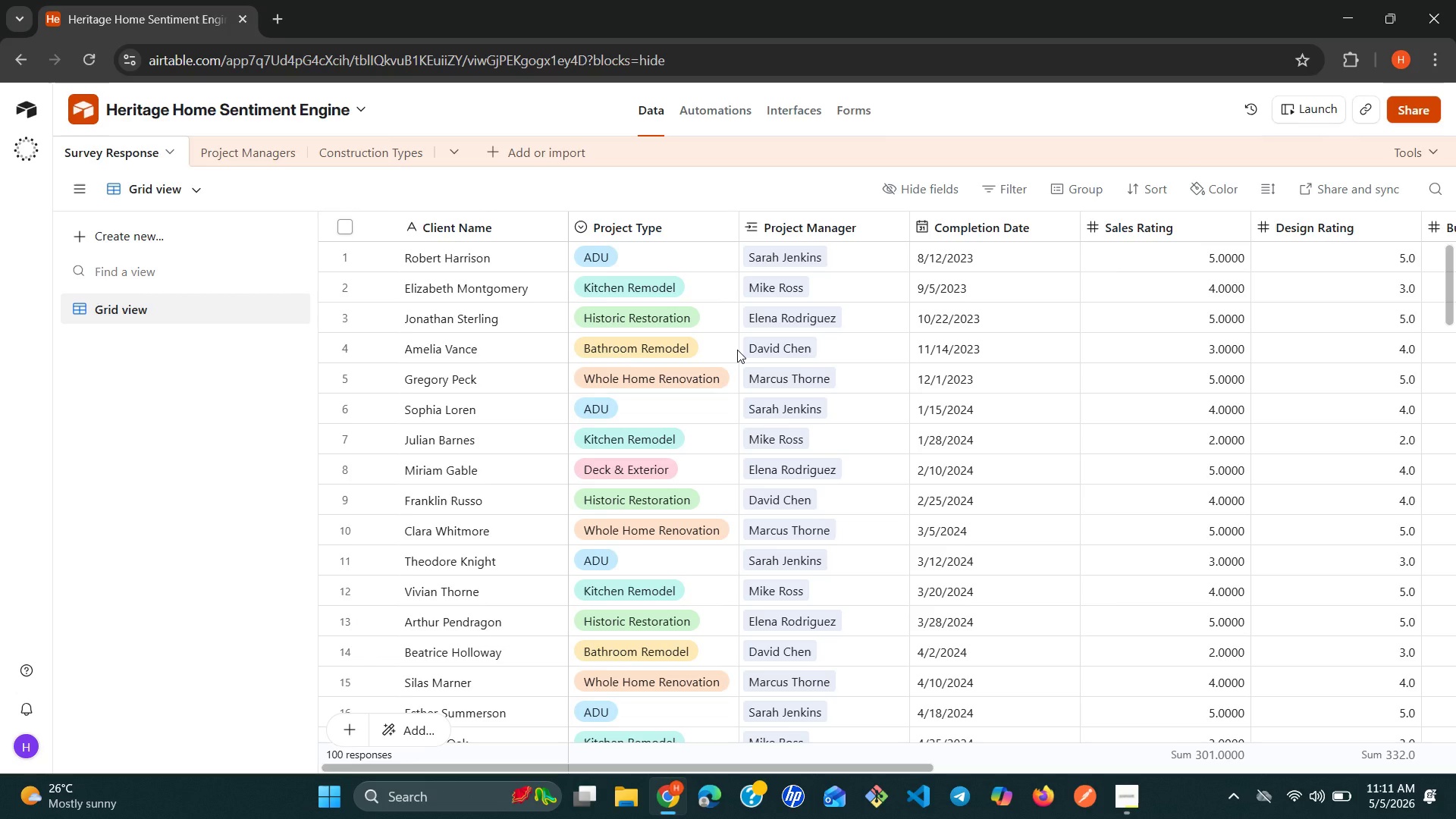 
wait(52.22)
 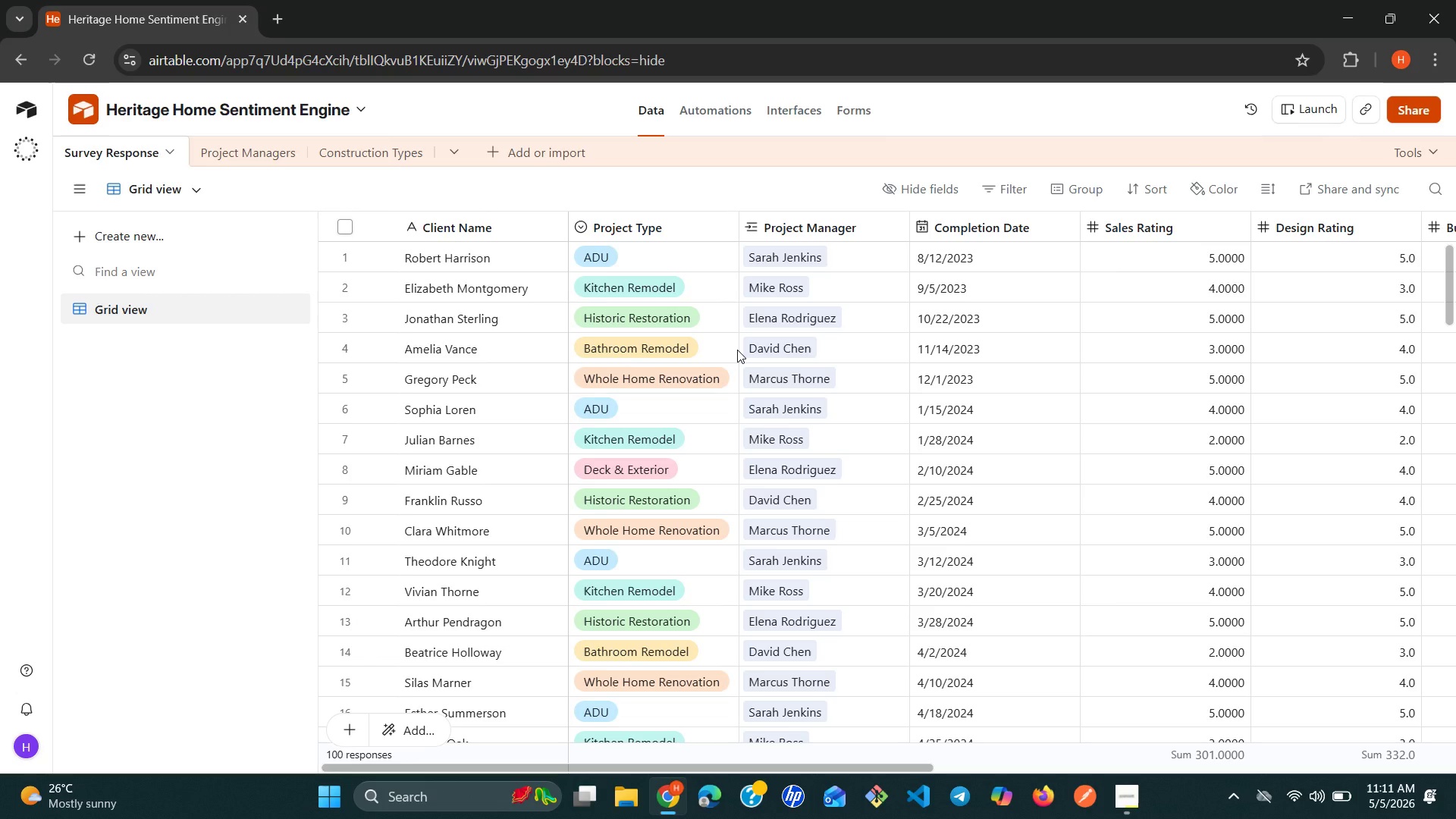 
left_click([646, 225])
 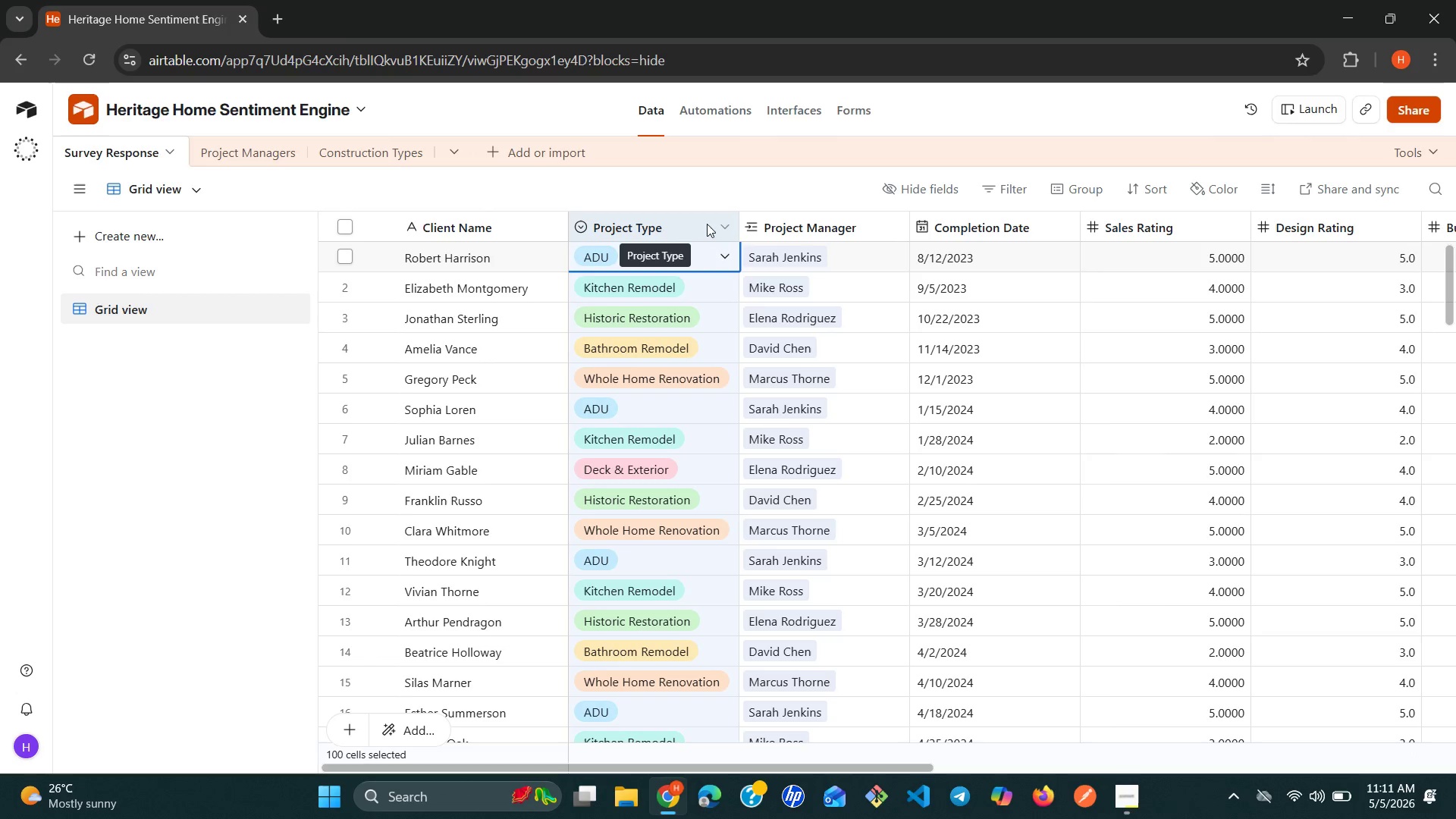 
left_click([712, 224])
 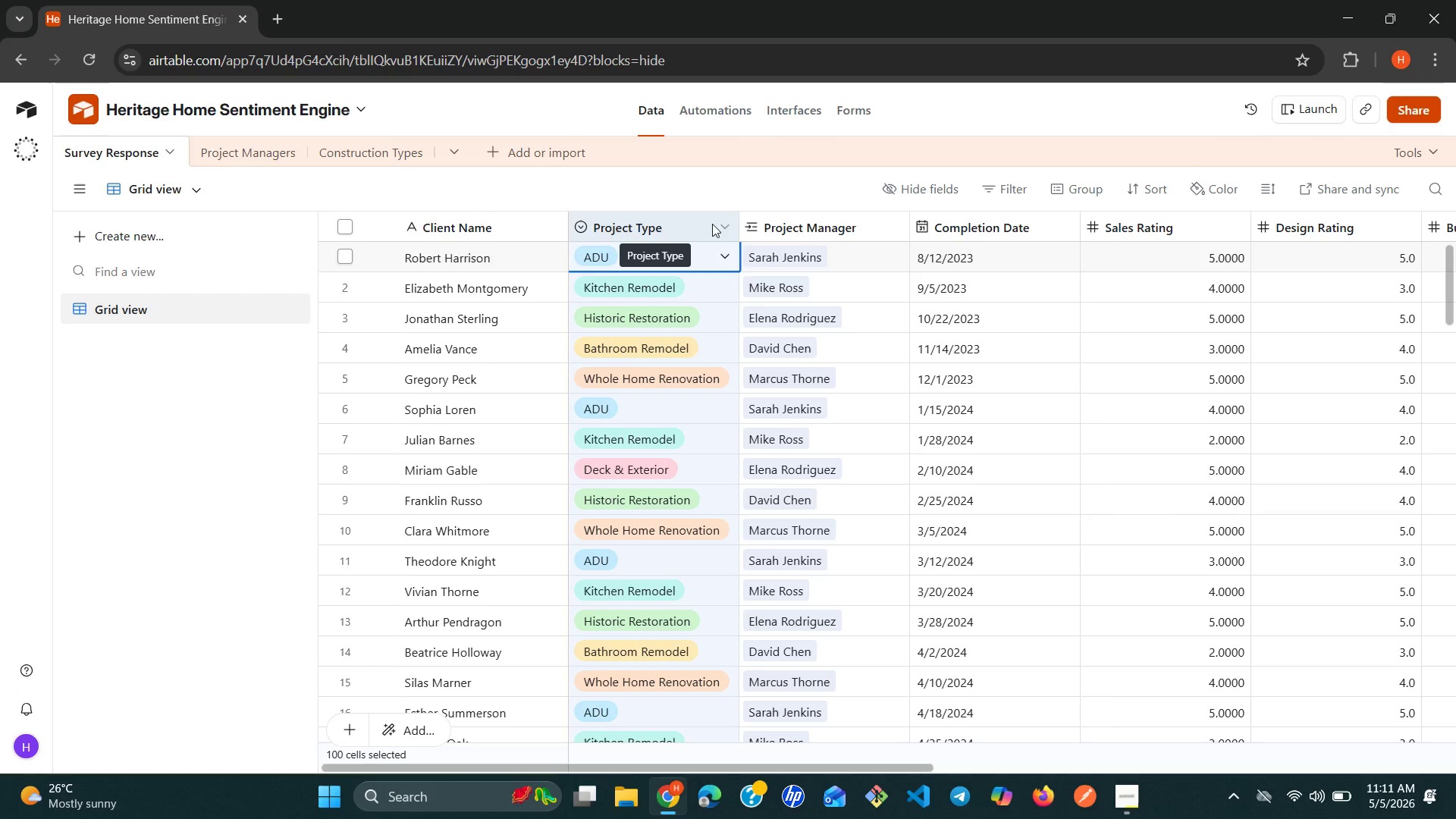 
left_click([712, 224])
 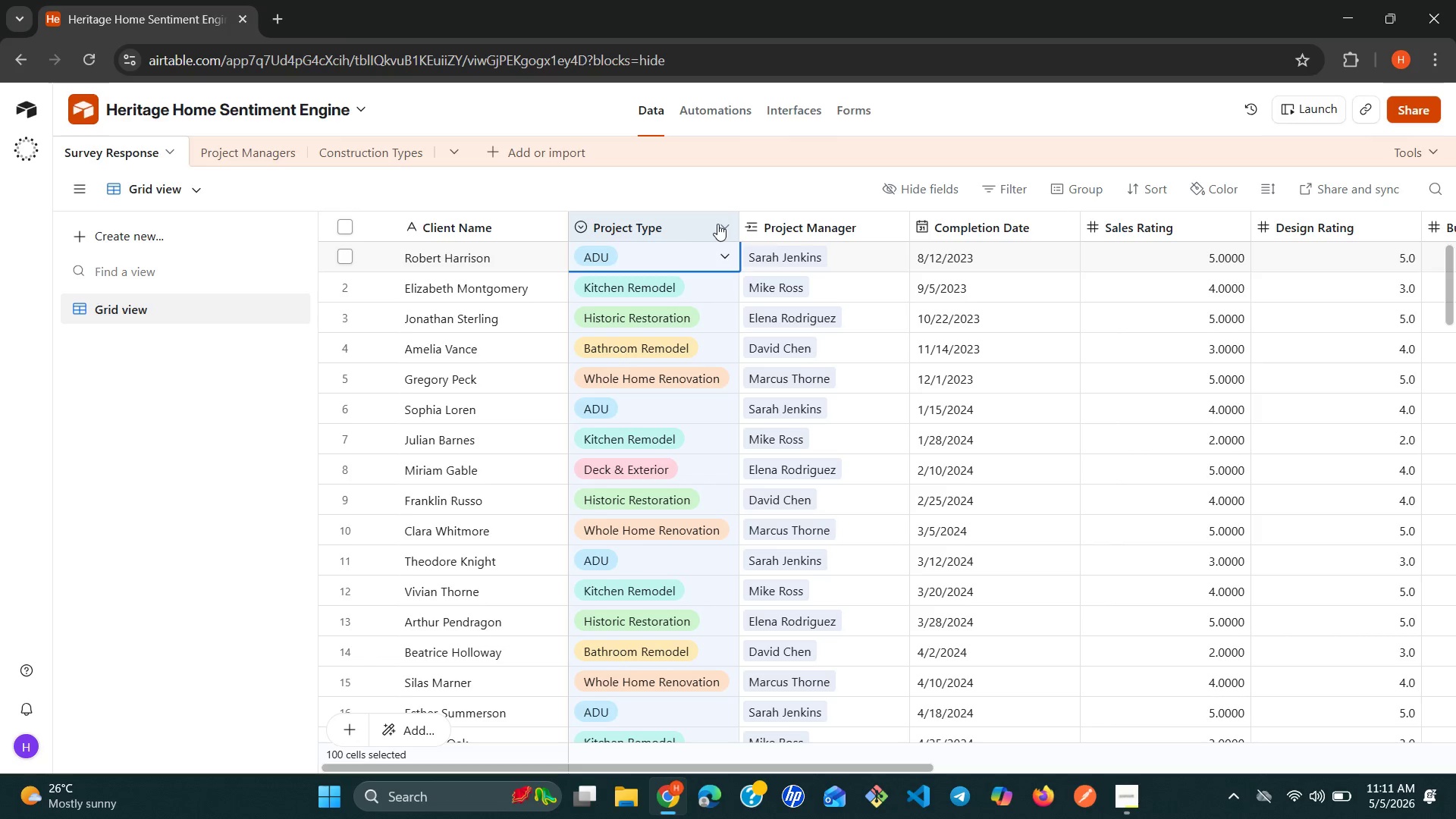 
left_click([719, 224])
 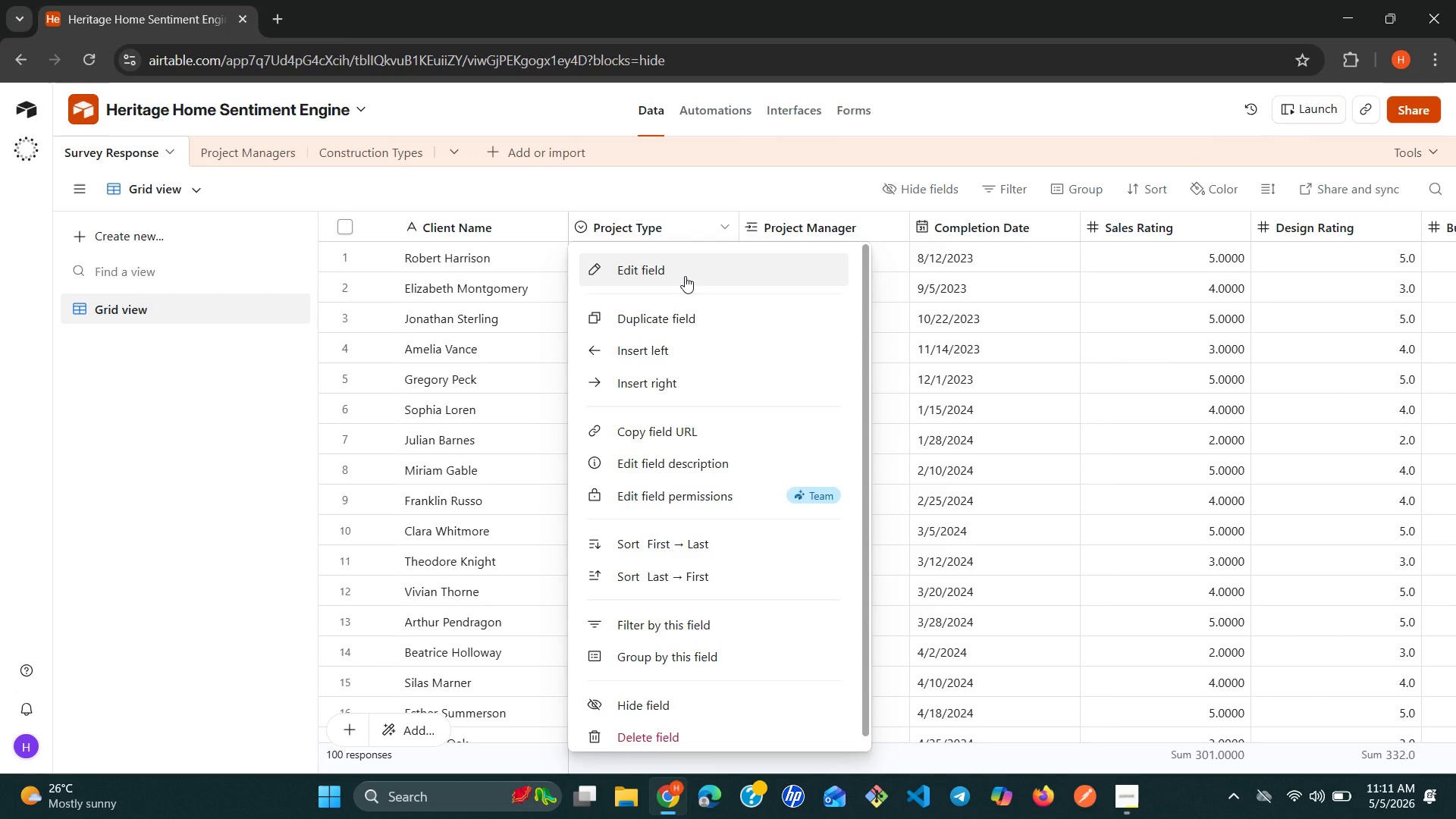 
left_click([685, 276])
 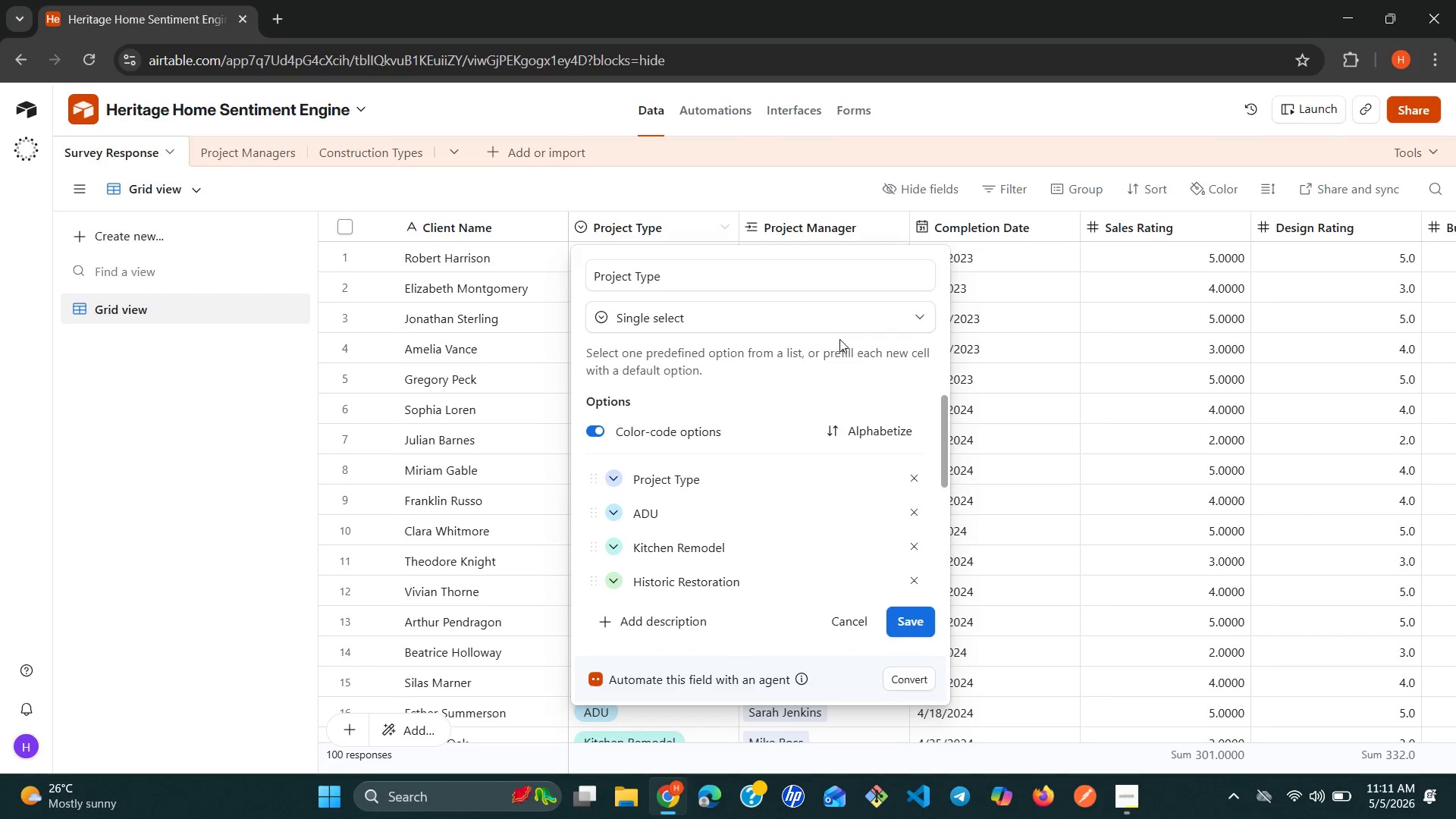 
left_click([899, 329])
 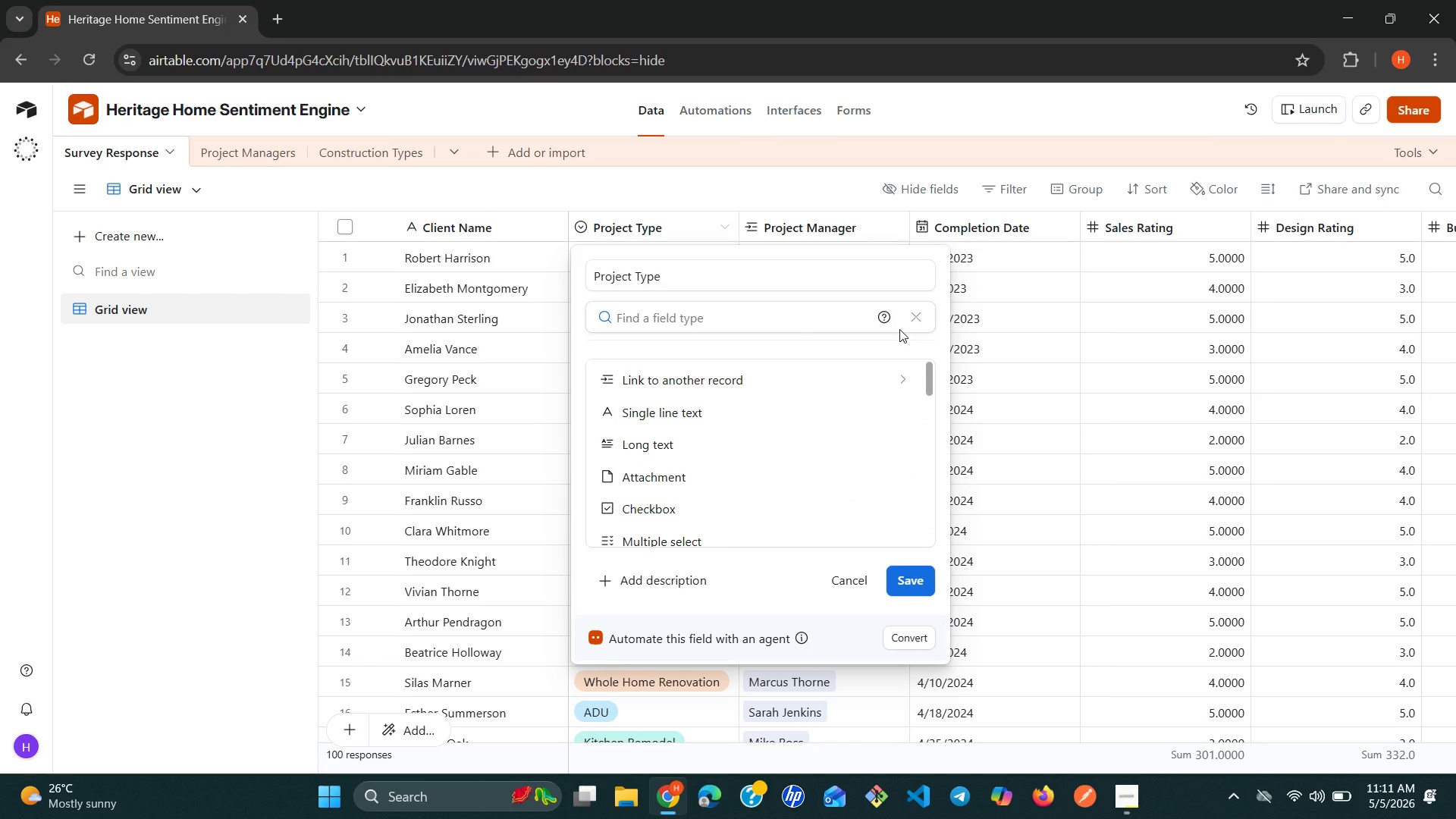 
wait(8.22)
 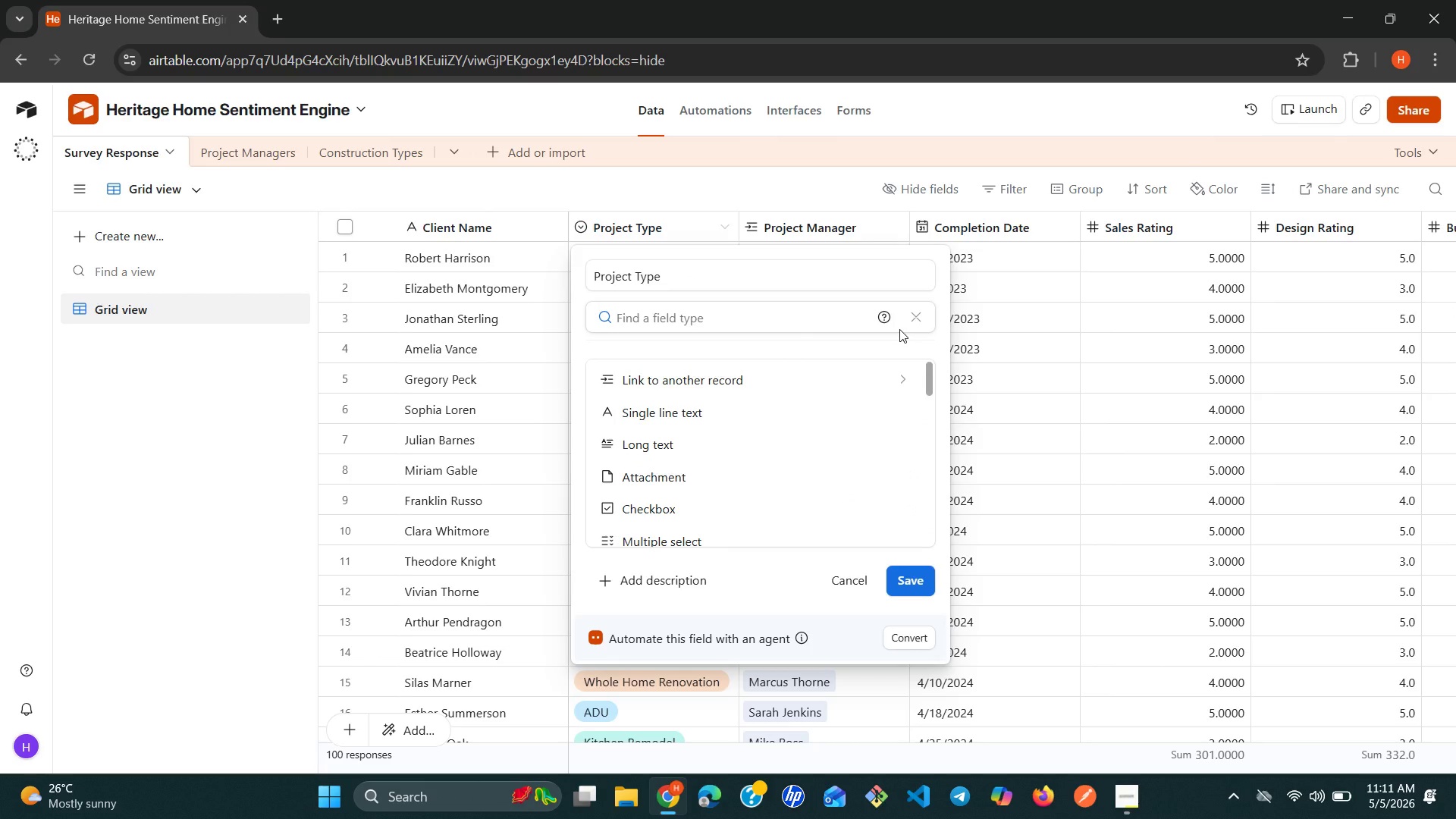 
left_click([854, 378])
 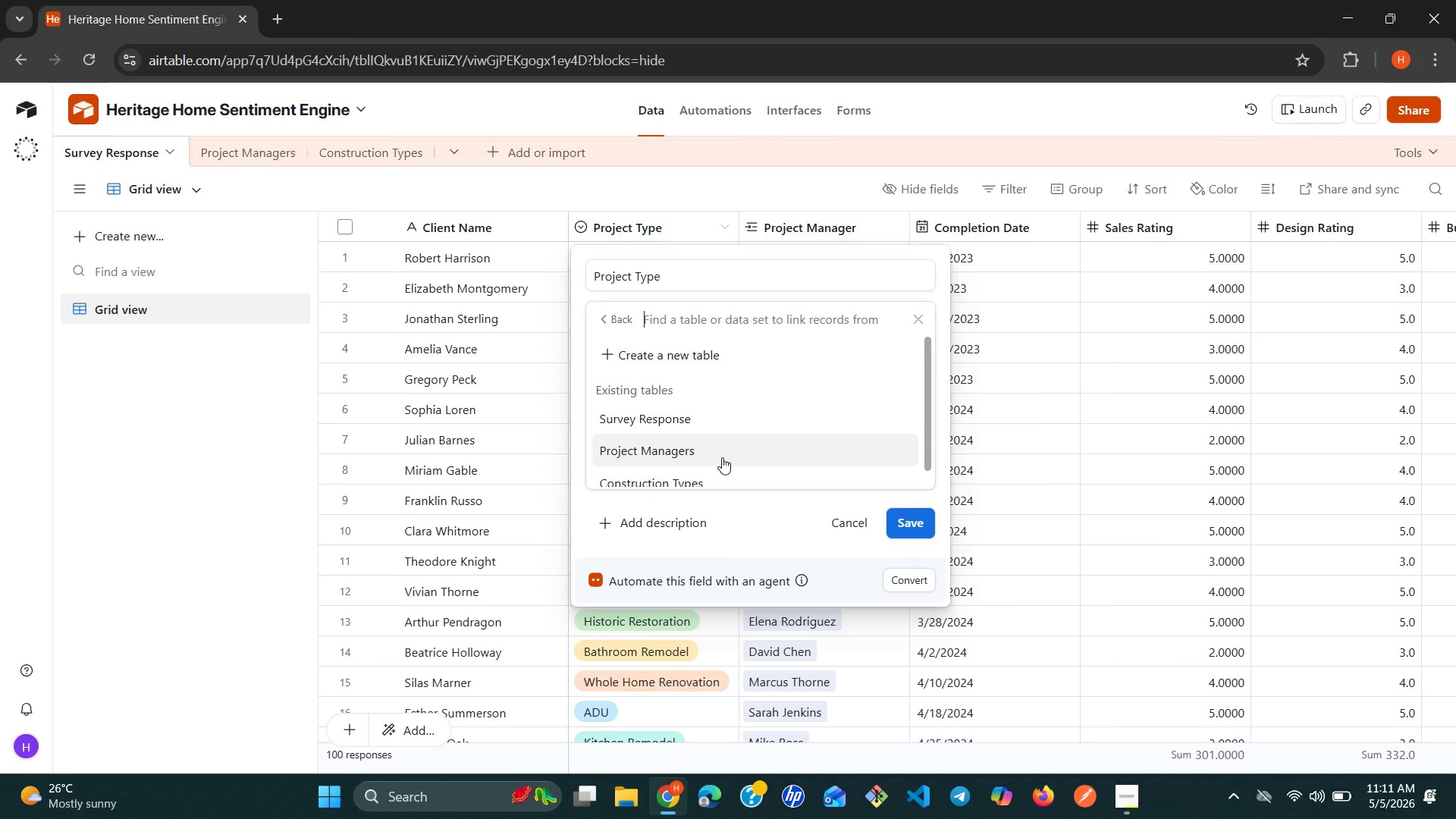 
wait(6.12)
 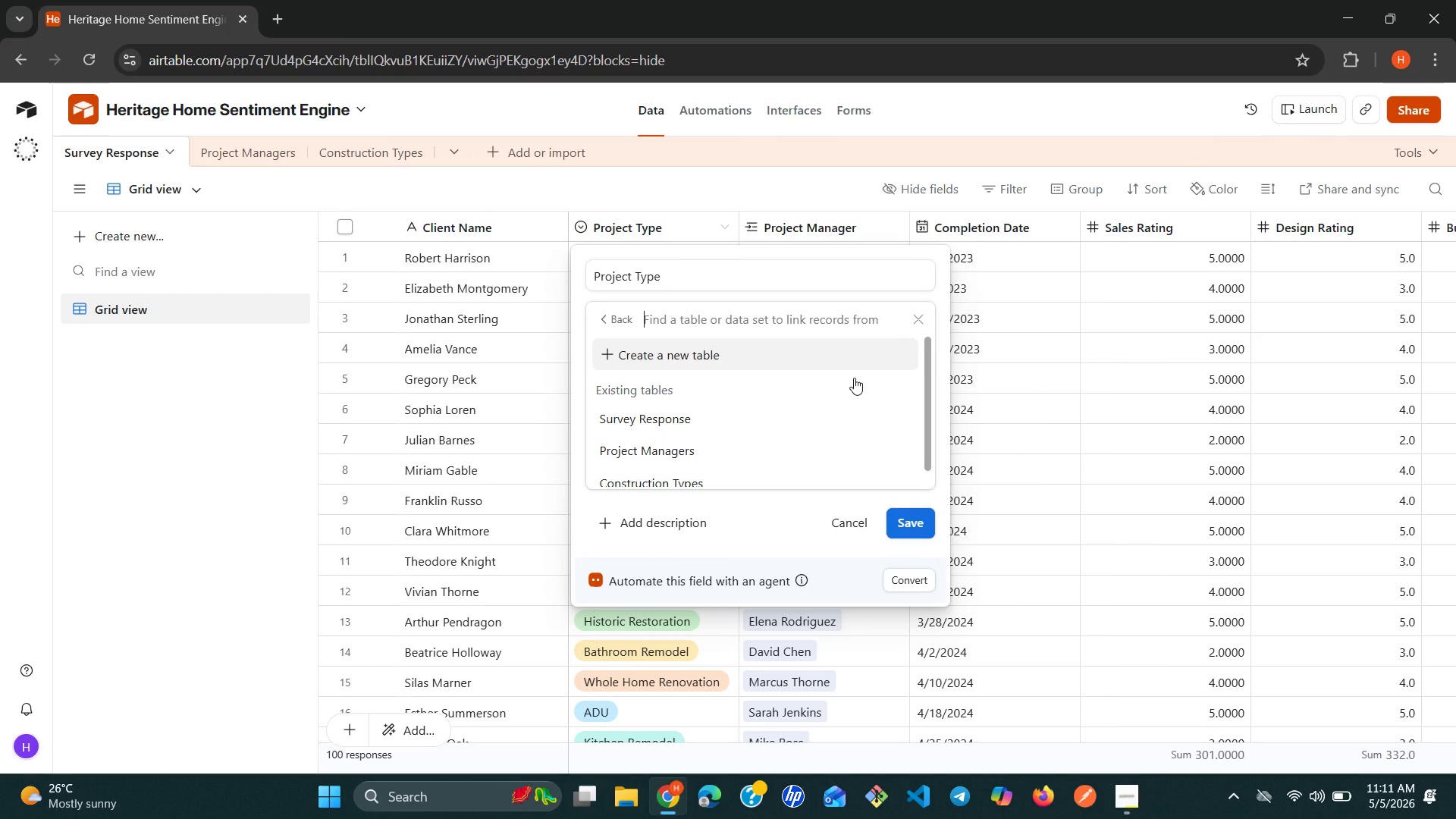 
left_click([722, 457])
 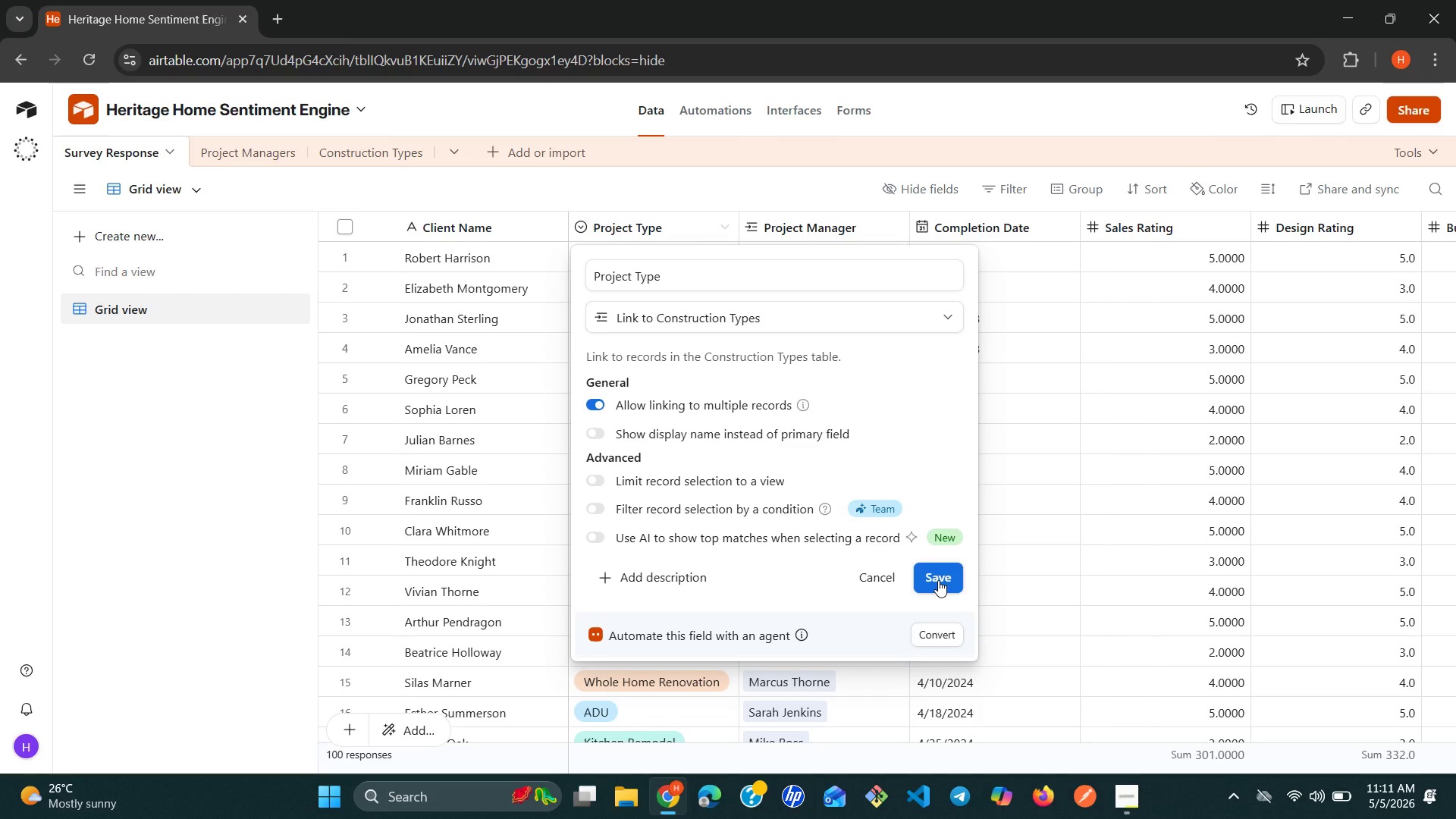 
left_click([938, 580])
 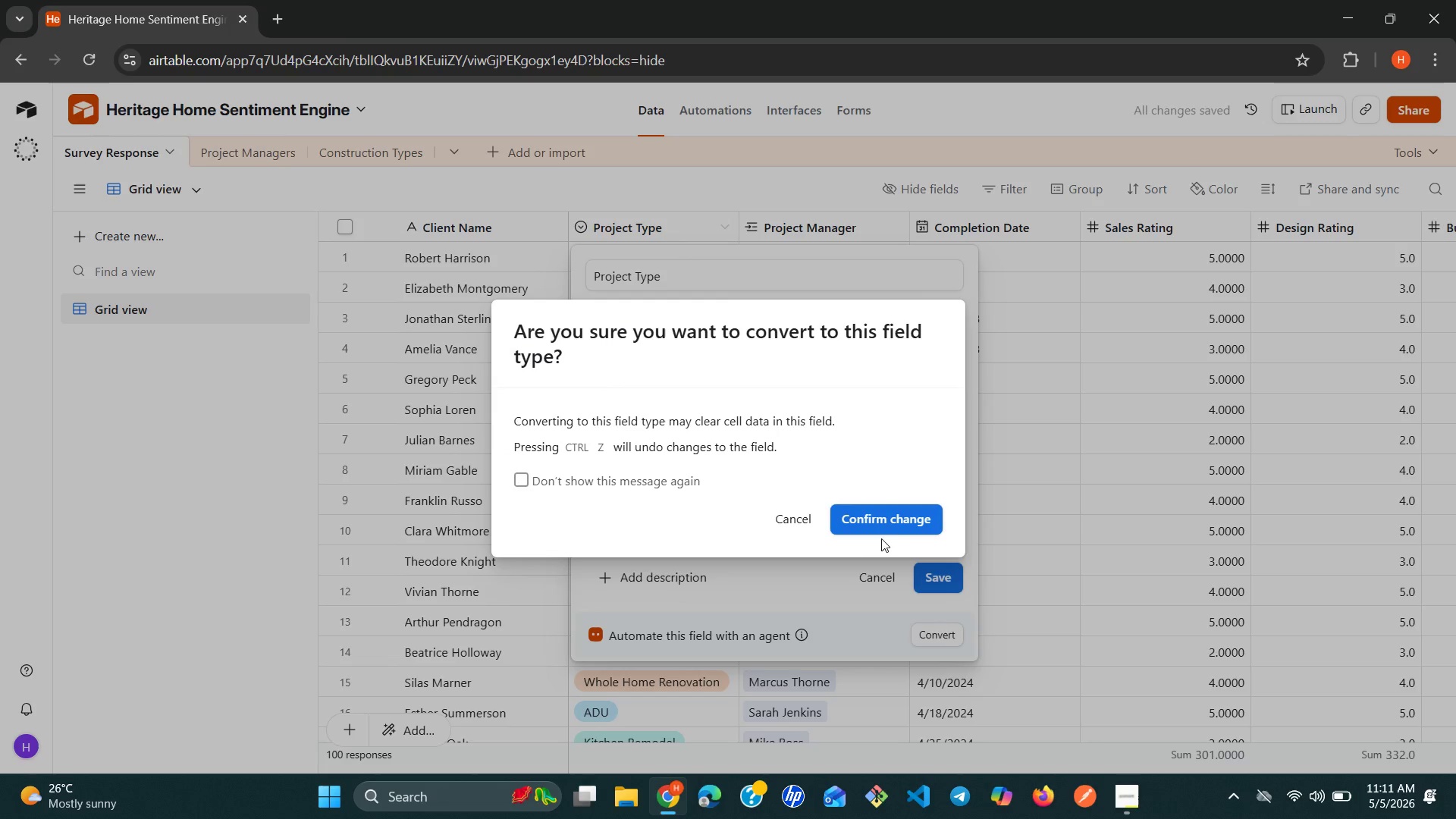 
left_click([871, 526])
 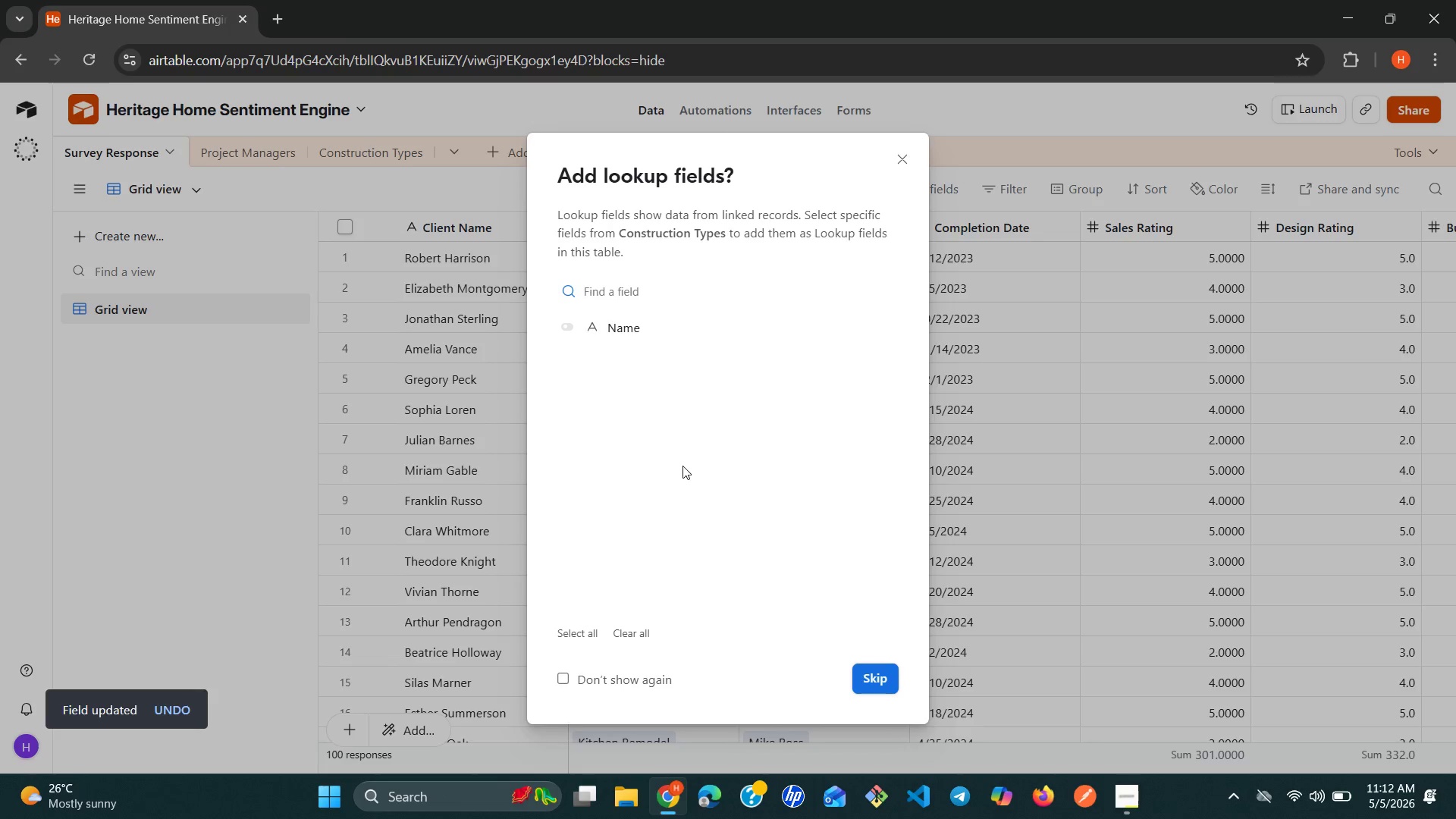 
wait(13.0)
 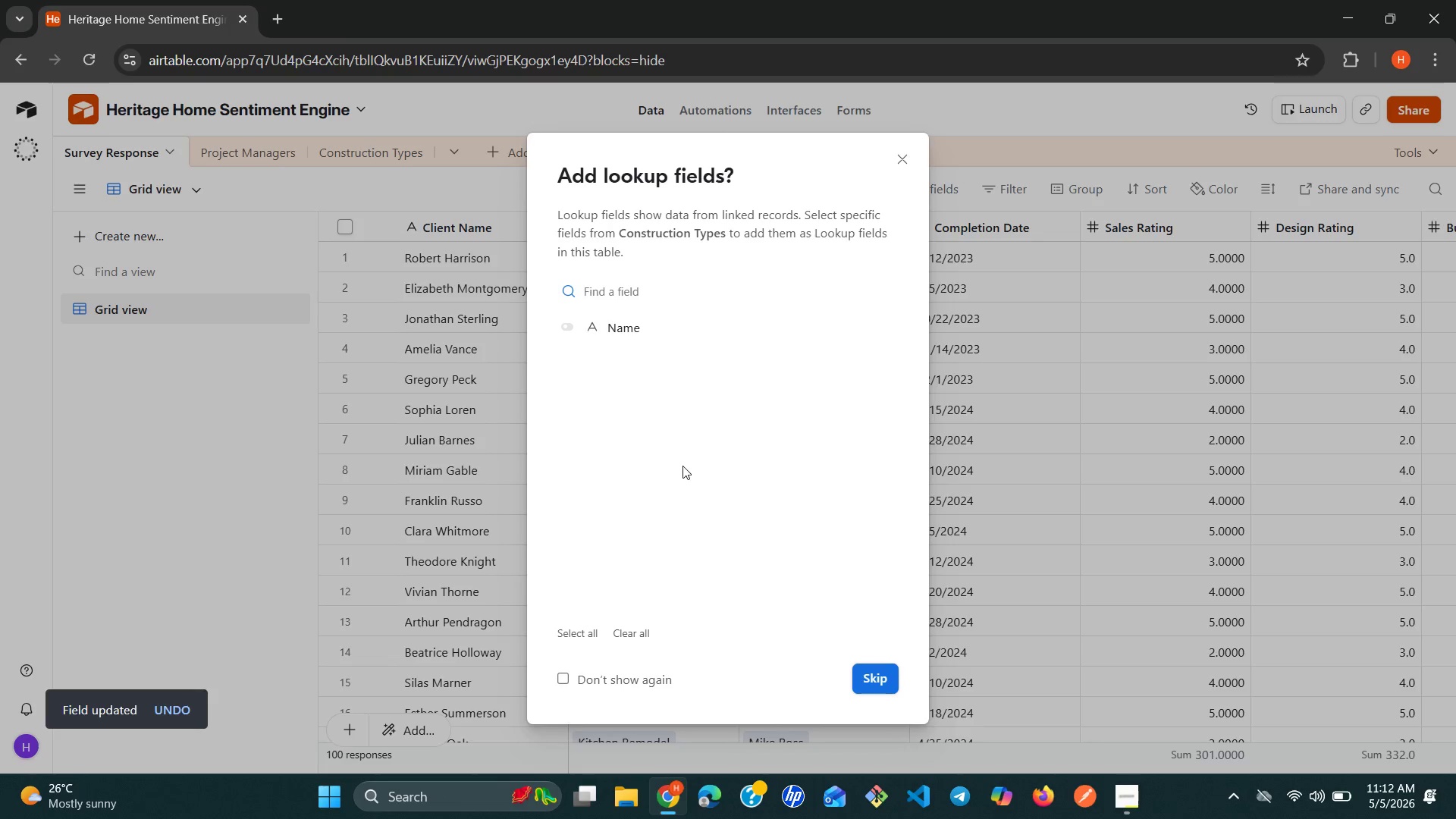 
left_click([572, 326])
 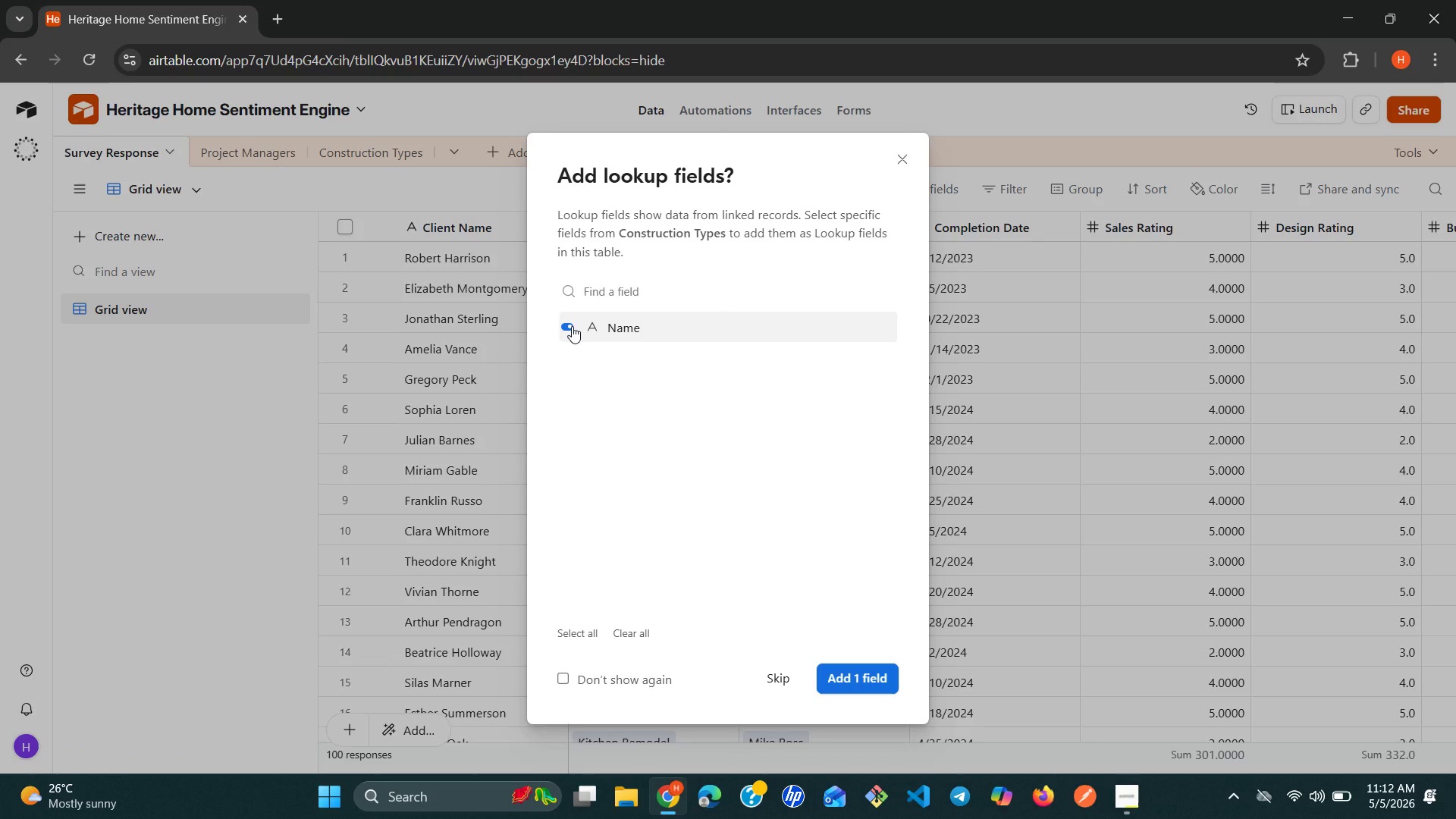 
left_click([572, 326])
 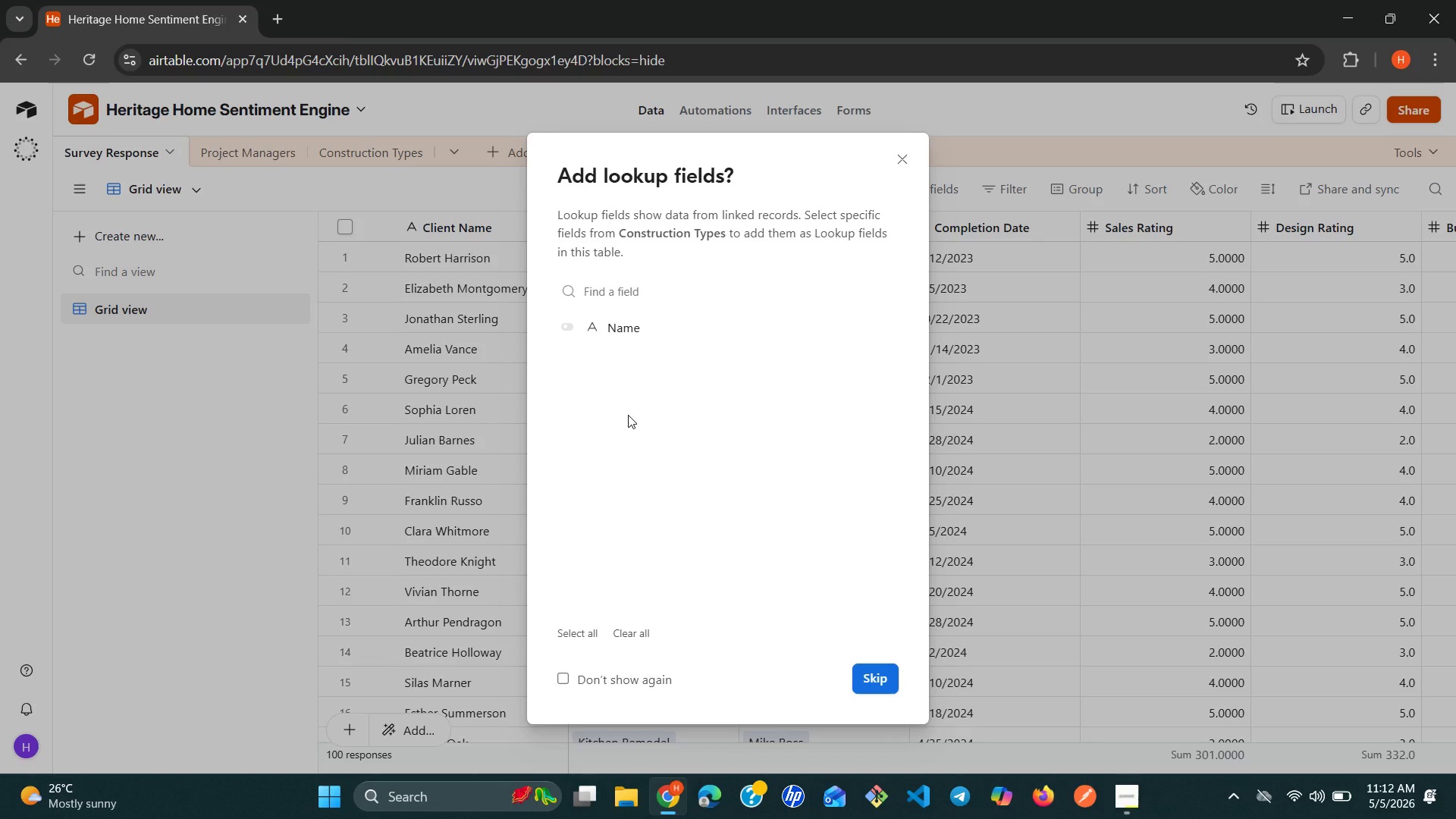 
wait(34.94)
 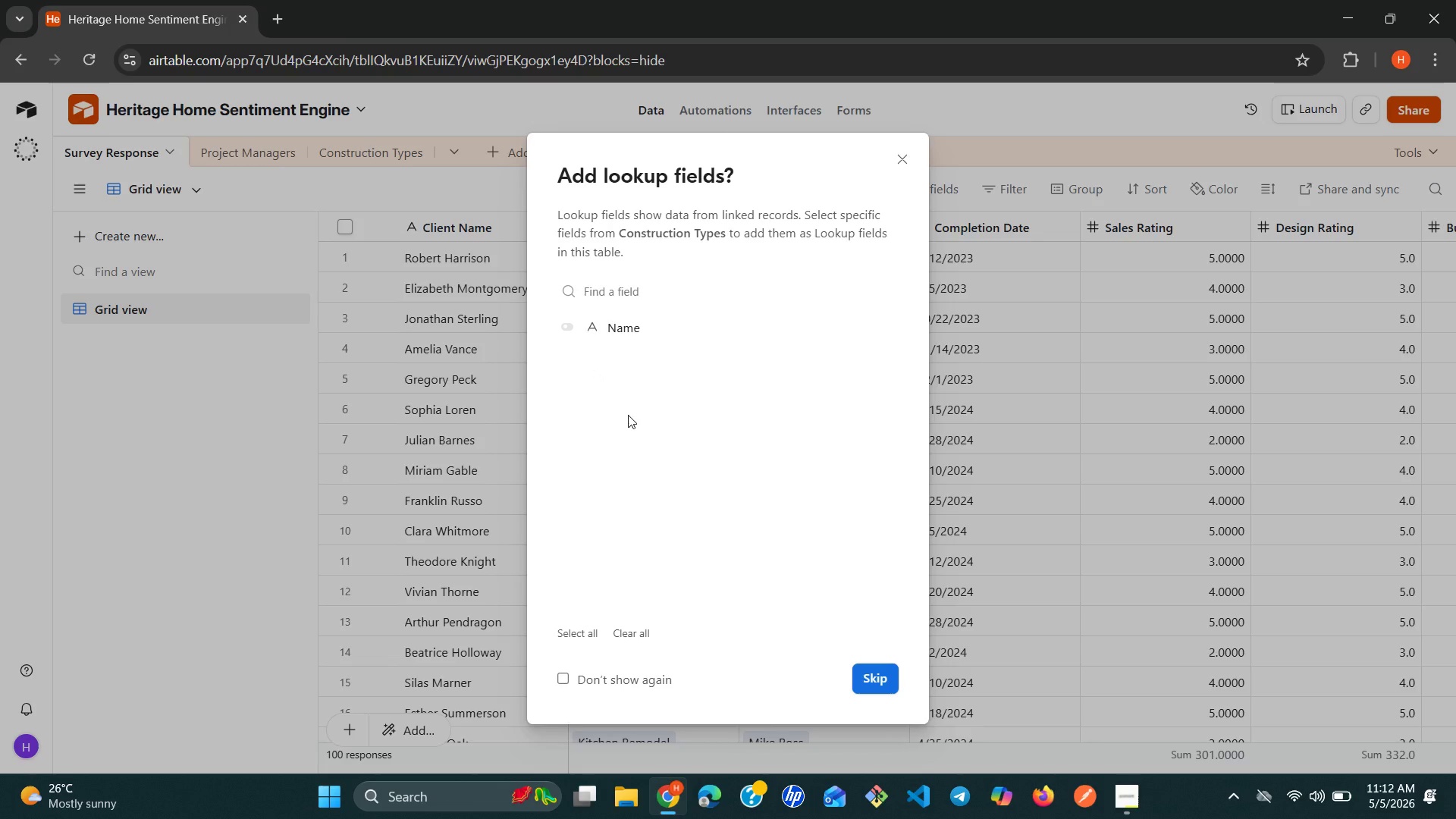 
left_click([599, 312])
 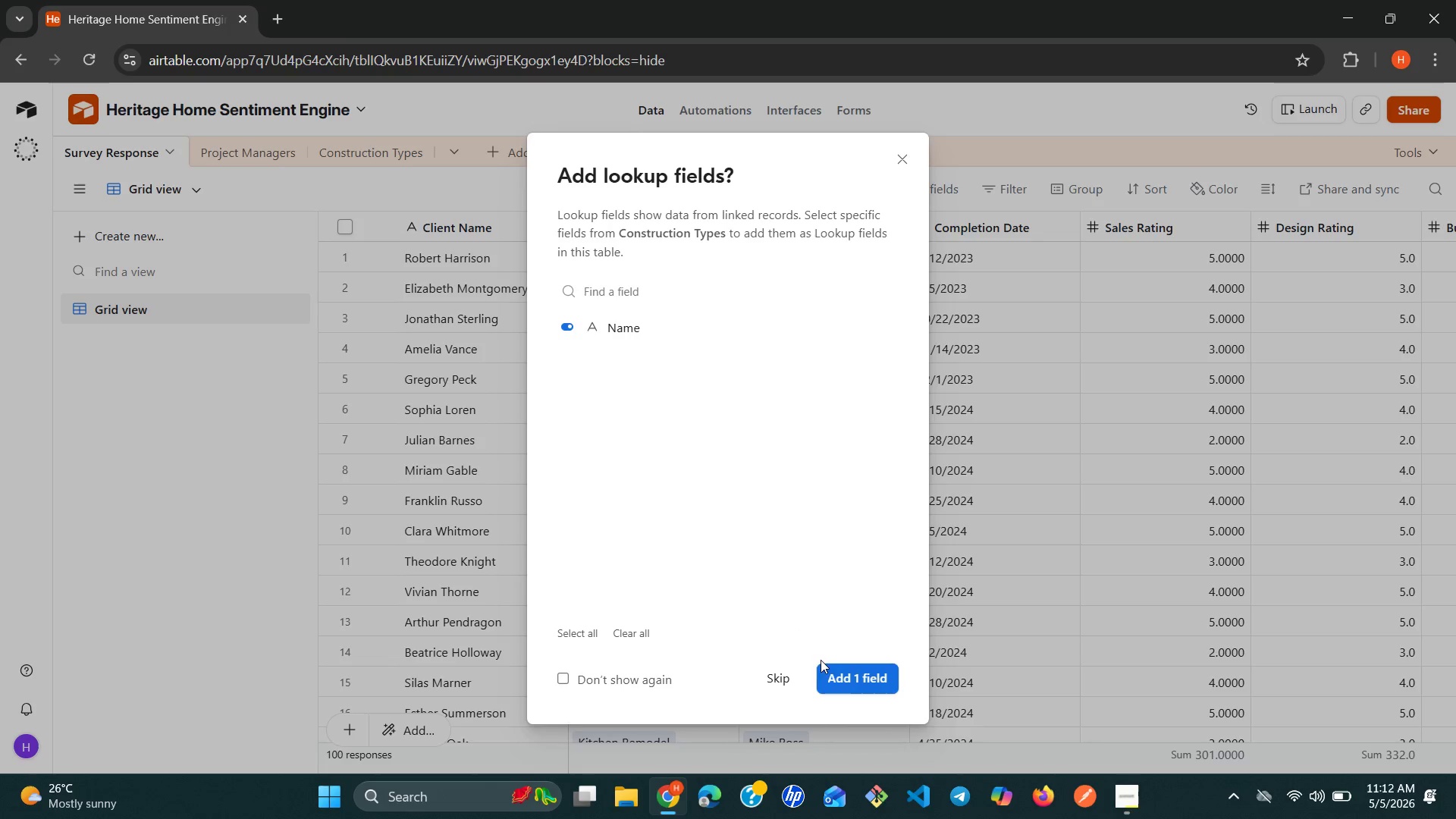 
left_click([788, 675])
 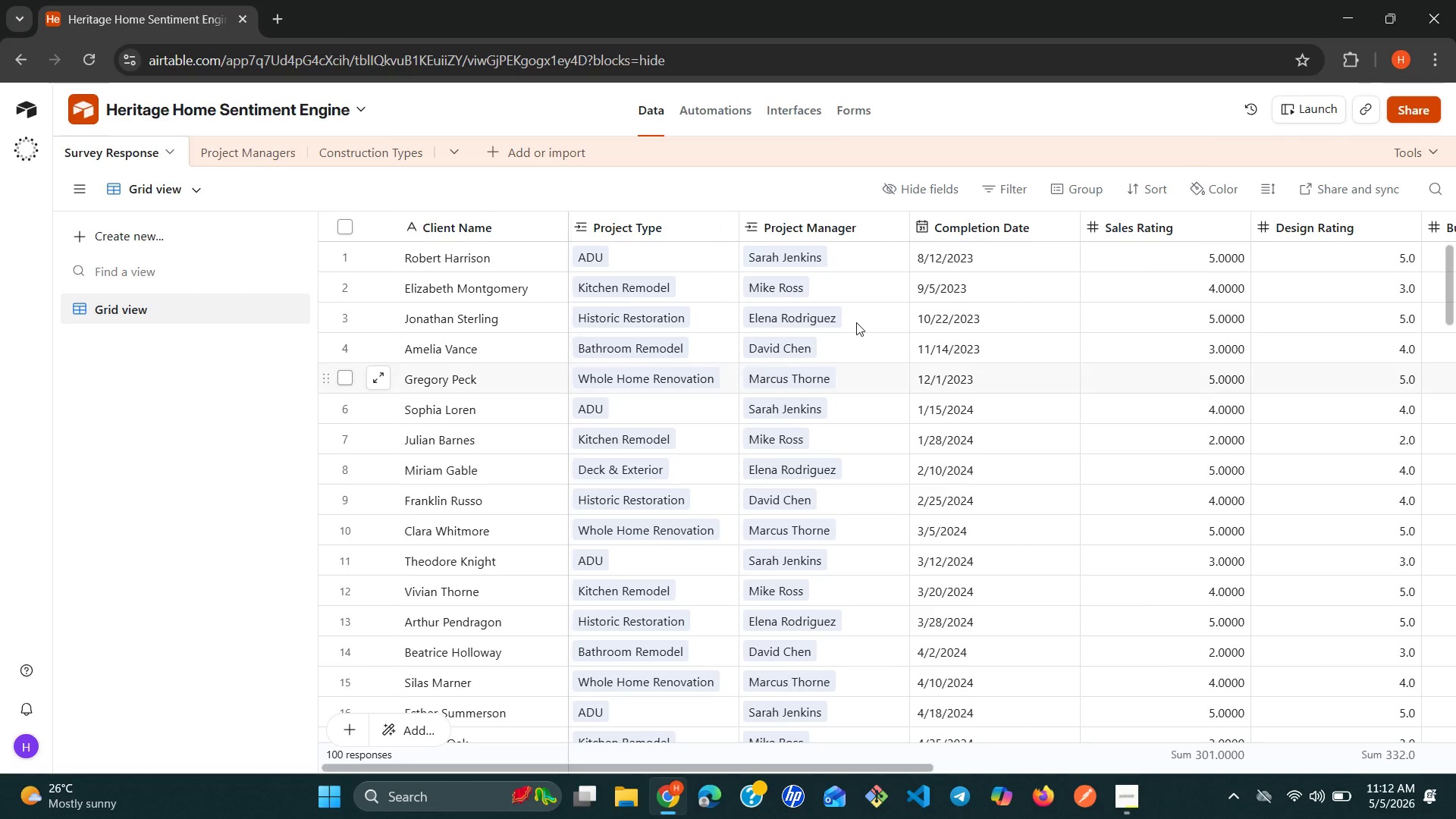 
wait(5.02)
 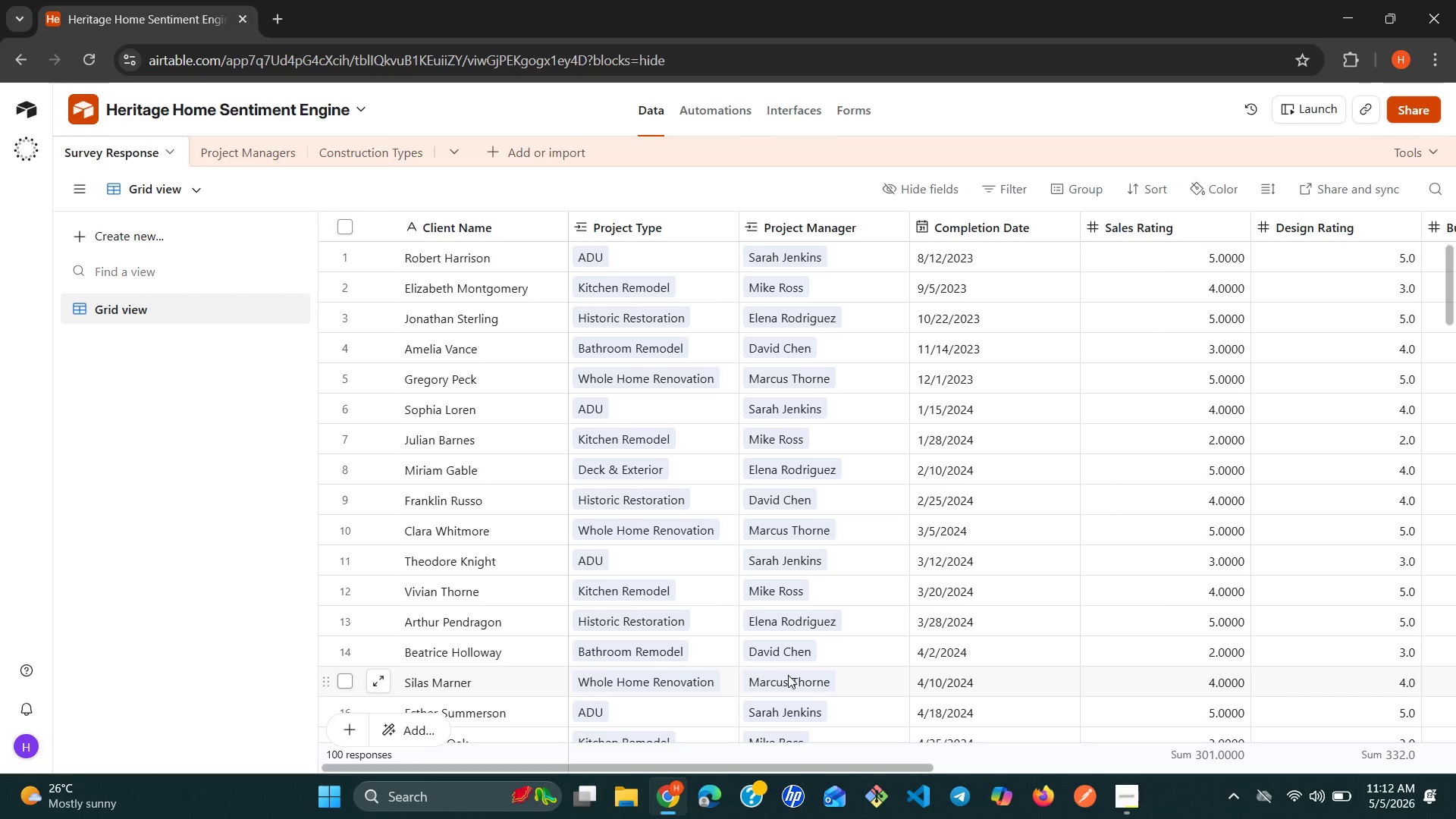 
left_click([860, 221])
 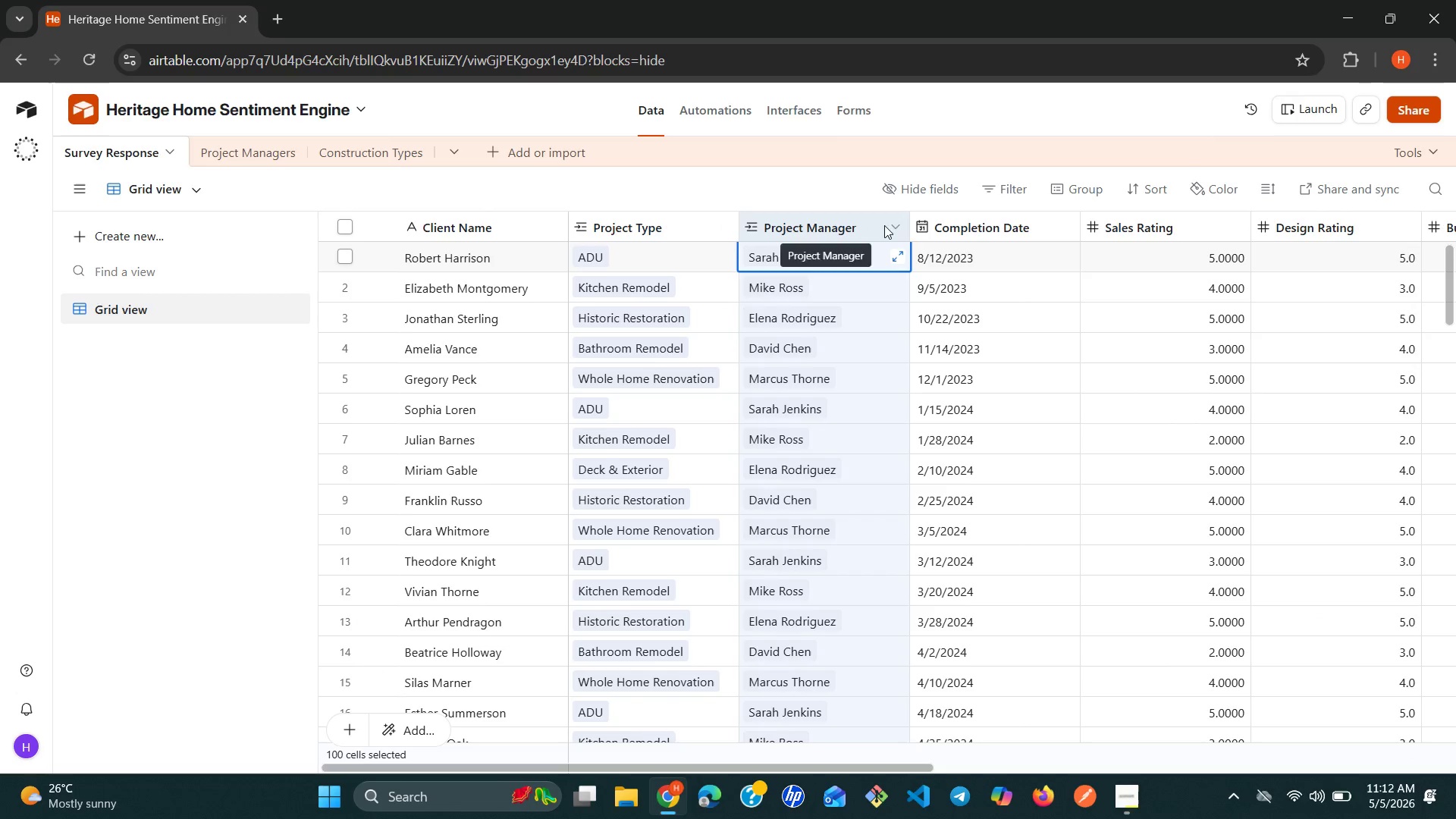 
left_click([889, 225])
 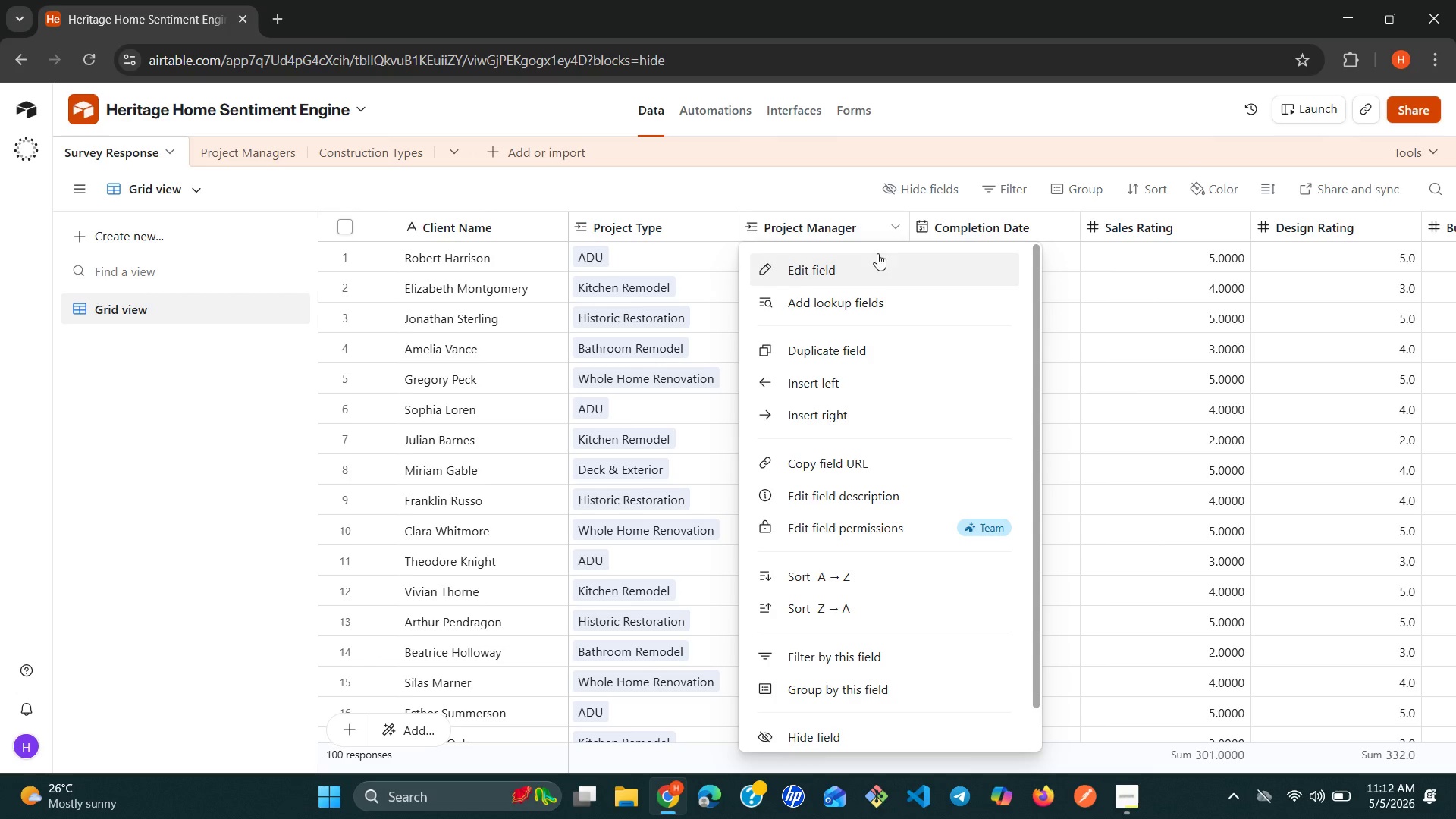 
left_click([866, 259])
 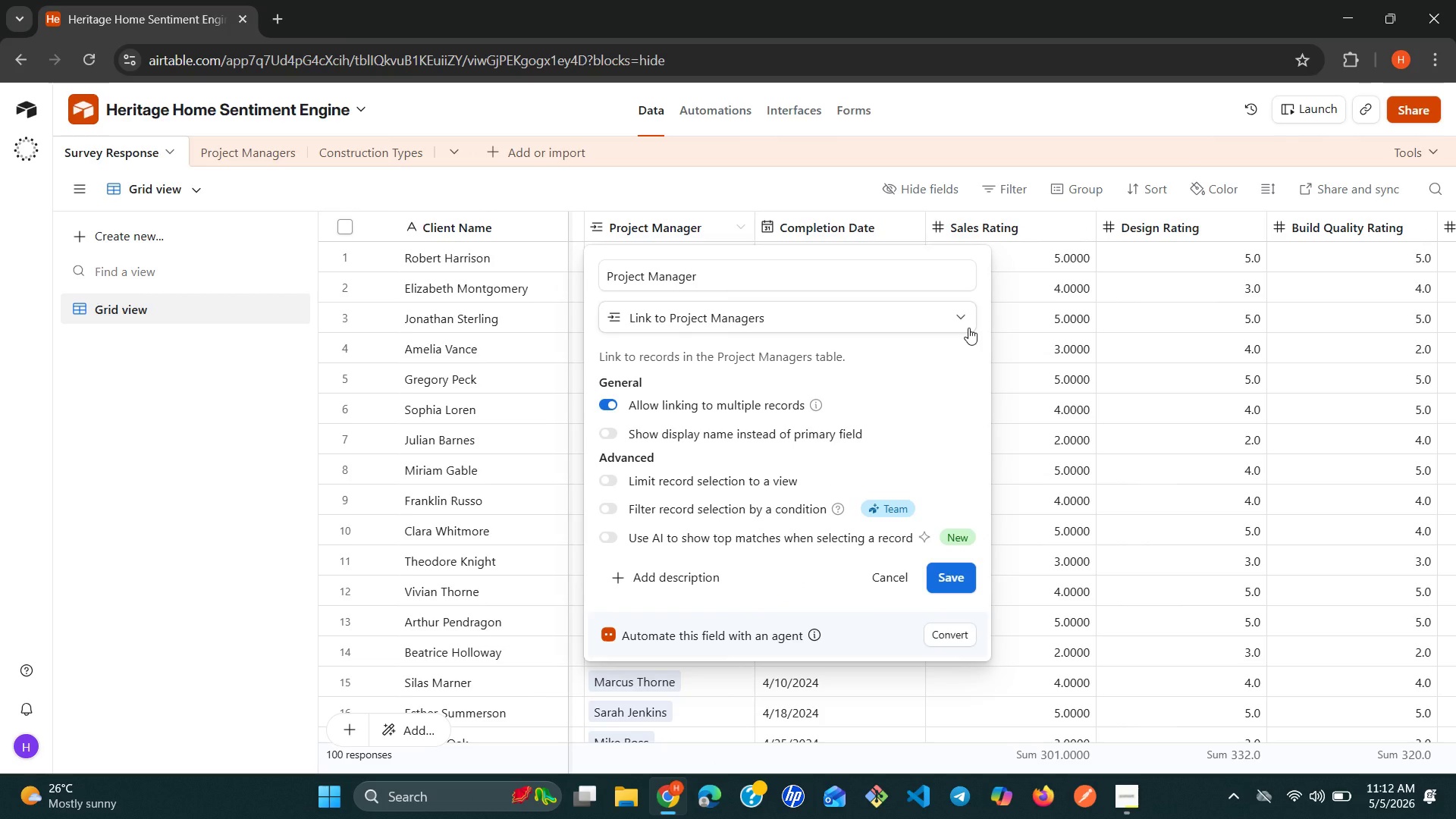 
left_click([967, 322])
 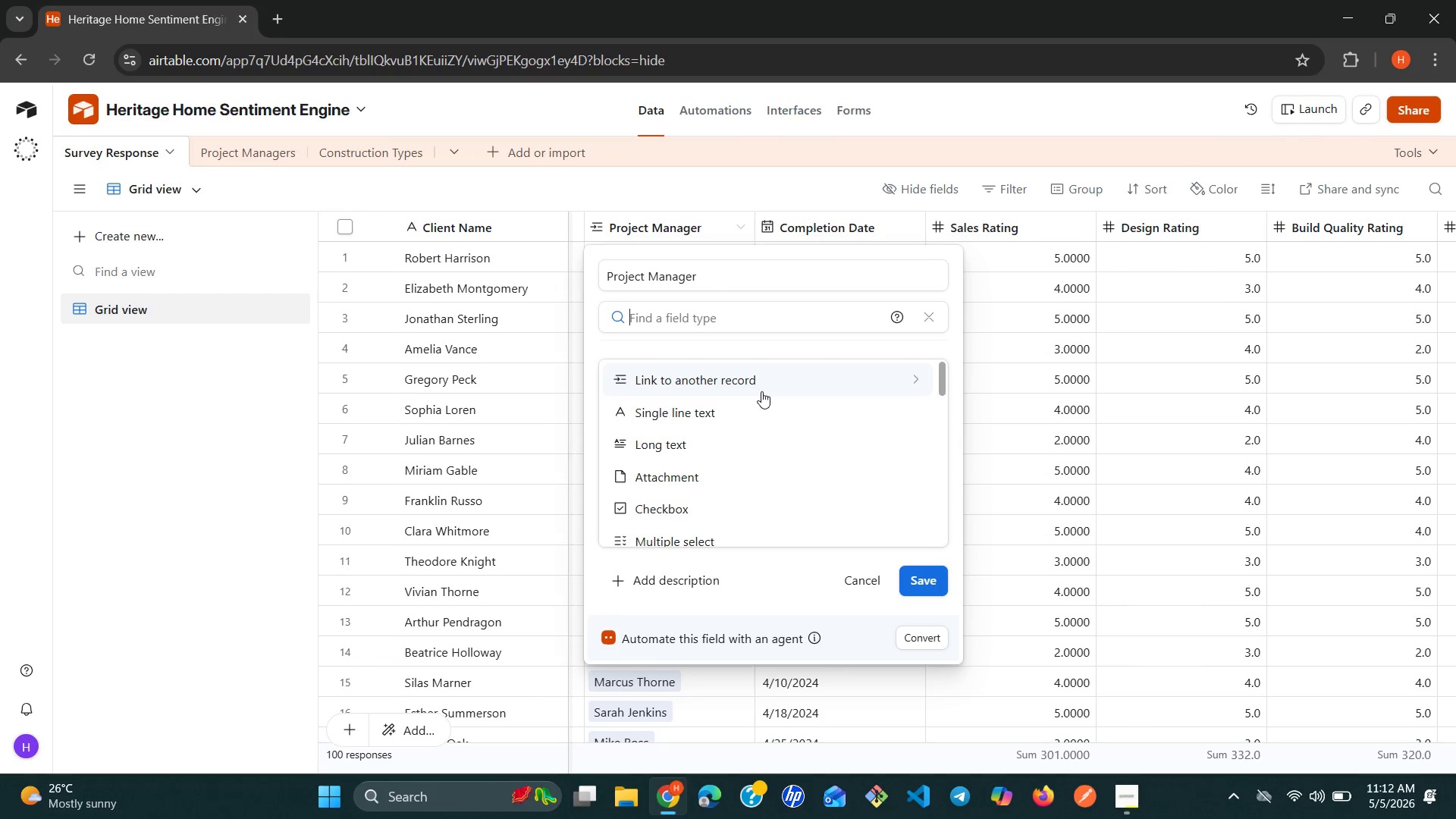 
left_click([811, 382])
 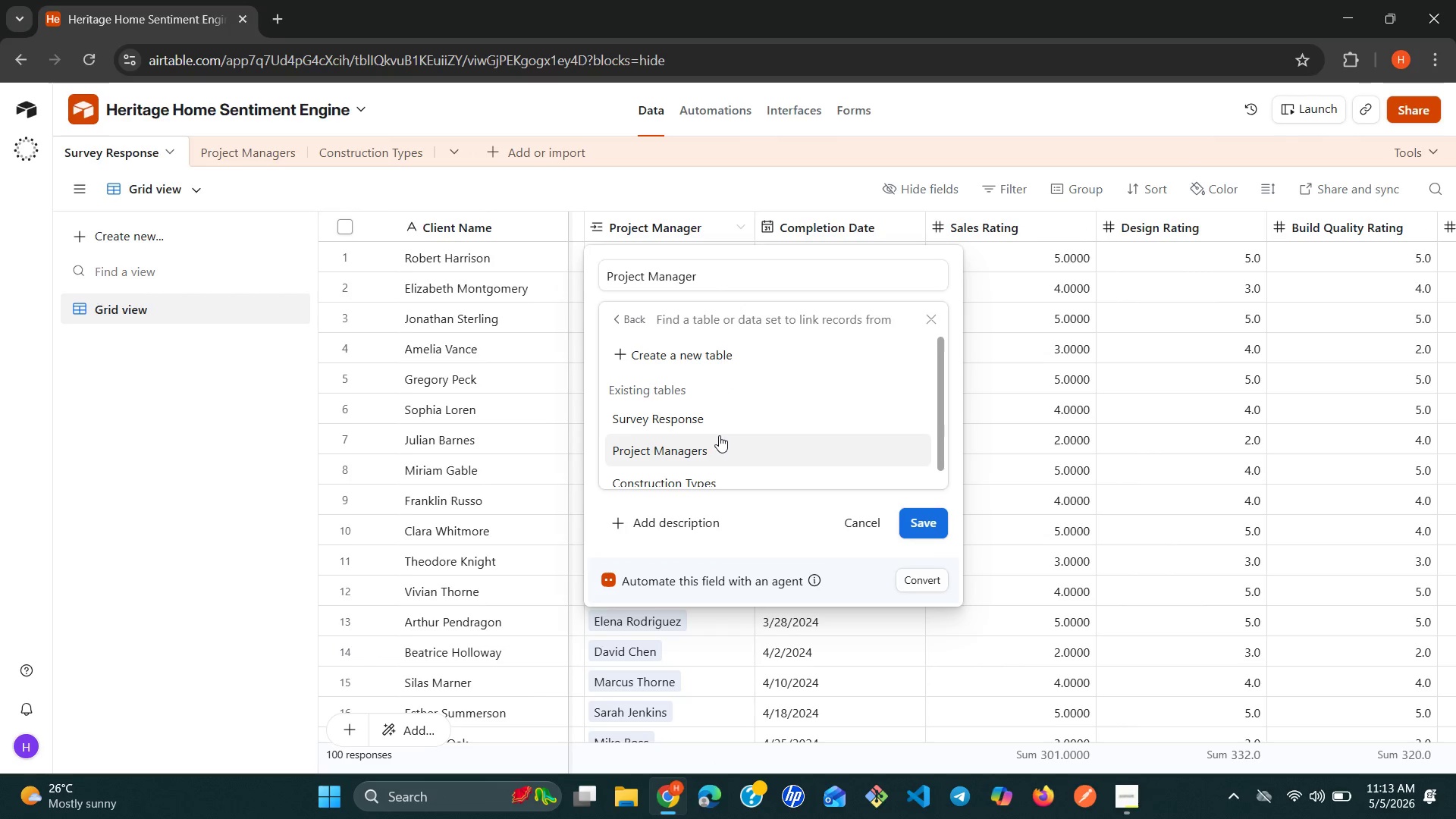 
left_click([664, 418])
 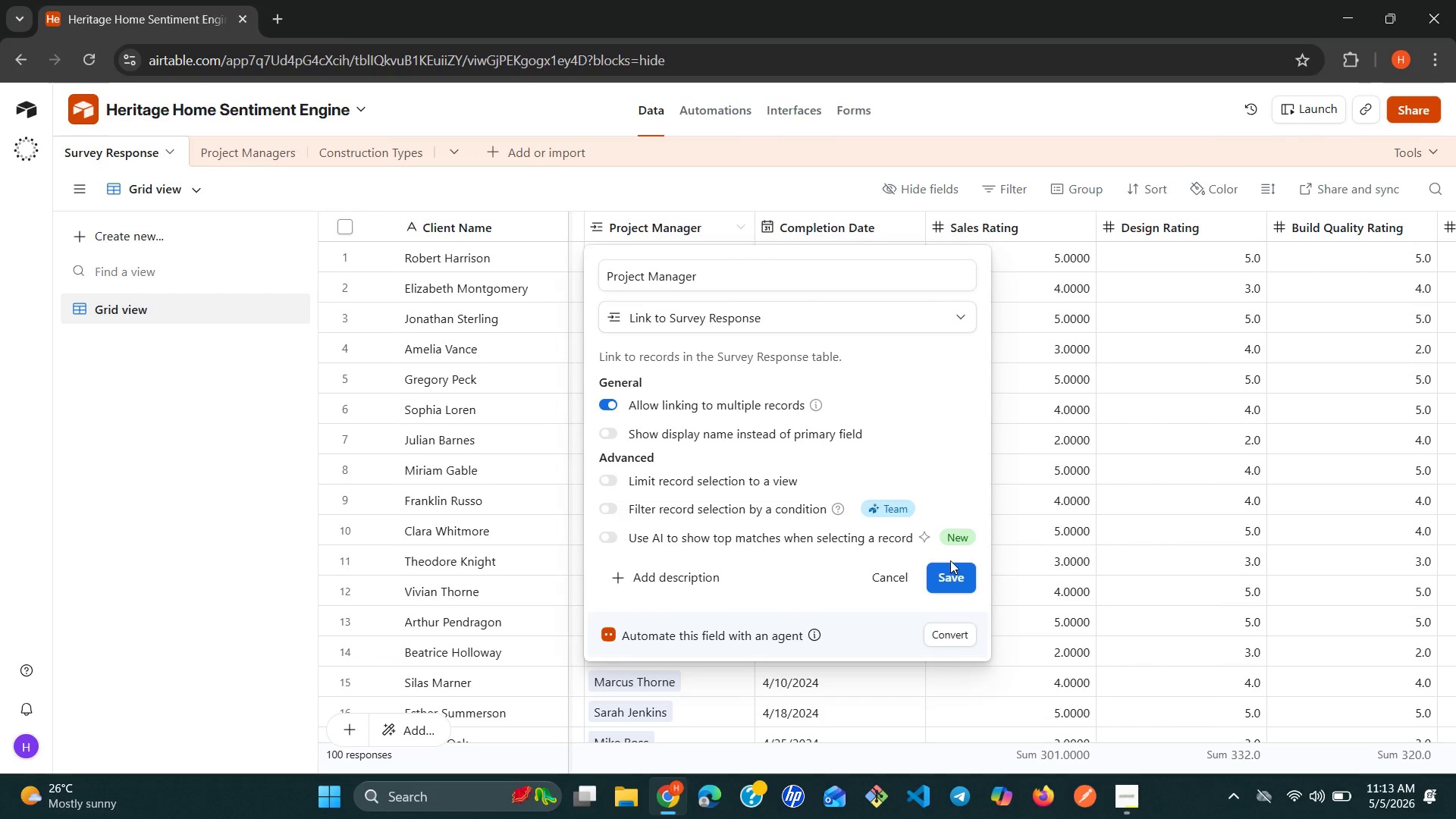 
left_click([950, 570])
 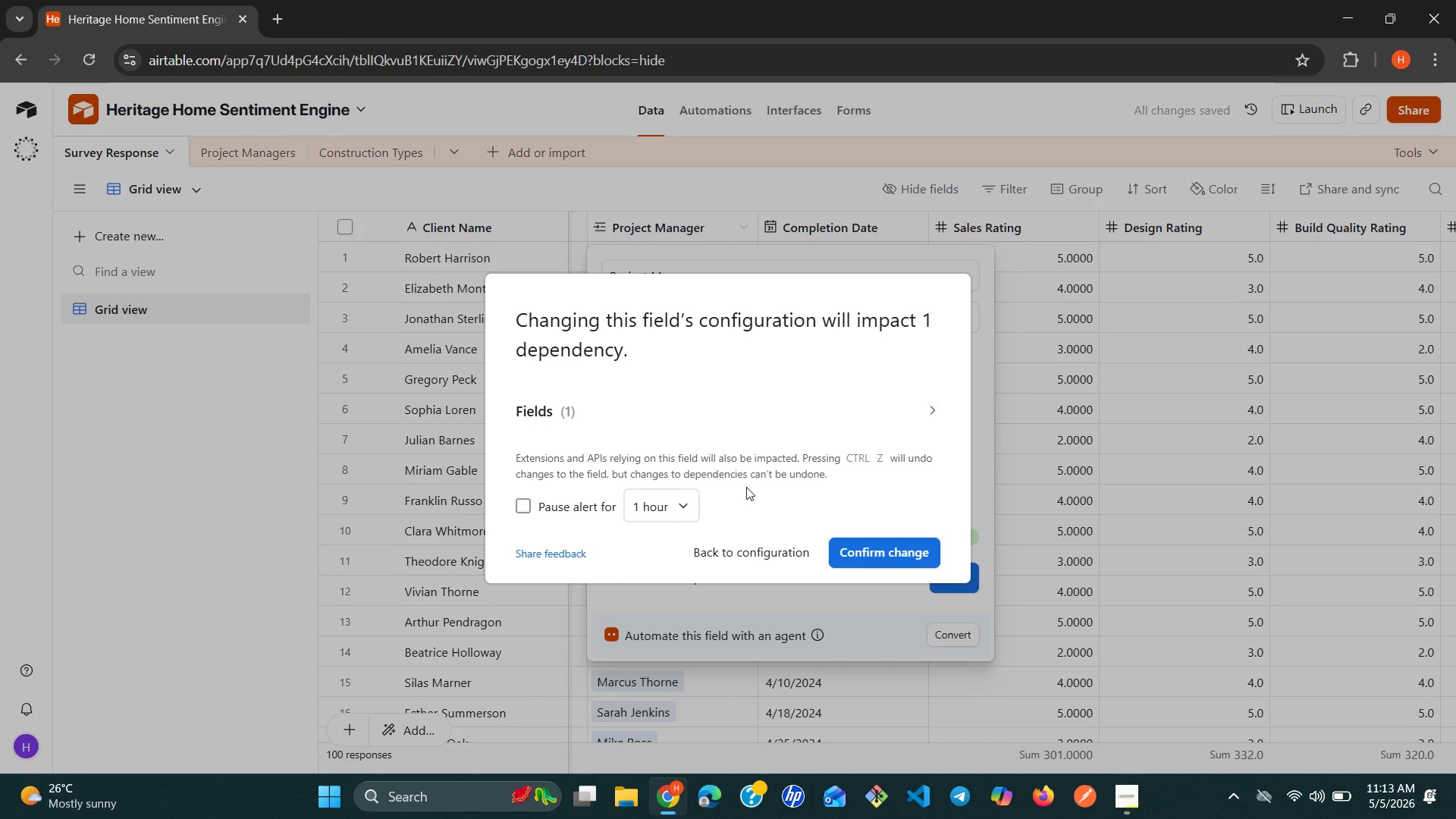 
left_click([864, 552])
 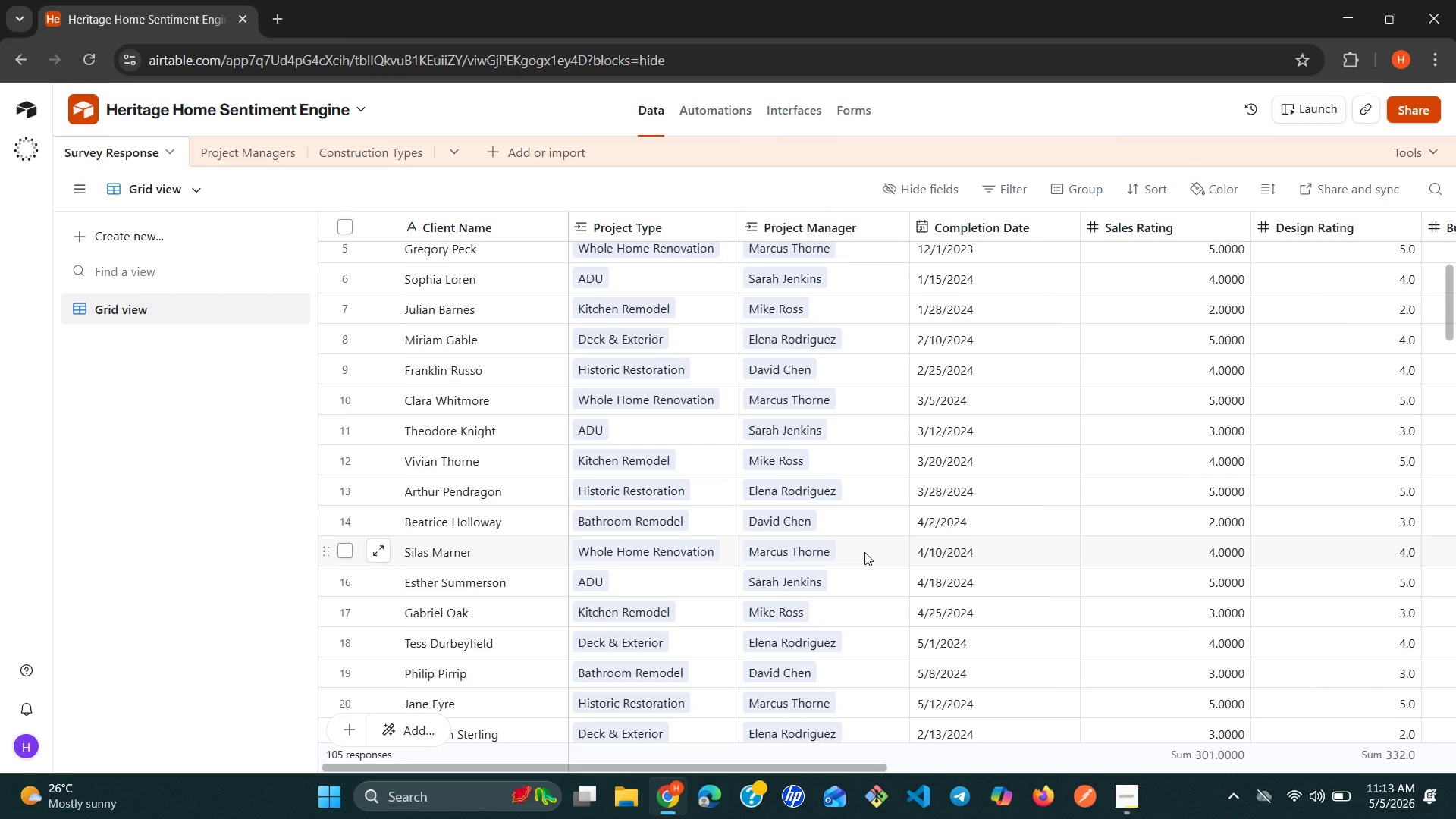 
wait(34.58)
 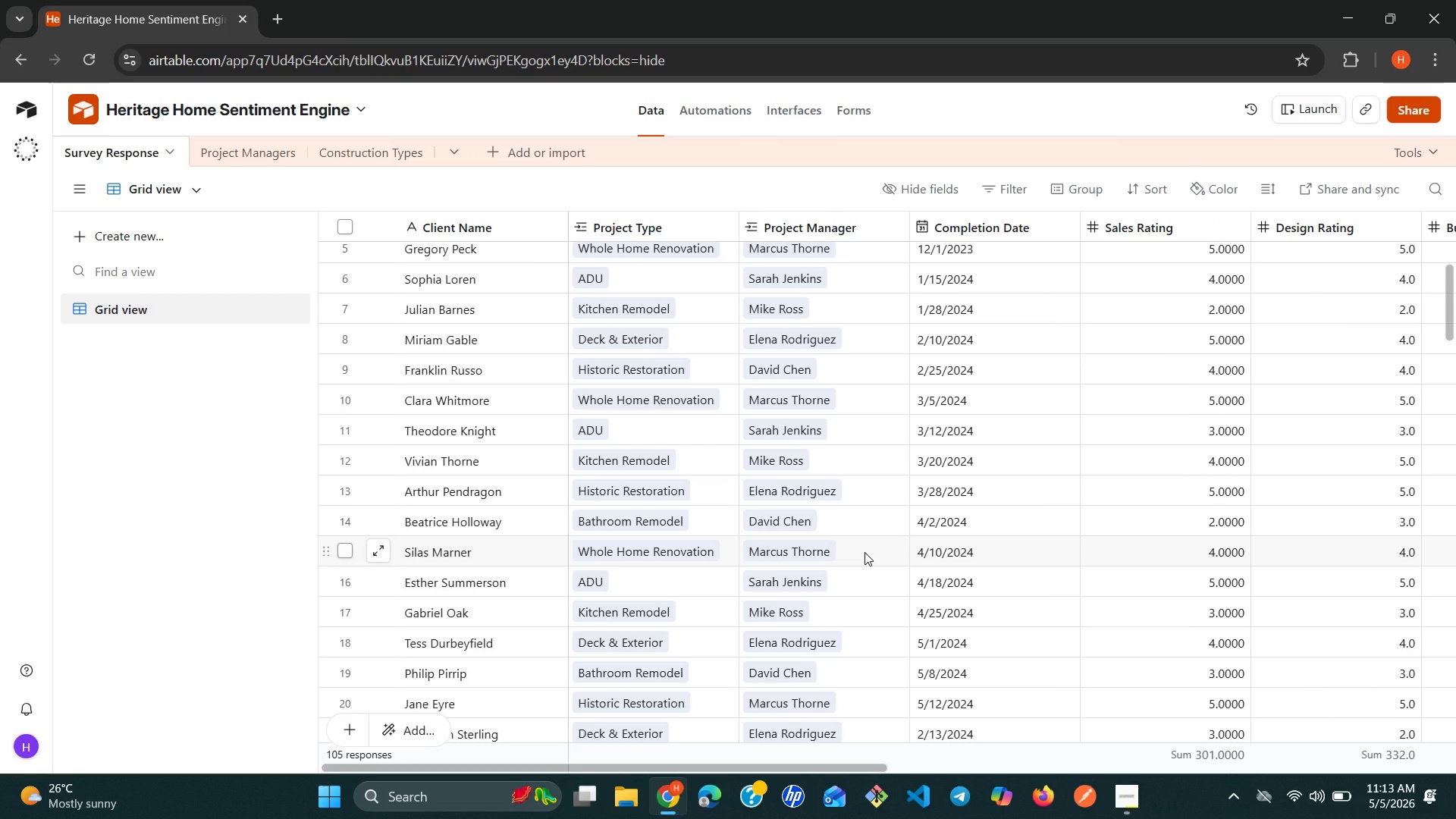 
left_click([149, 154])
 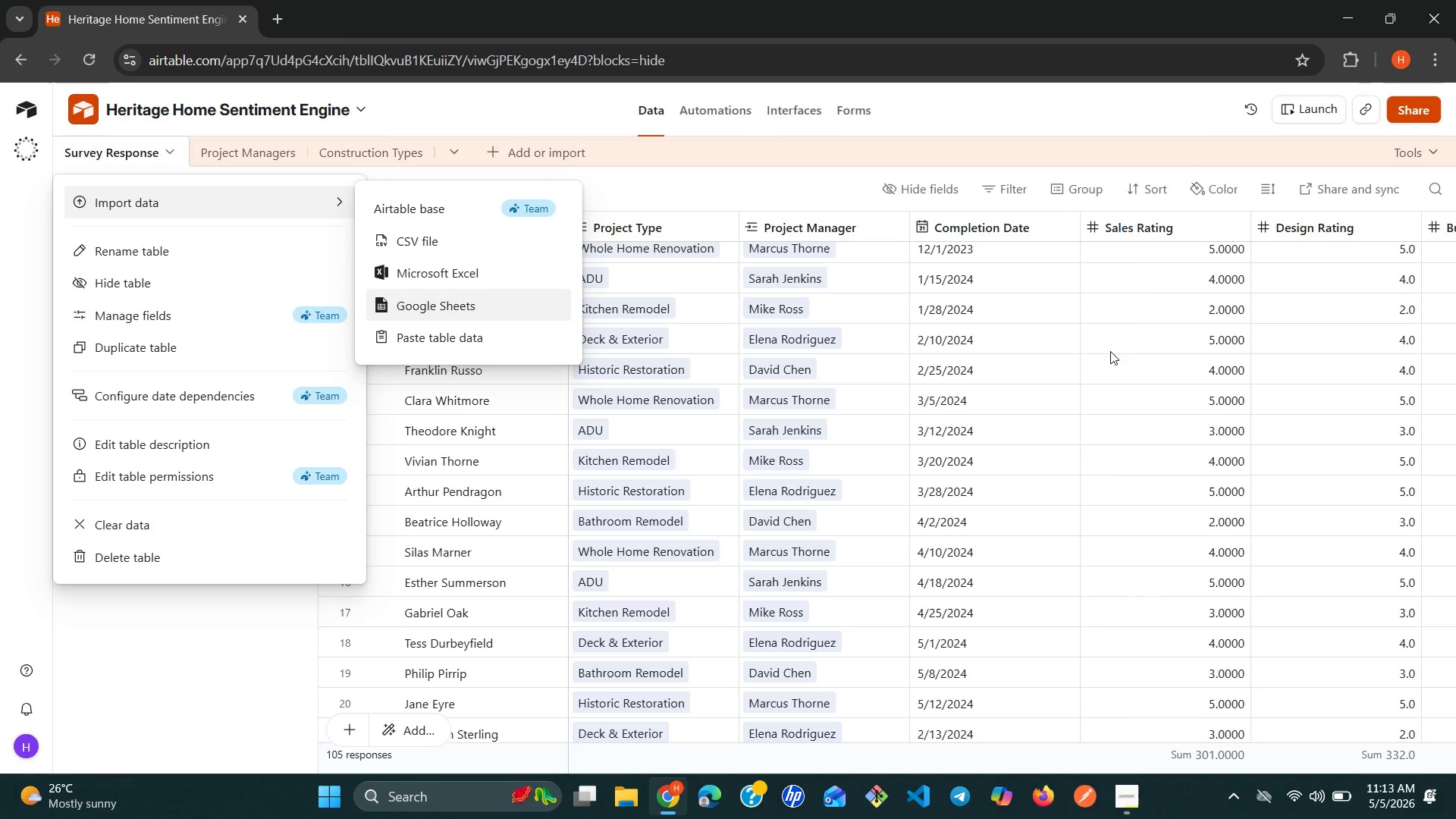 
left_click([1119, 351])
 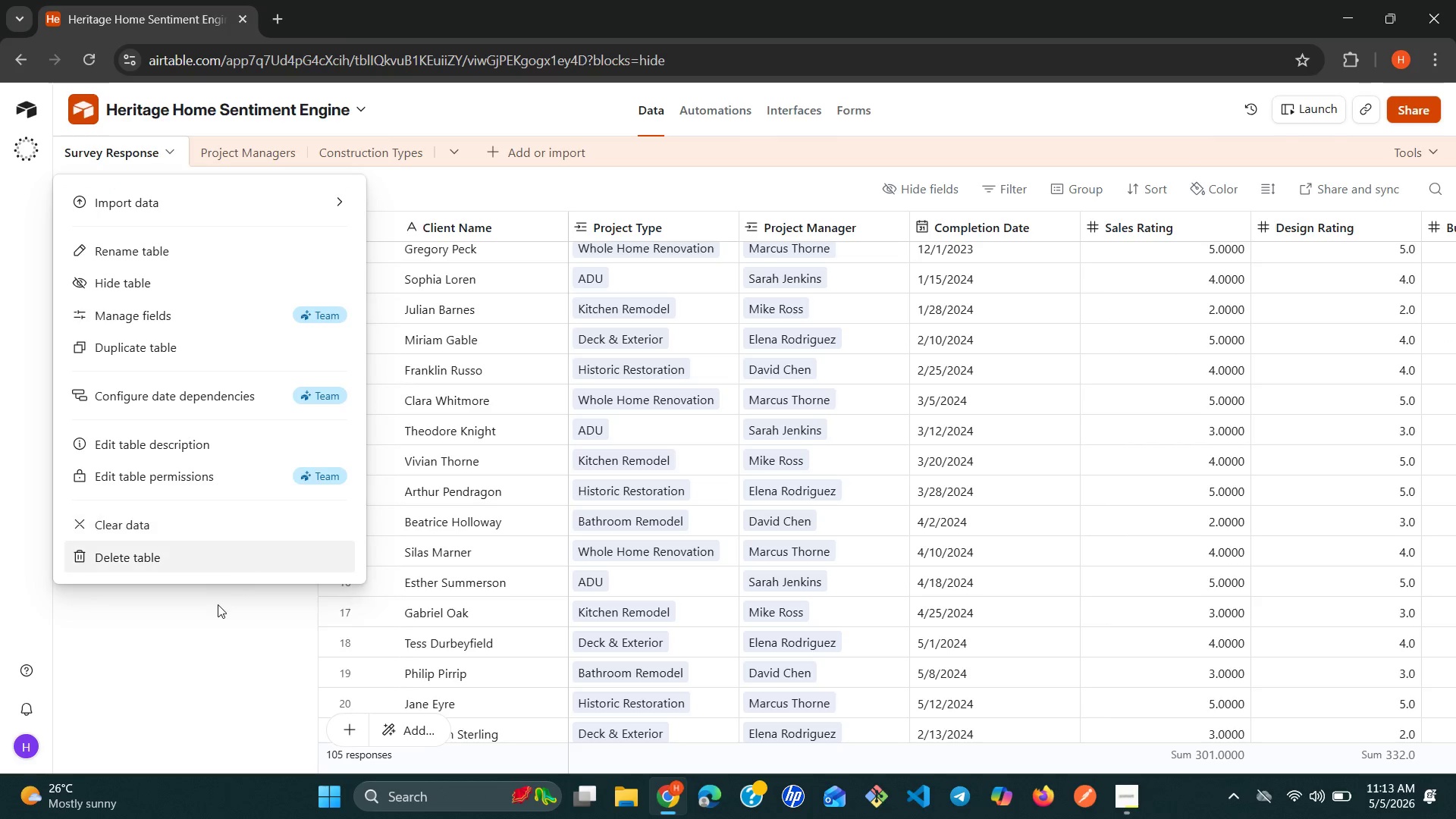 
left_click([214, 626])
 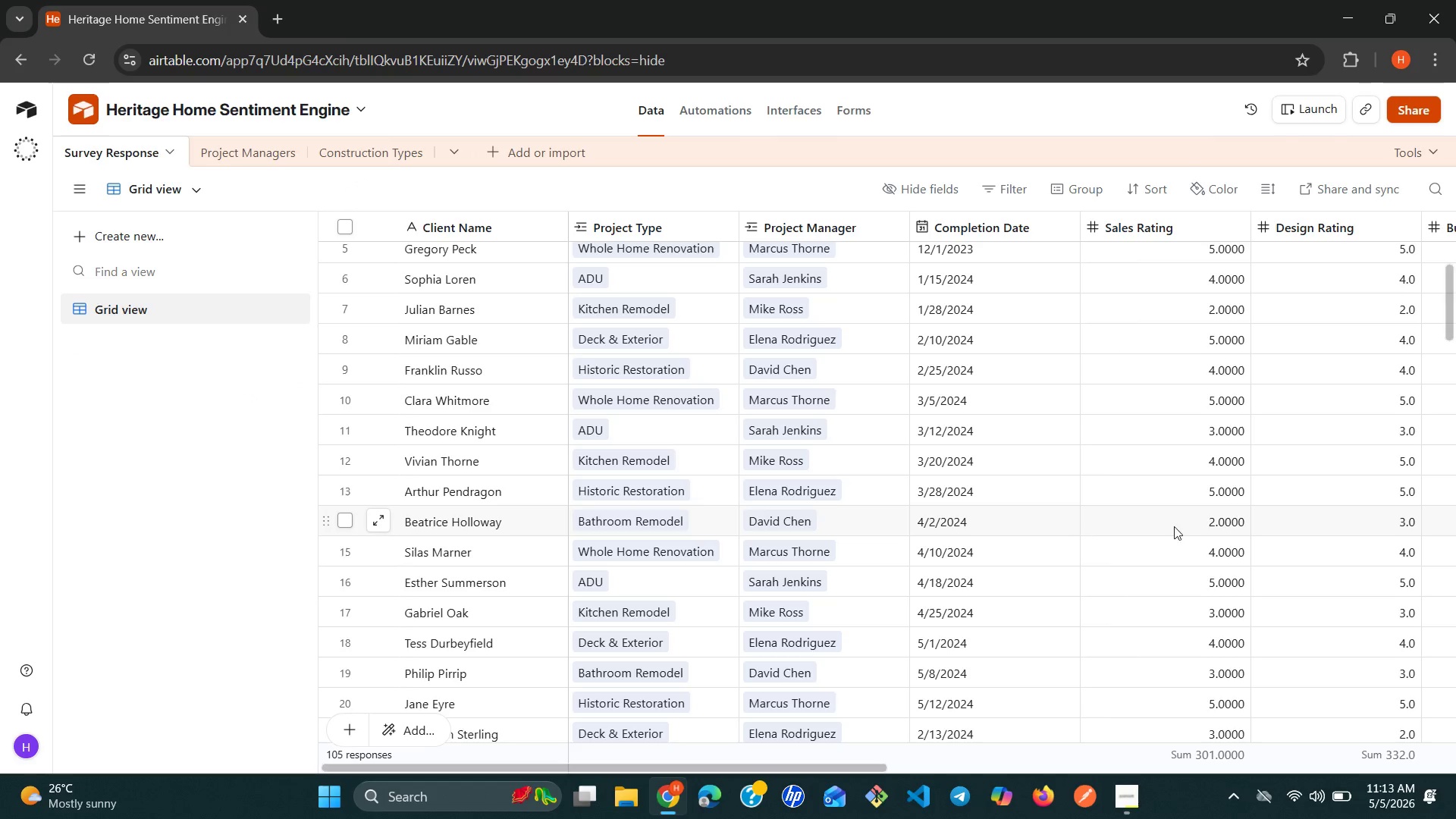 
mouse_move([1204, 502])
 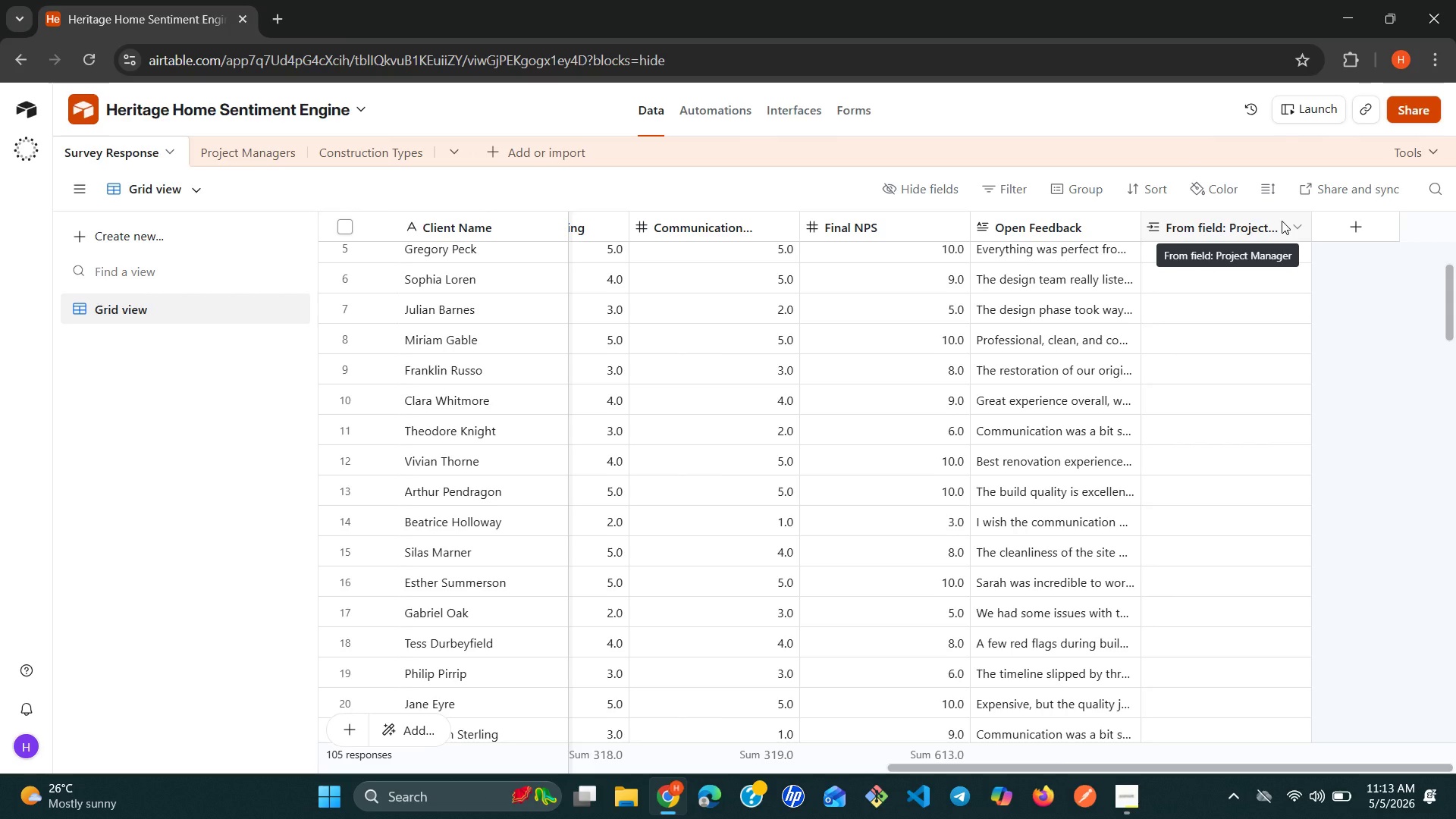 
left_click([1282, 221])
 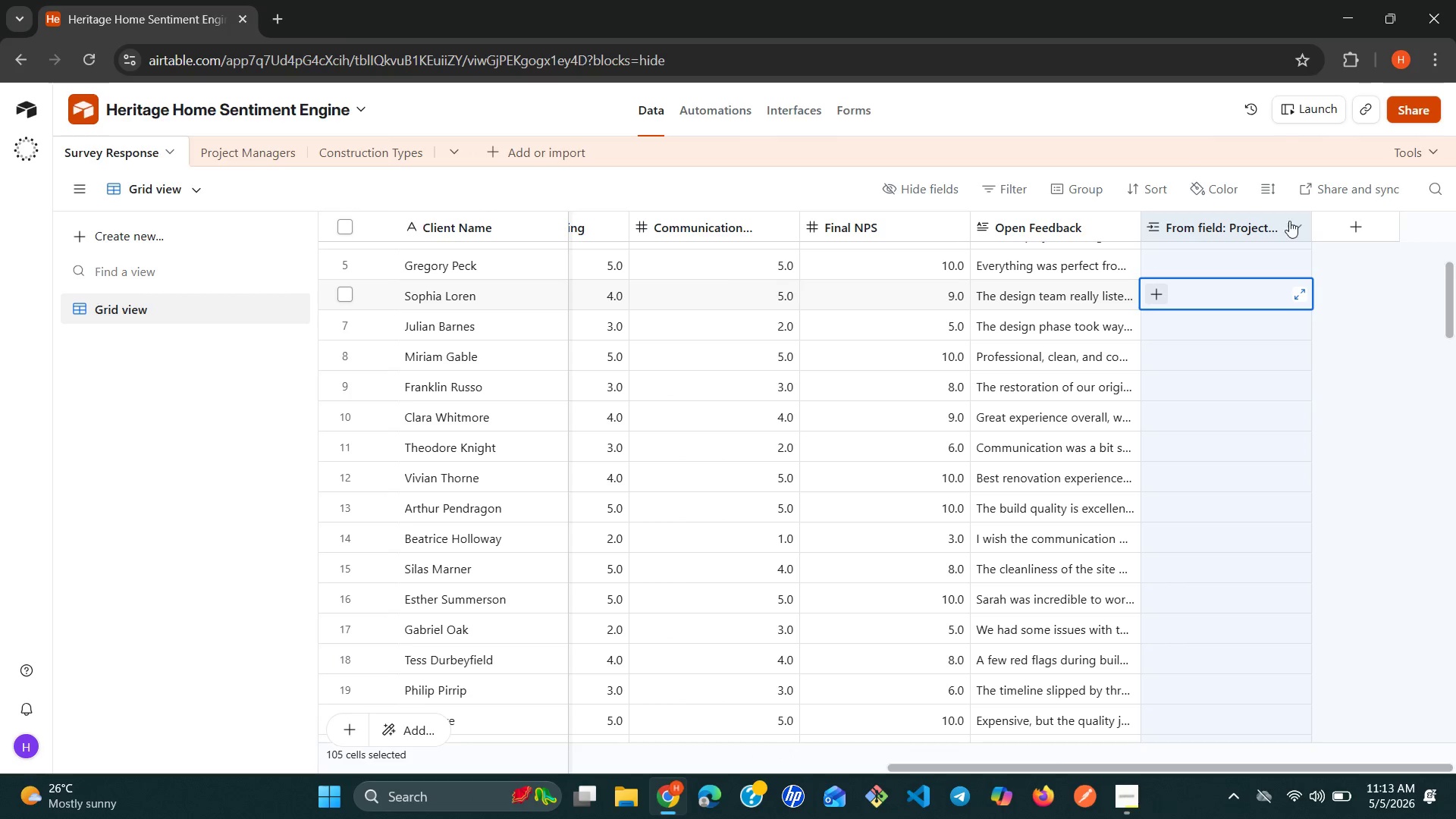 
left_click([1291, 221])
 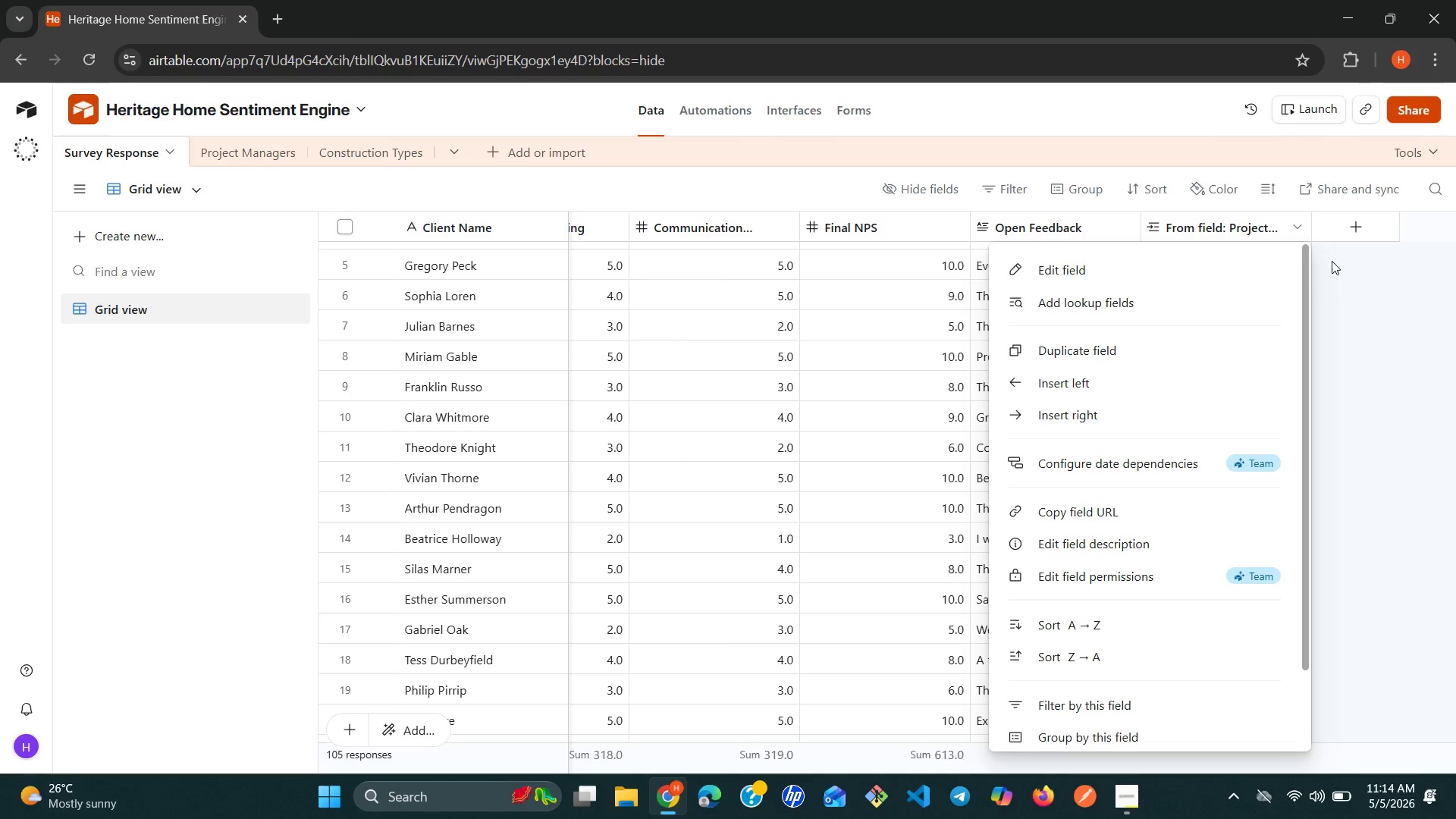 
left_click([1343, 293])
 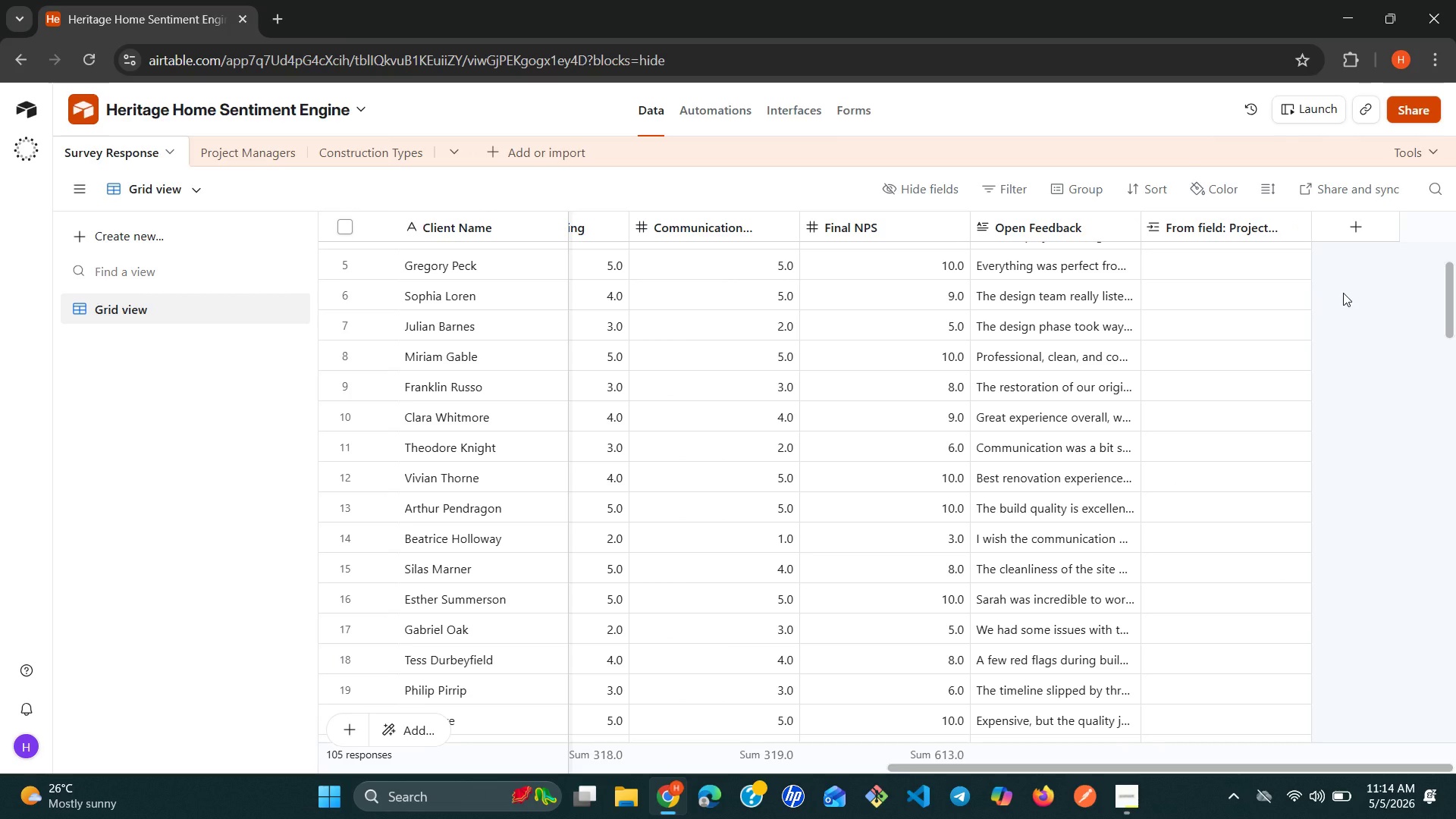 
wait(12.14)
 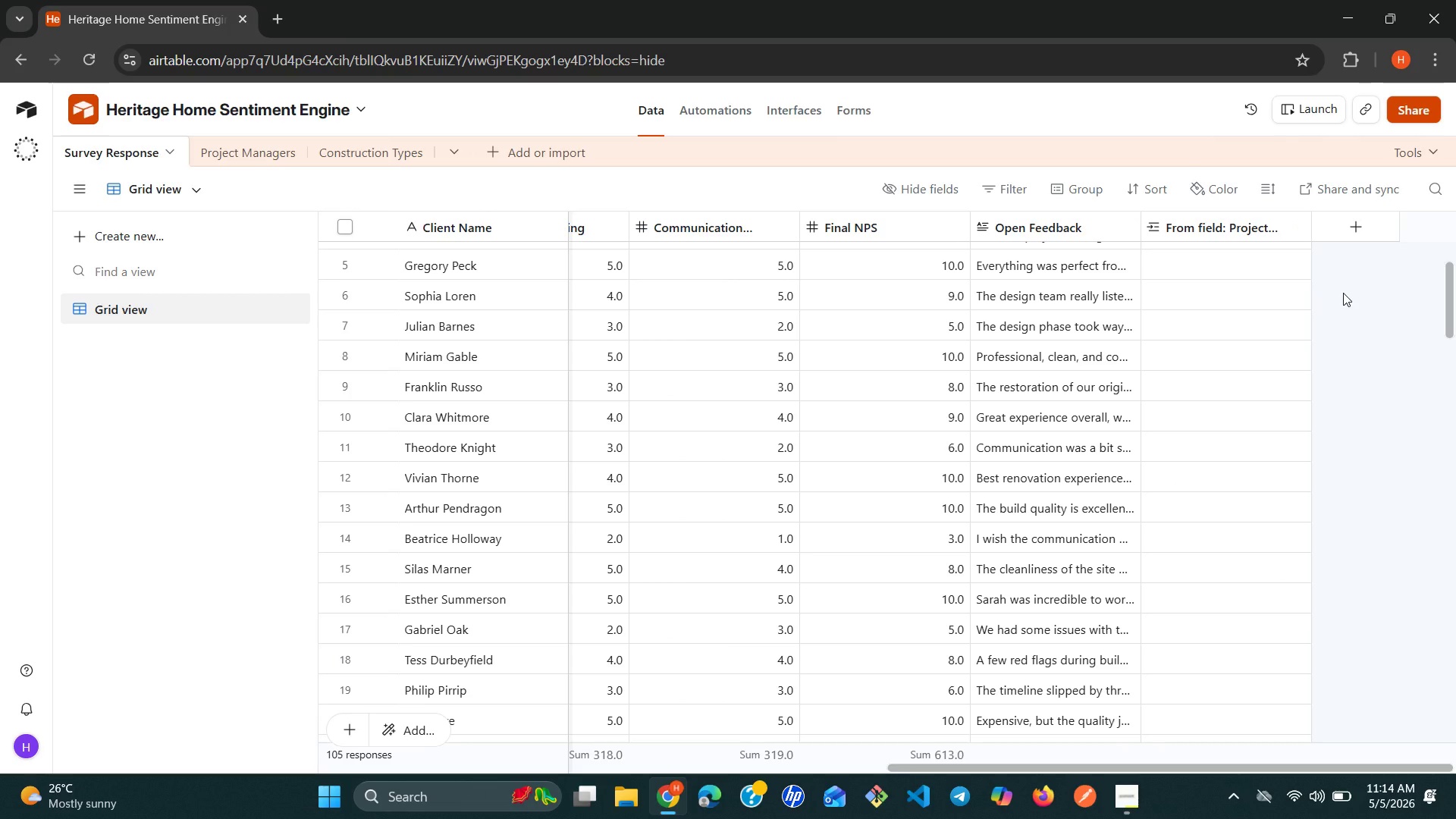 
left_click([1288, 222])
 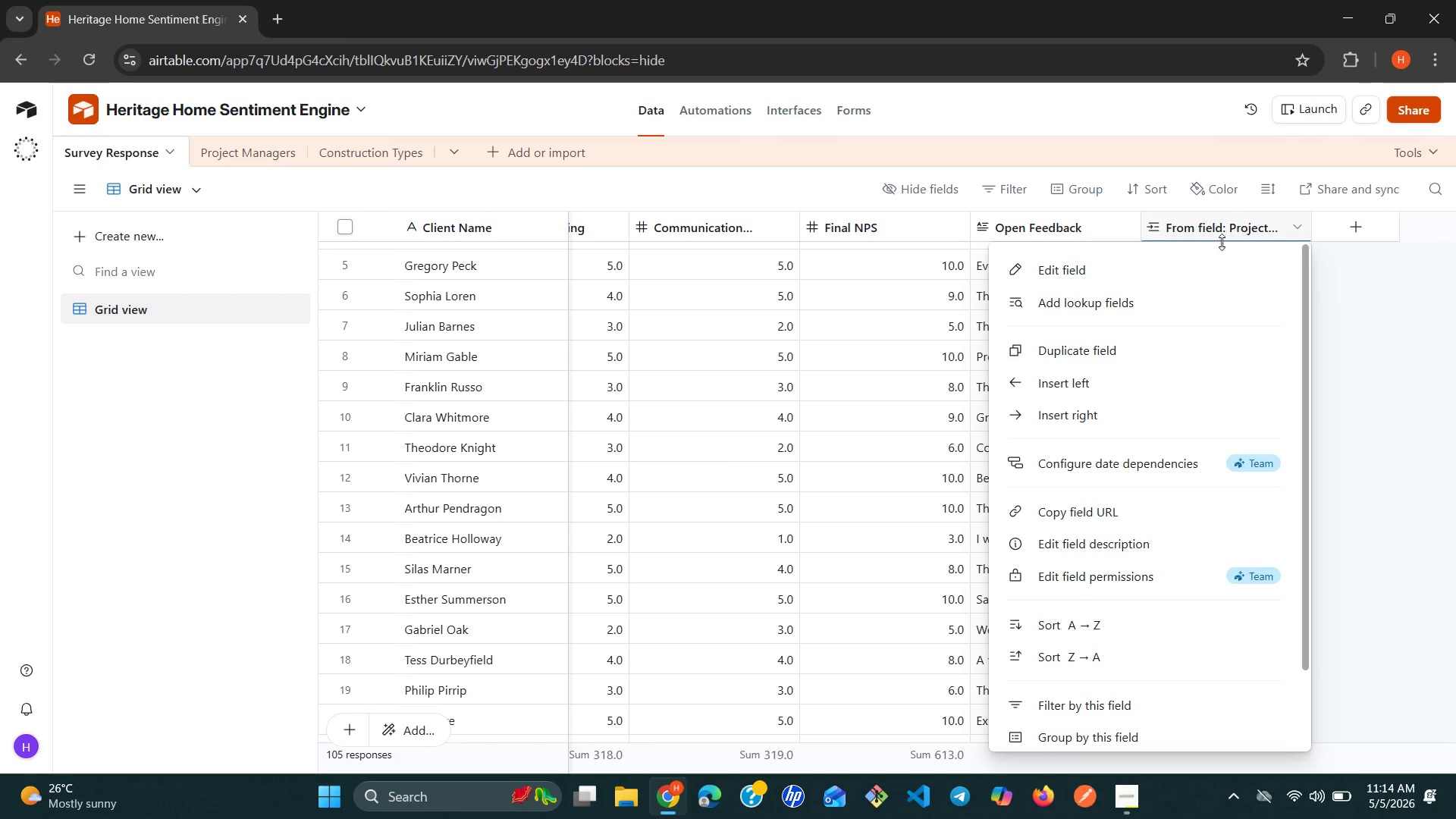 
left_click([1162, 259])
 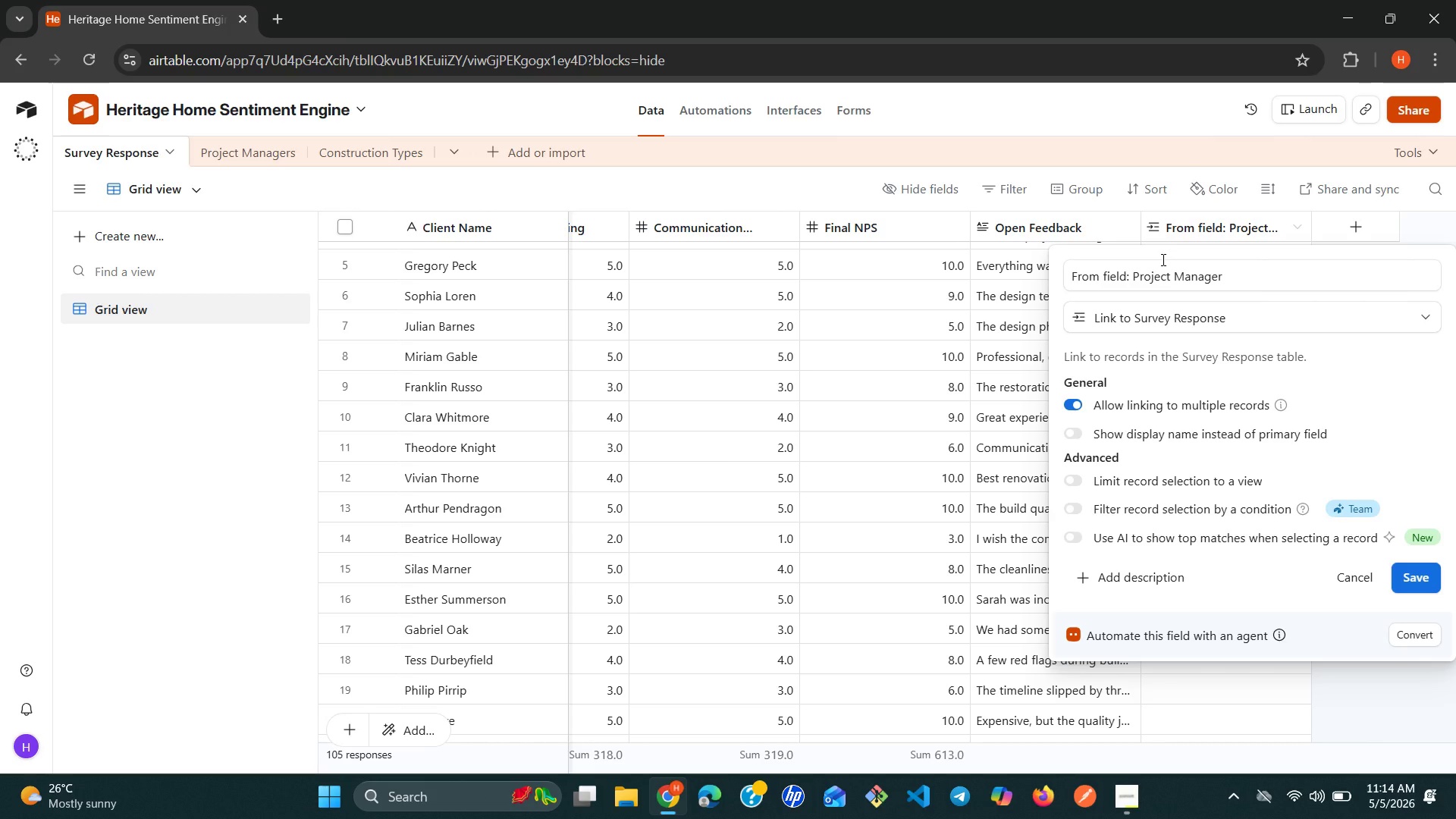 
left_click([896, 334])
 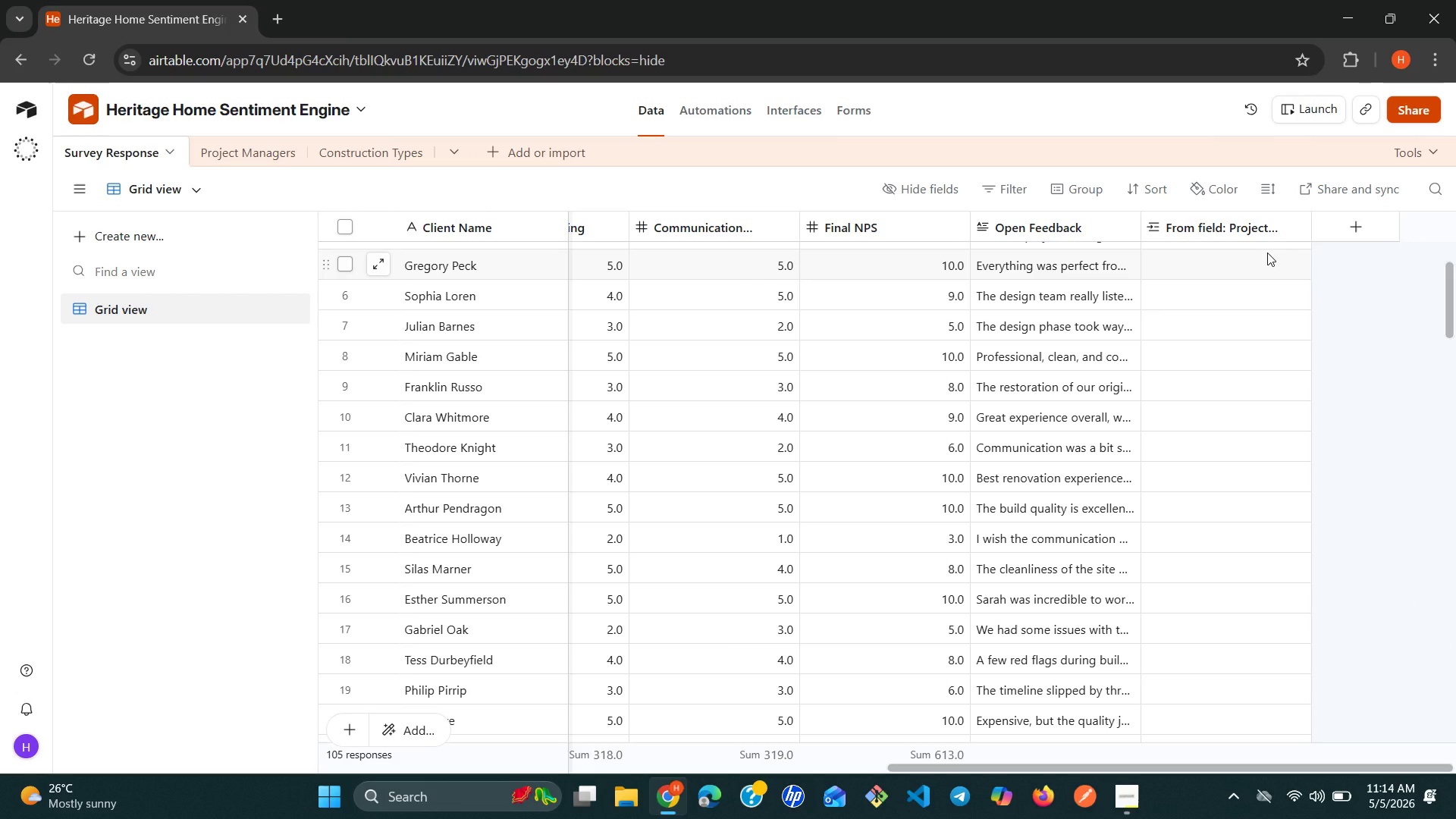 
wait(10.67)
 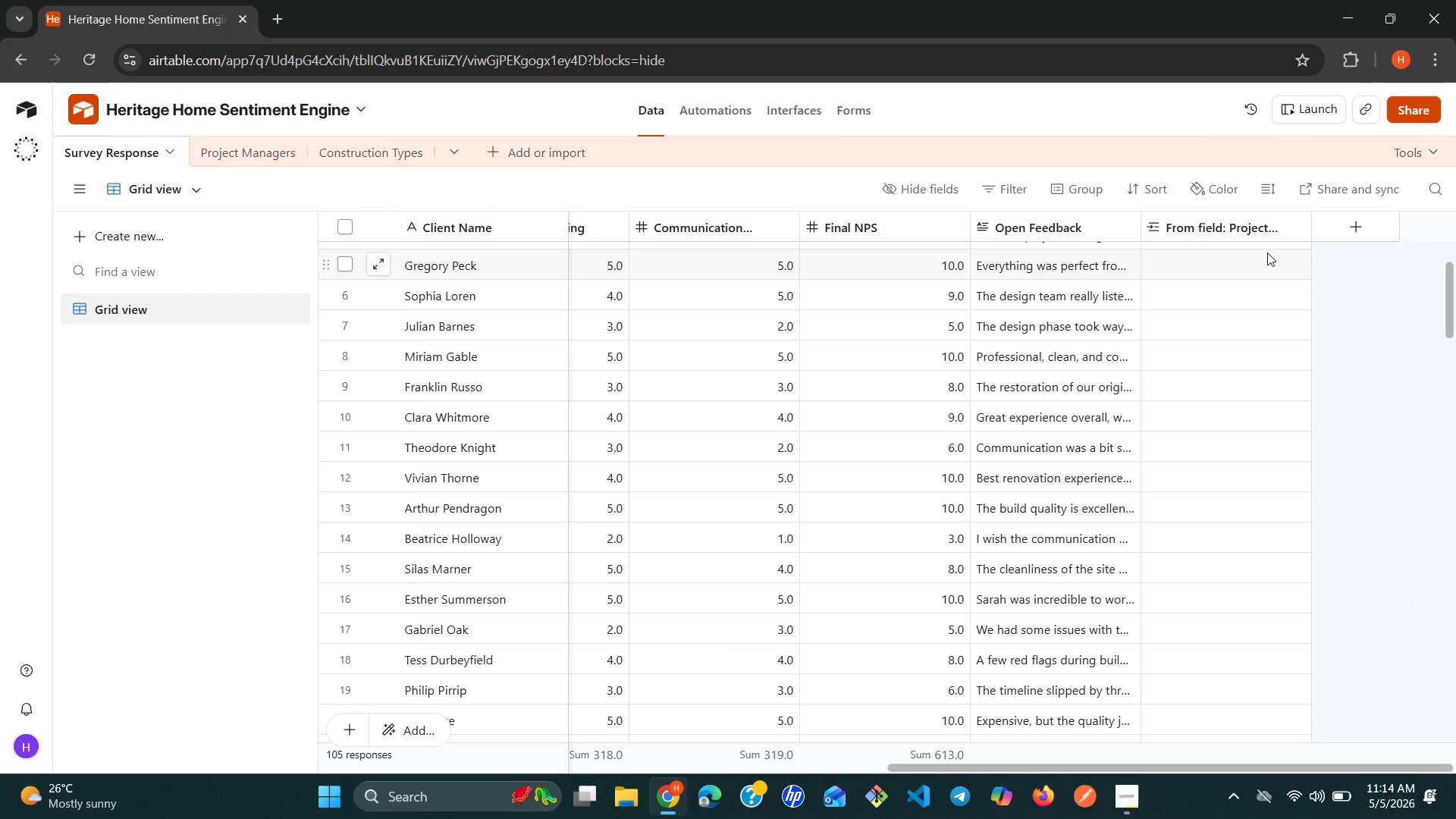 
left_click([1364, 224])
 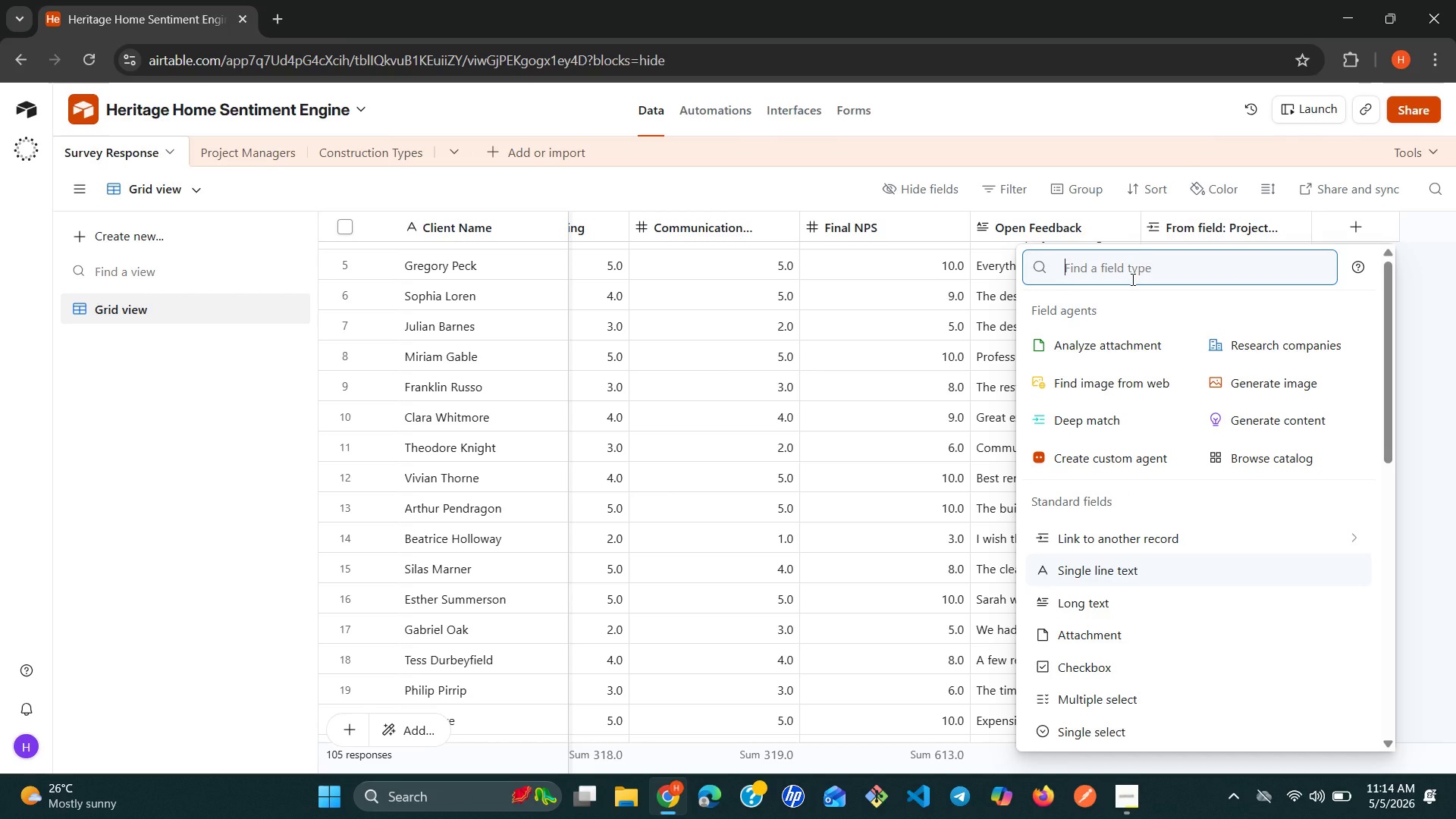 
type(fo)
 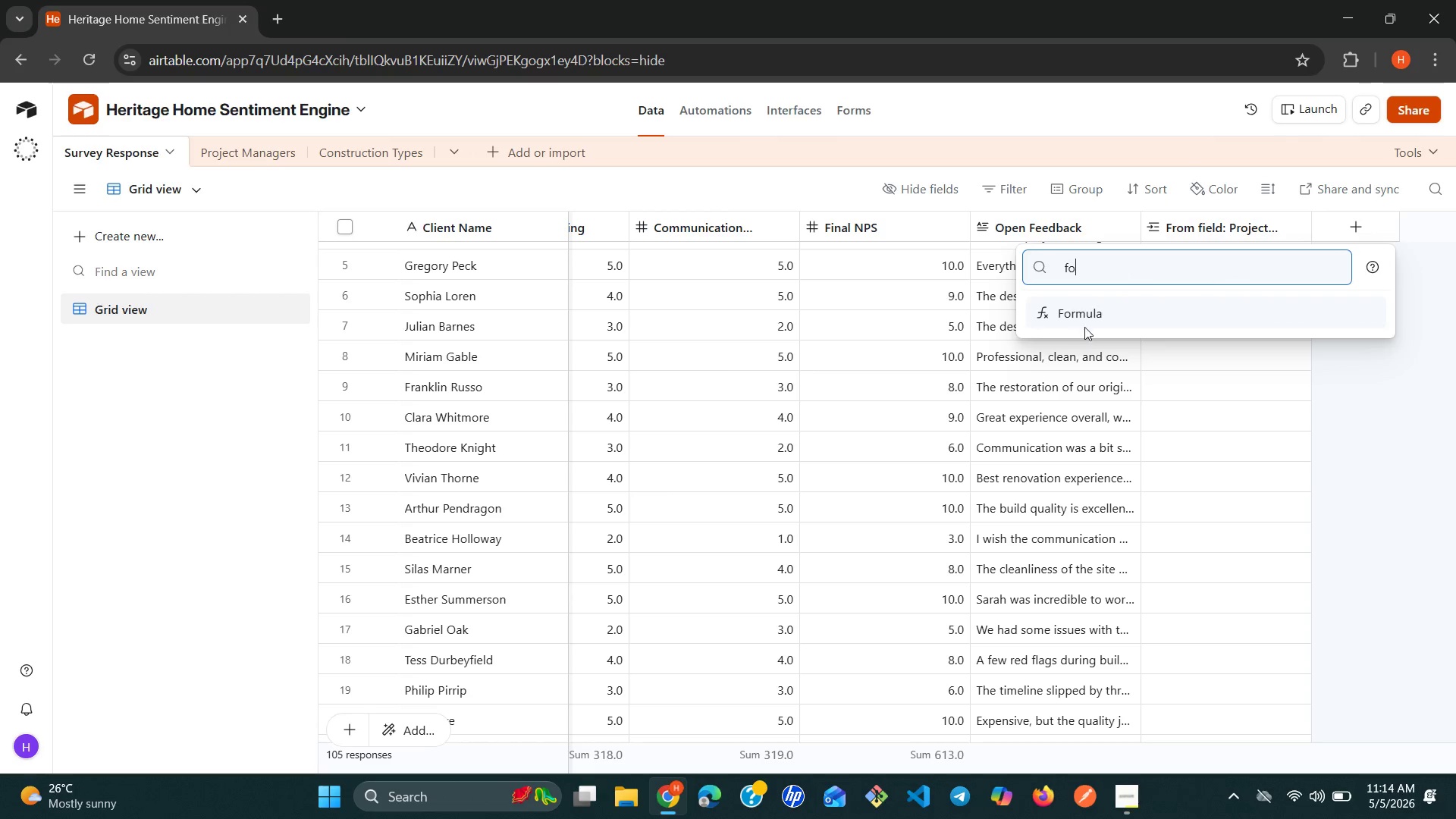 
left_click([1090, 324])
 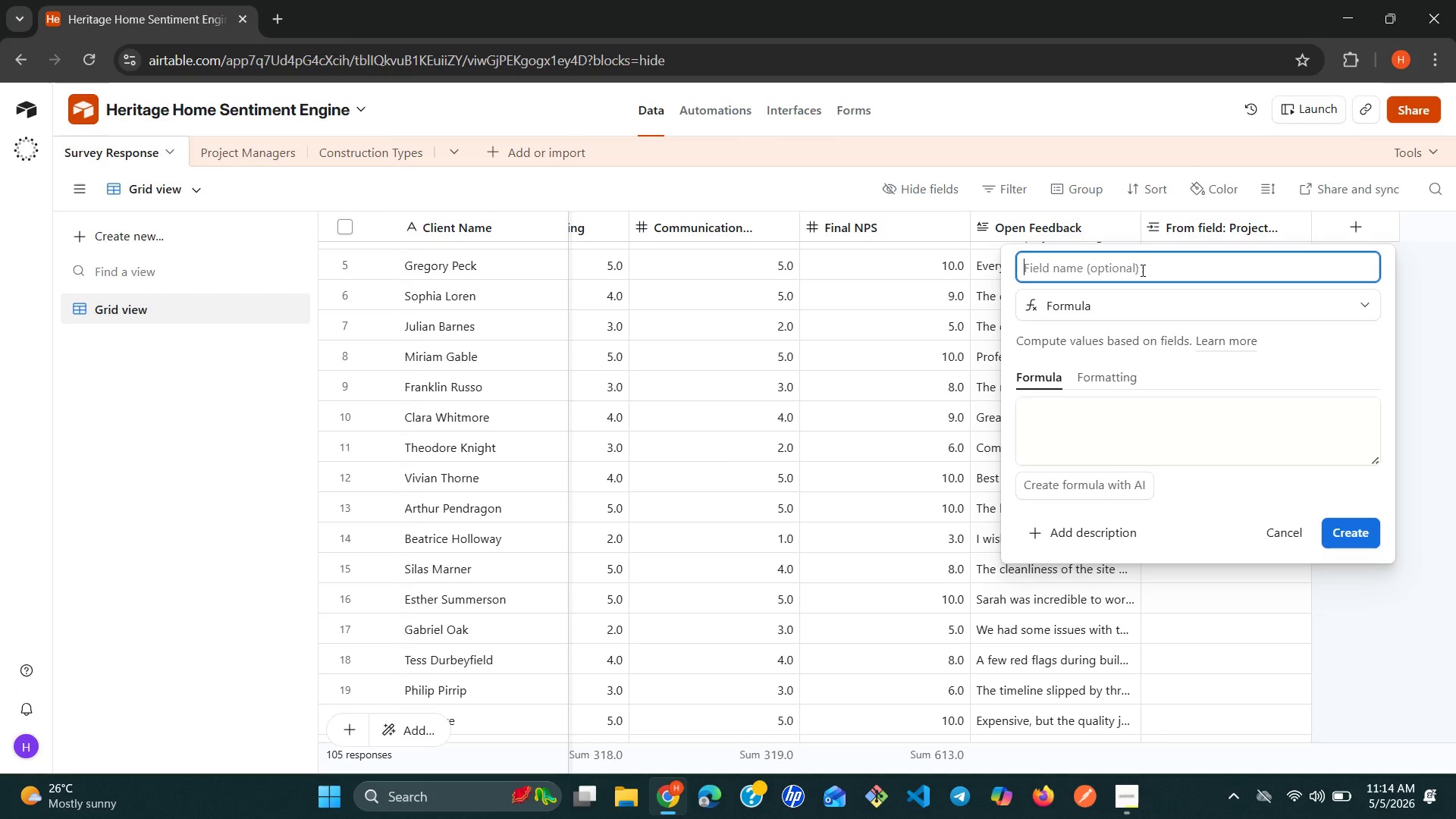 
type(Project Health )
 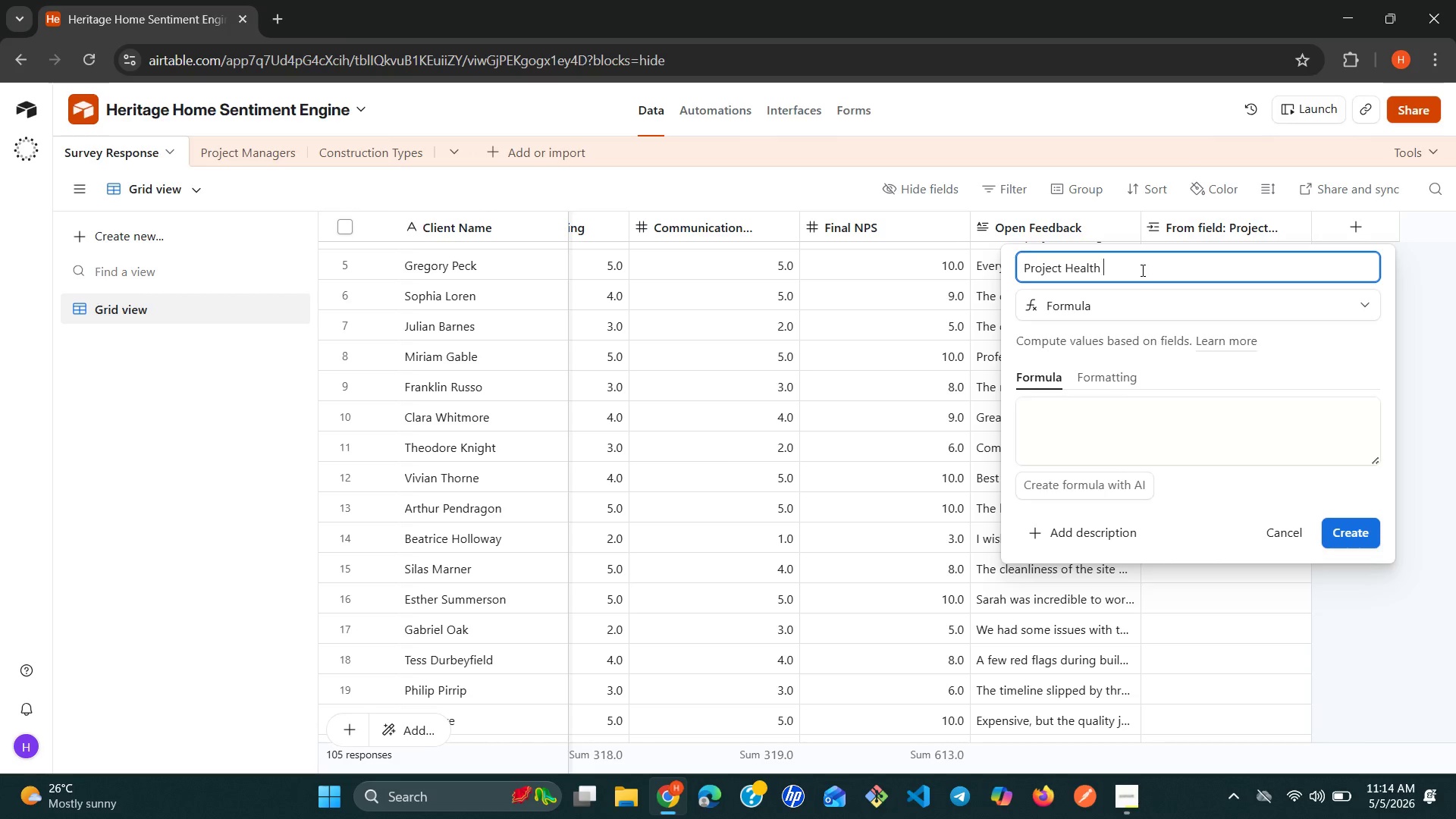 
hold_key(key=ShiftLeft, duration=0.75)
 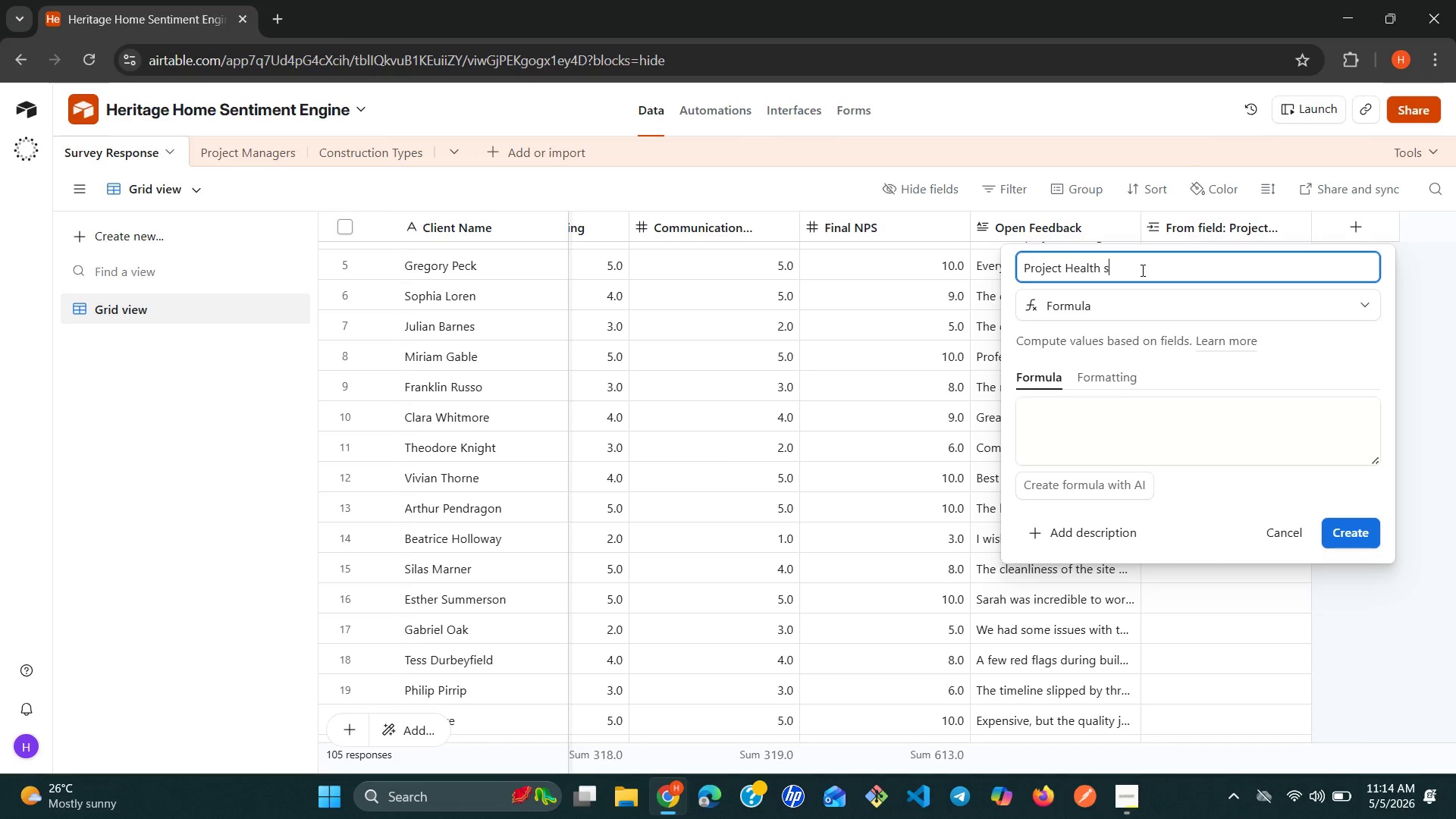 
type(s)
key(Backspace)
type(Score)
 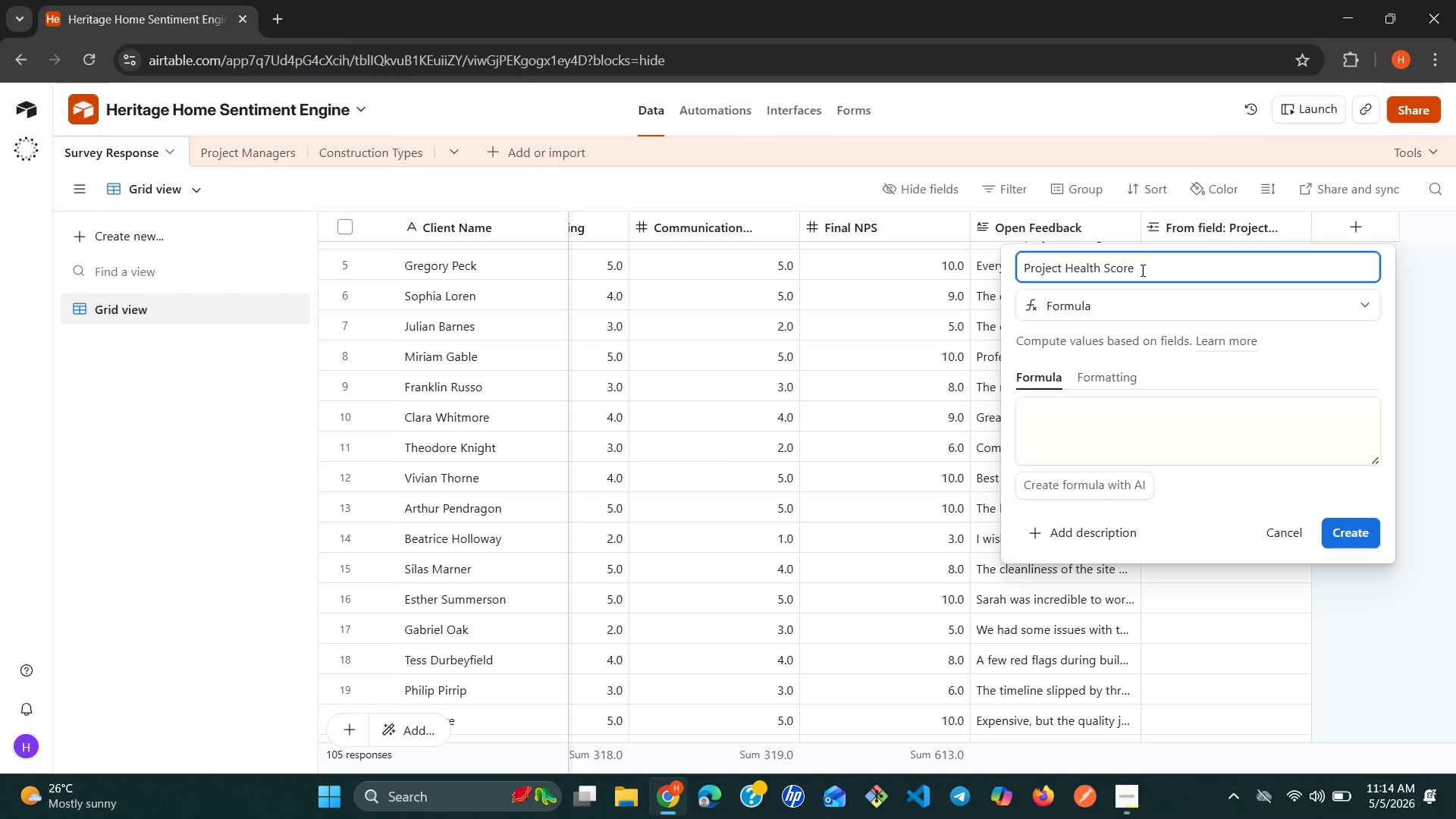 
left_click([1128, 430])
 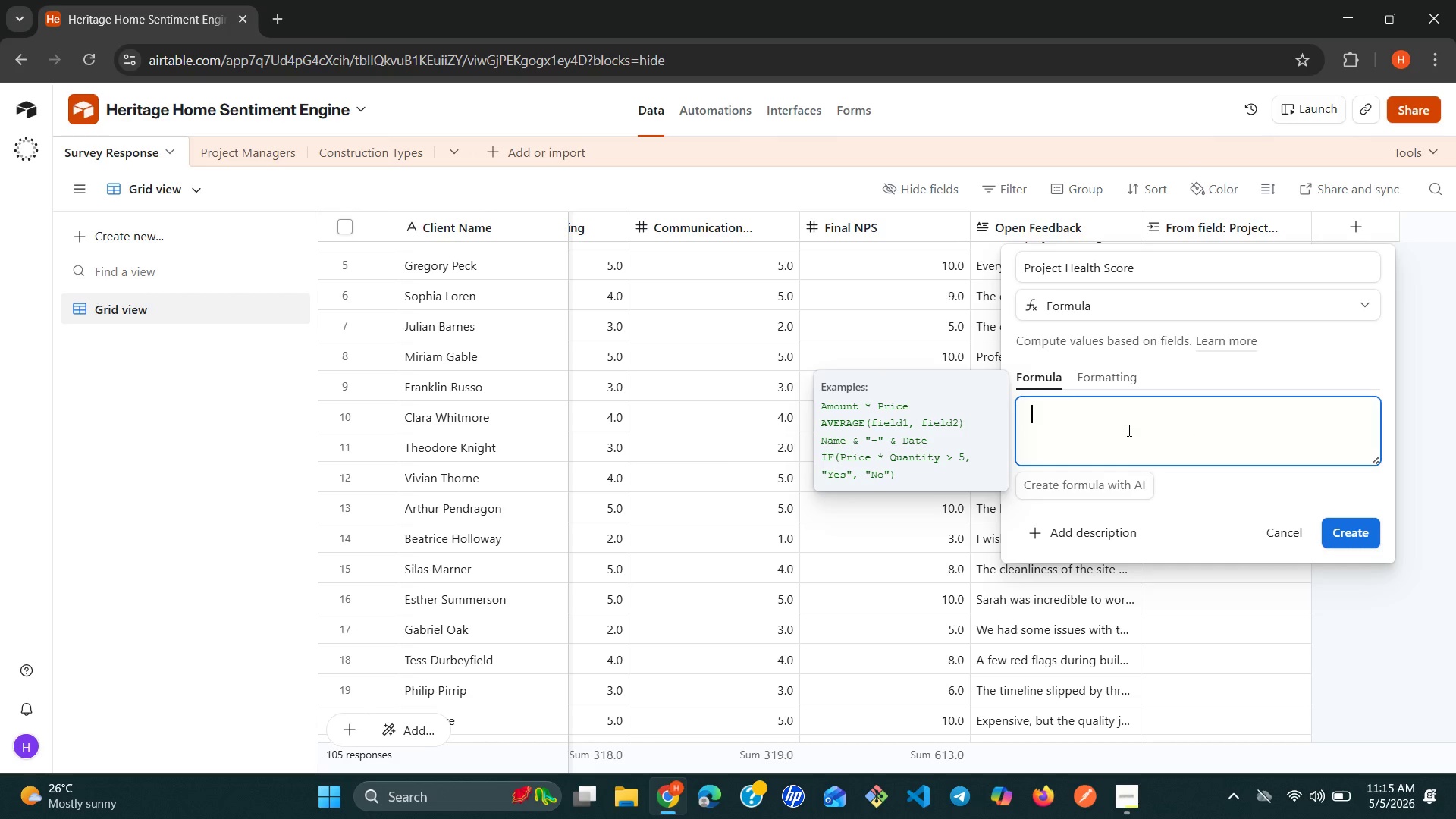 
wait(7.67)
 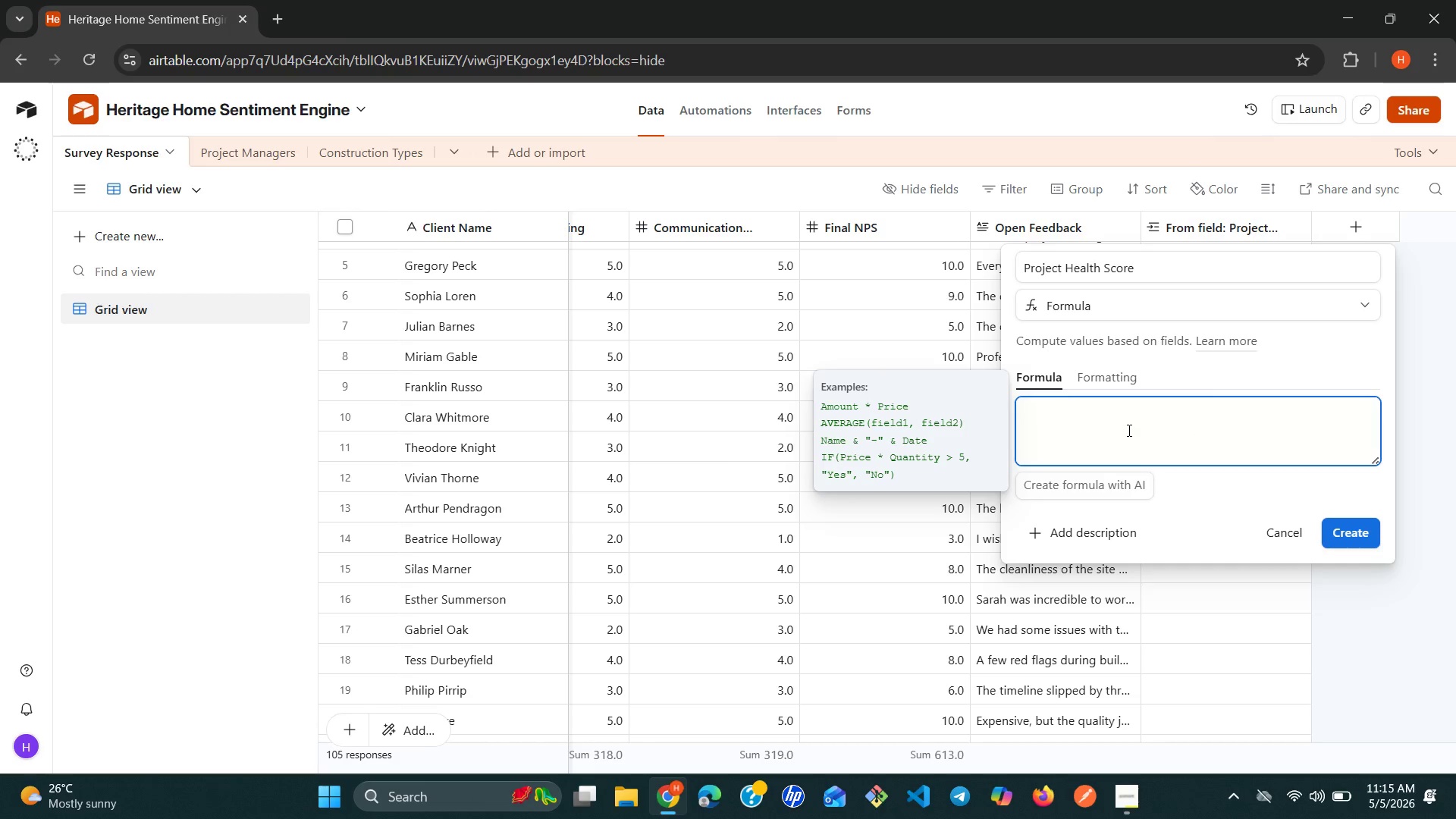 
key(Shift+9)
 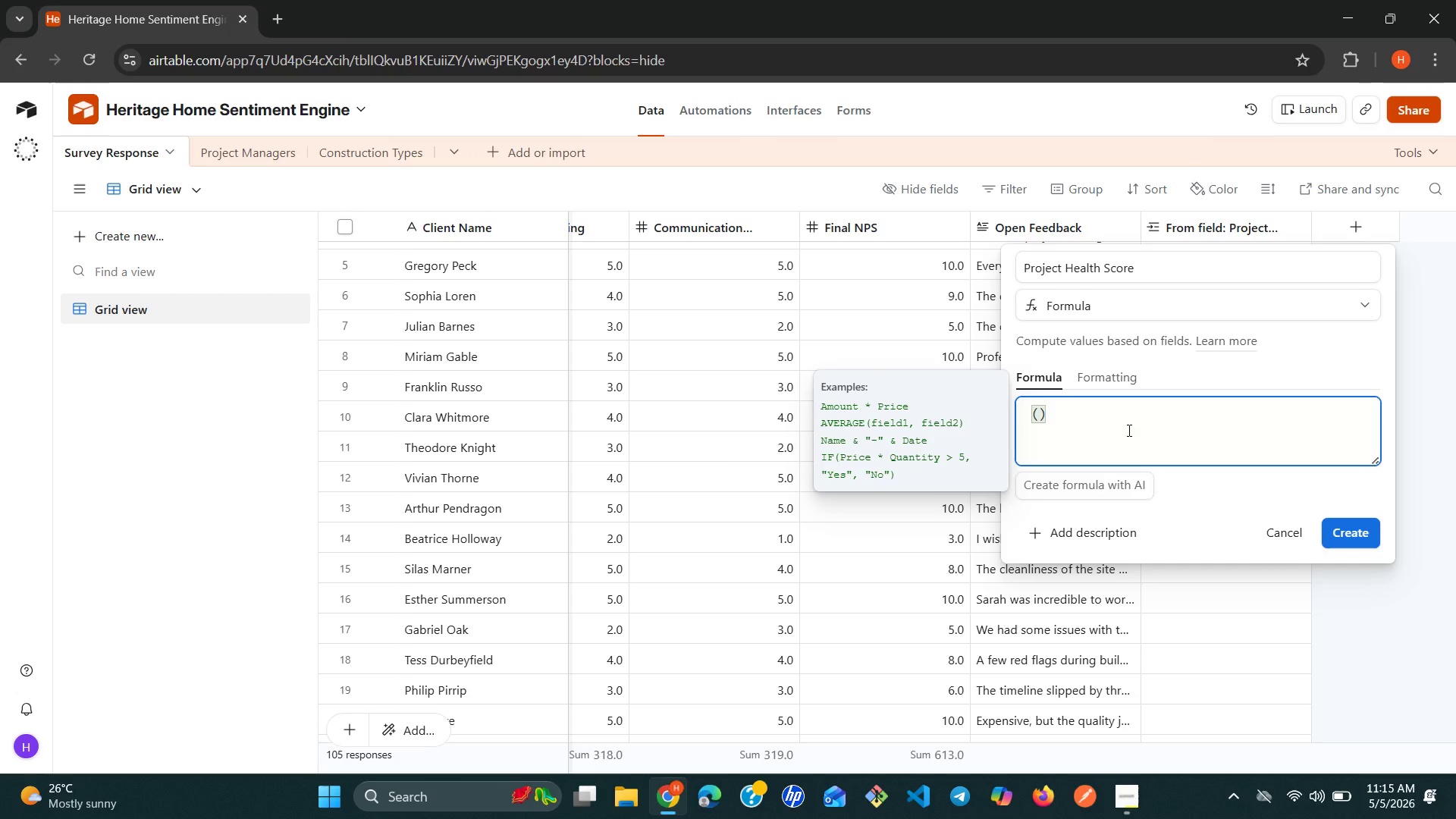 
key(Enter)
 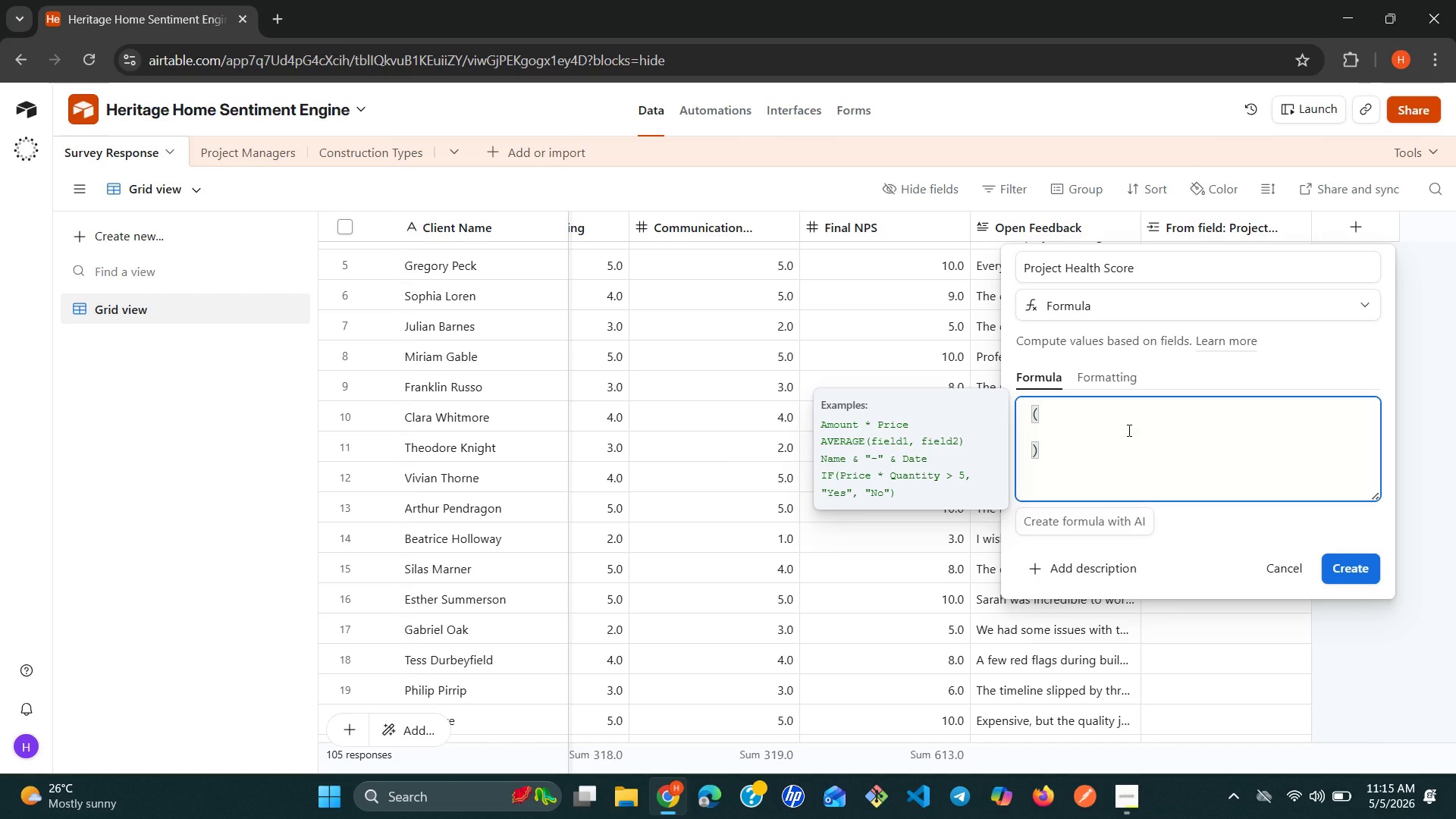 
wait(5.64)
 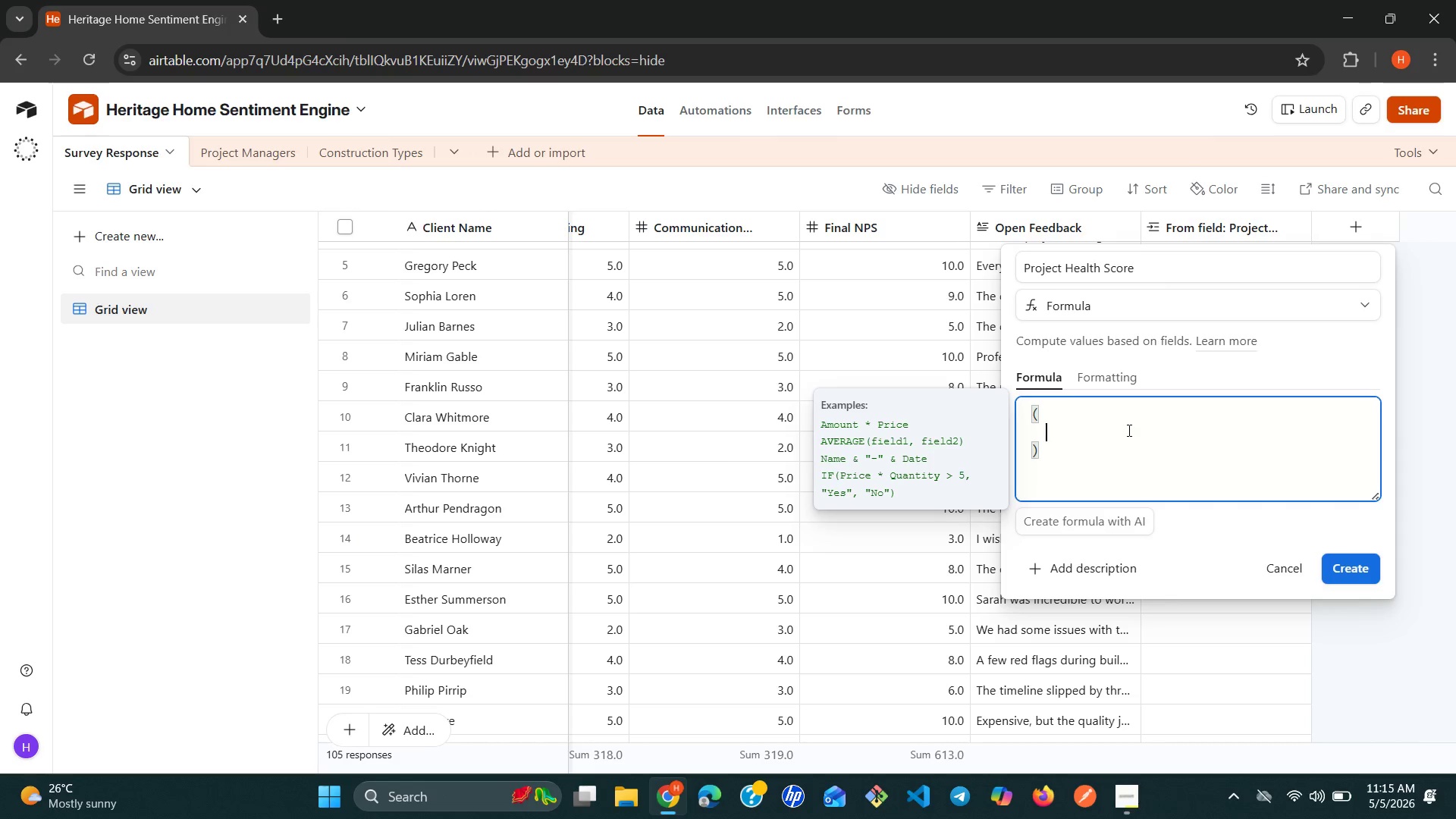 
key(Shift+9)
 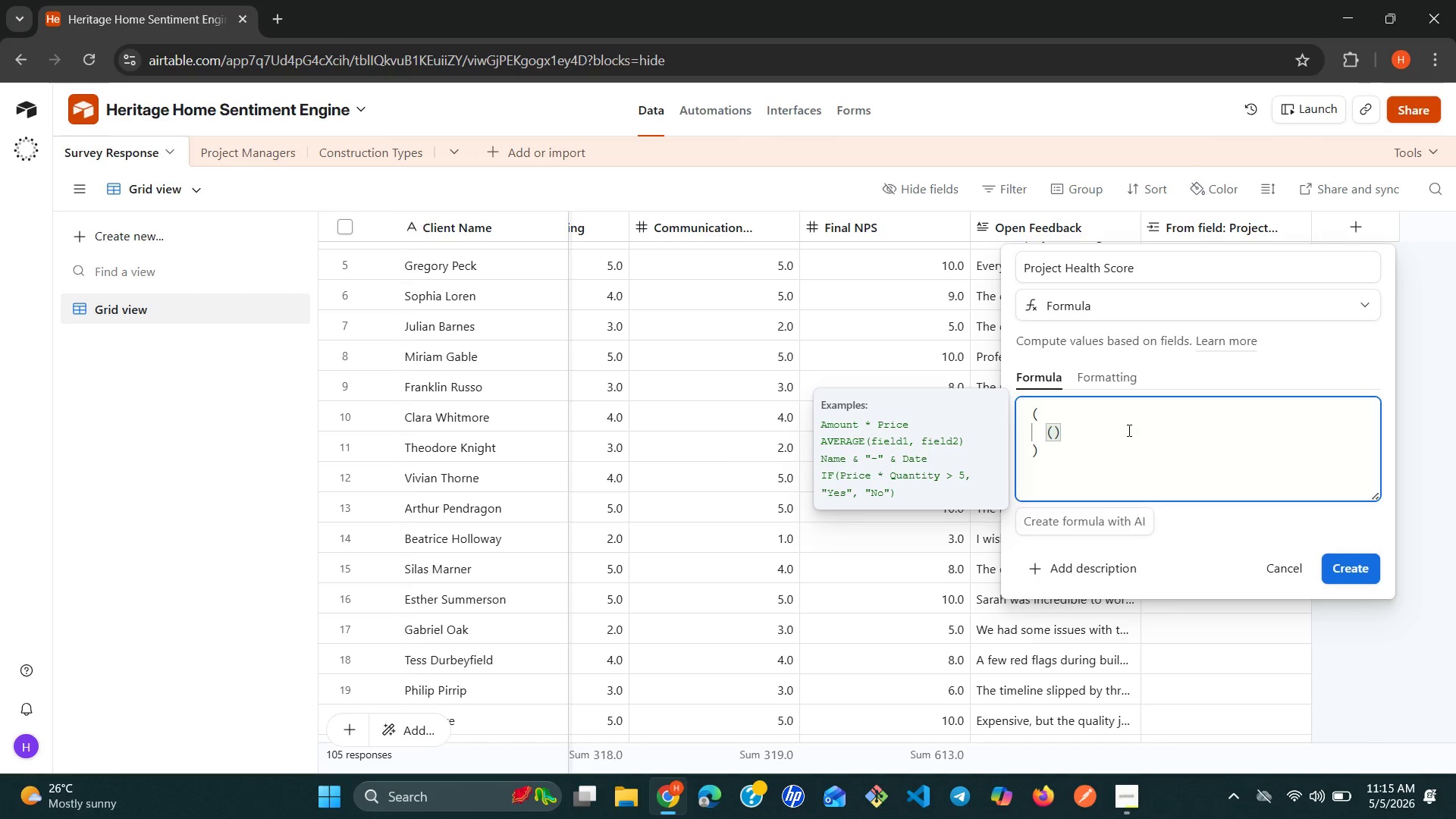 
key(Shift+ShiftRight)
 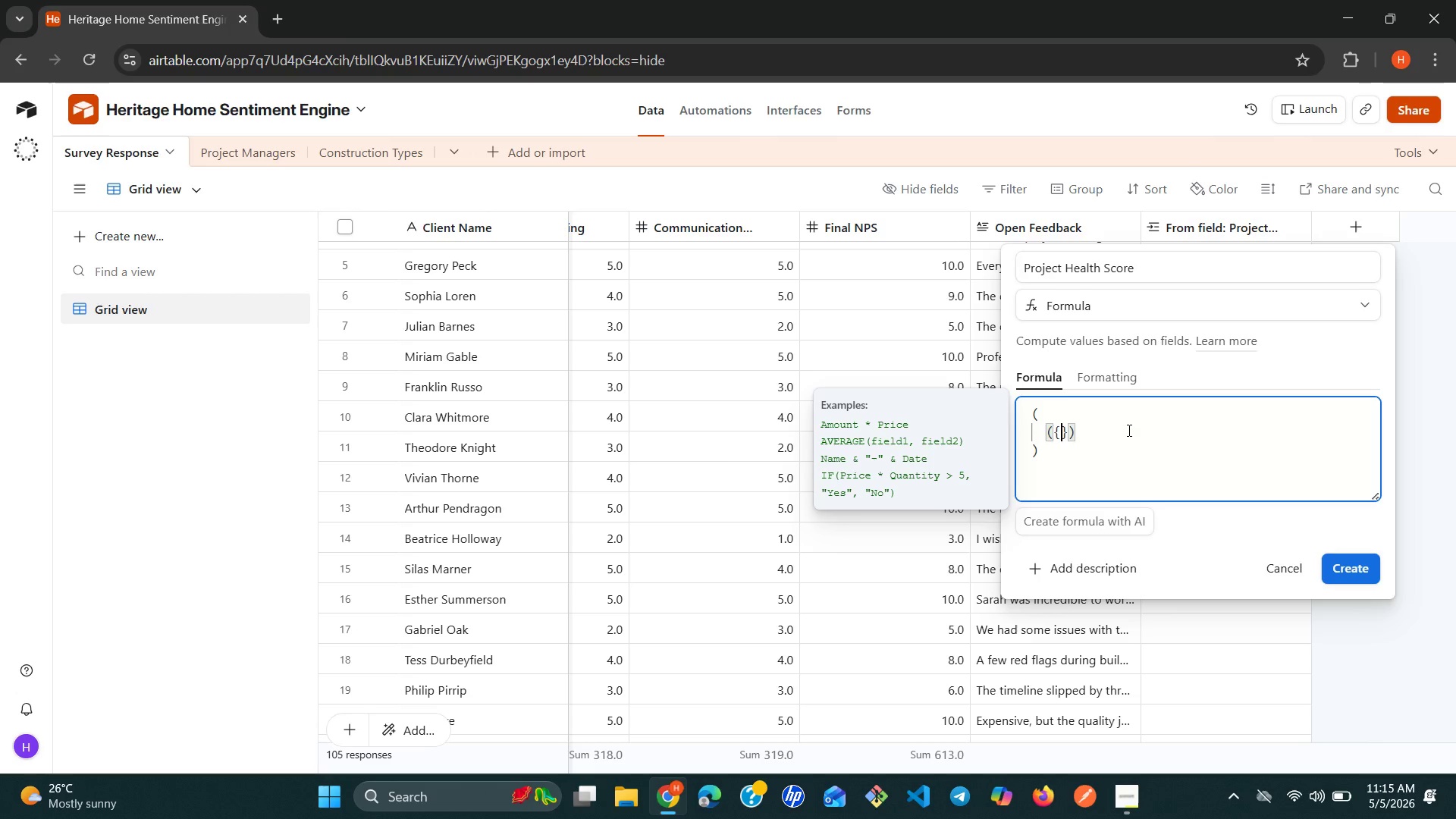 
key(Shift+BracketLeft)
 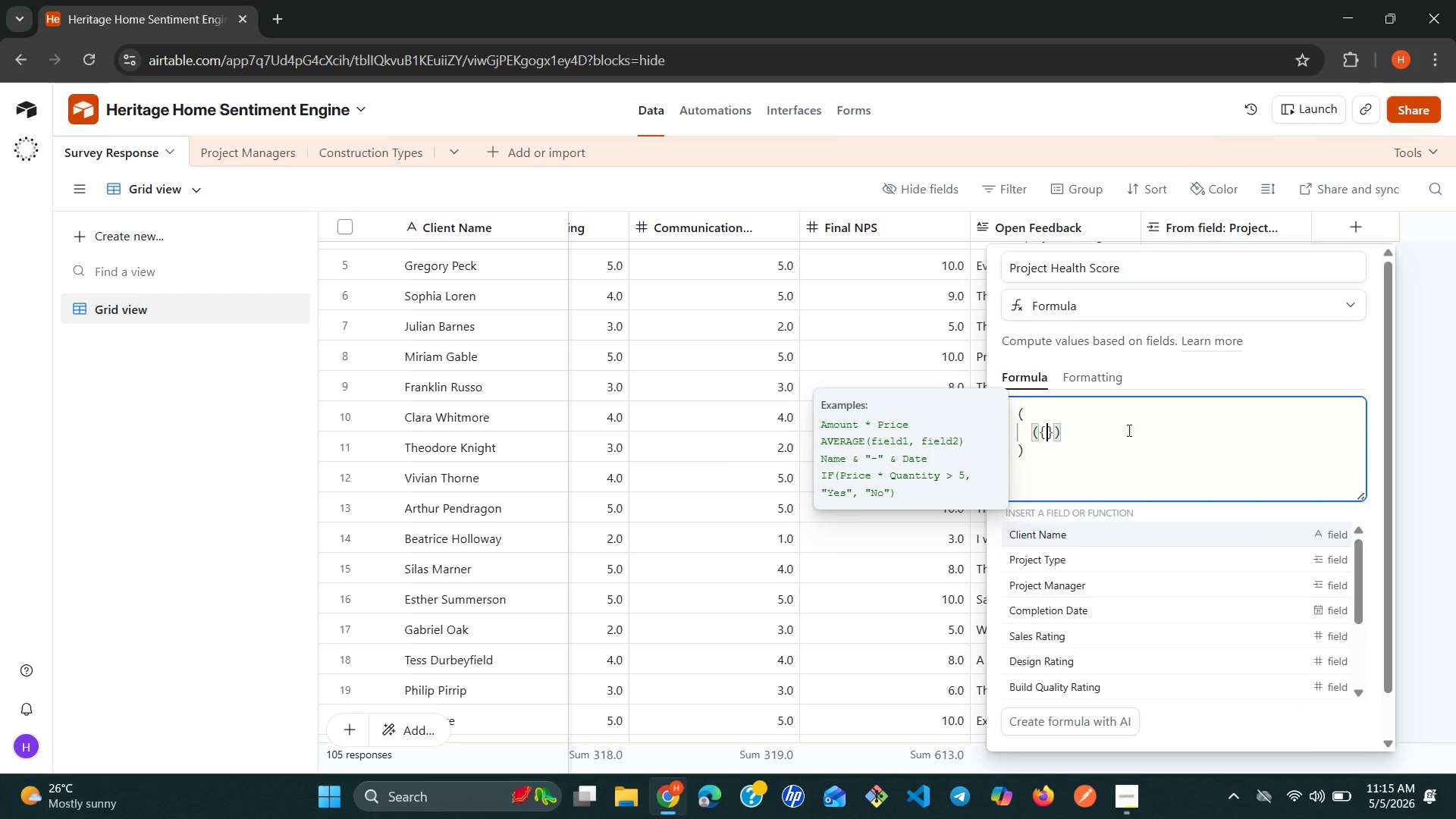 
key(Shift+C)
 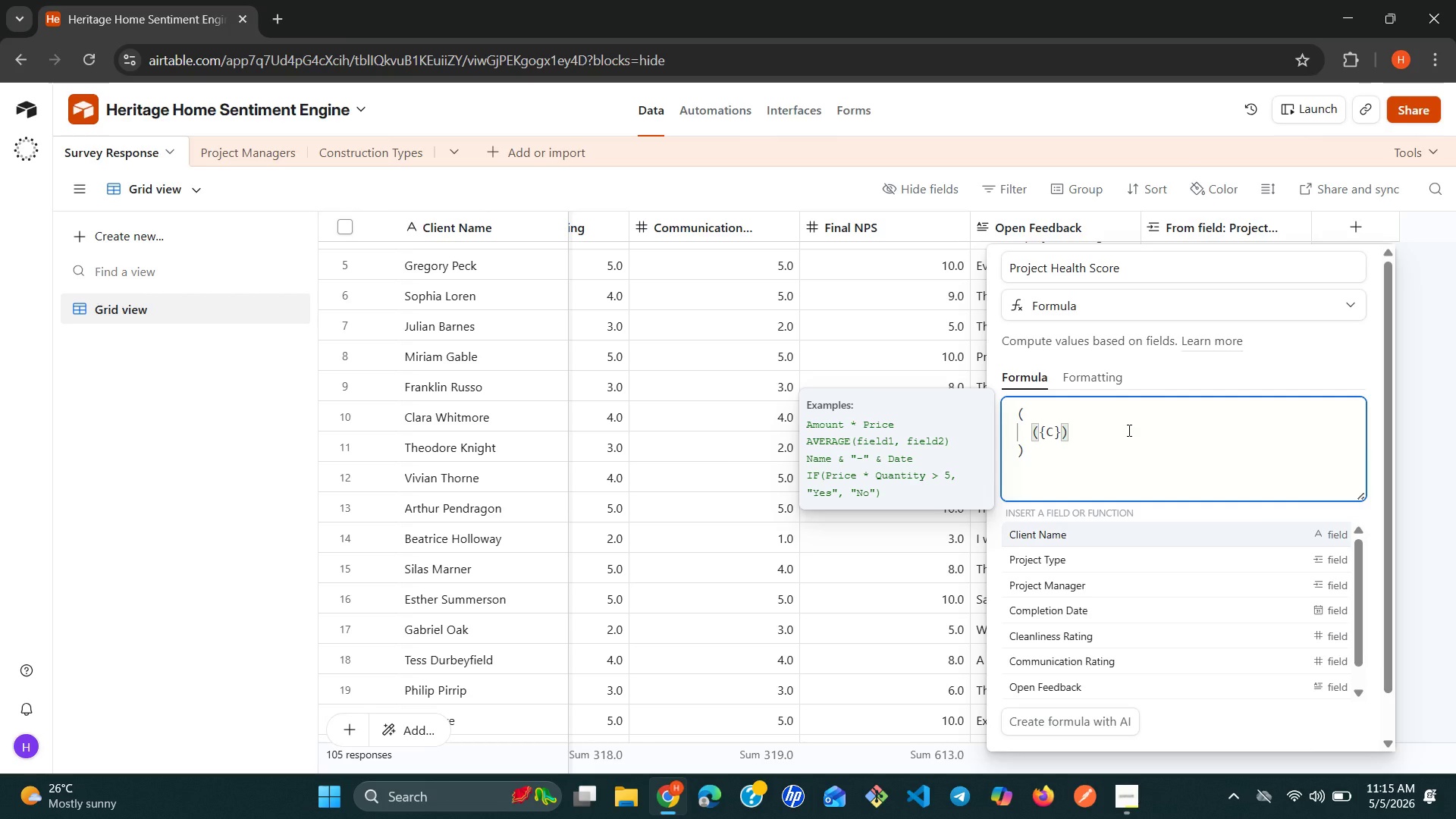 
key(O)
 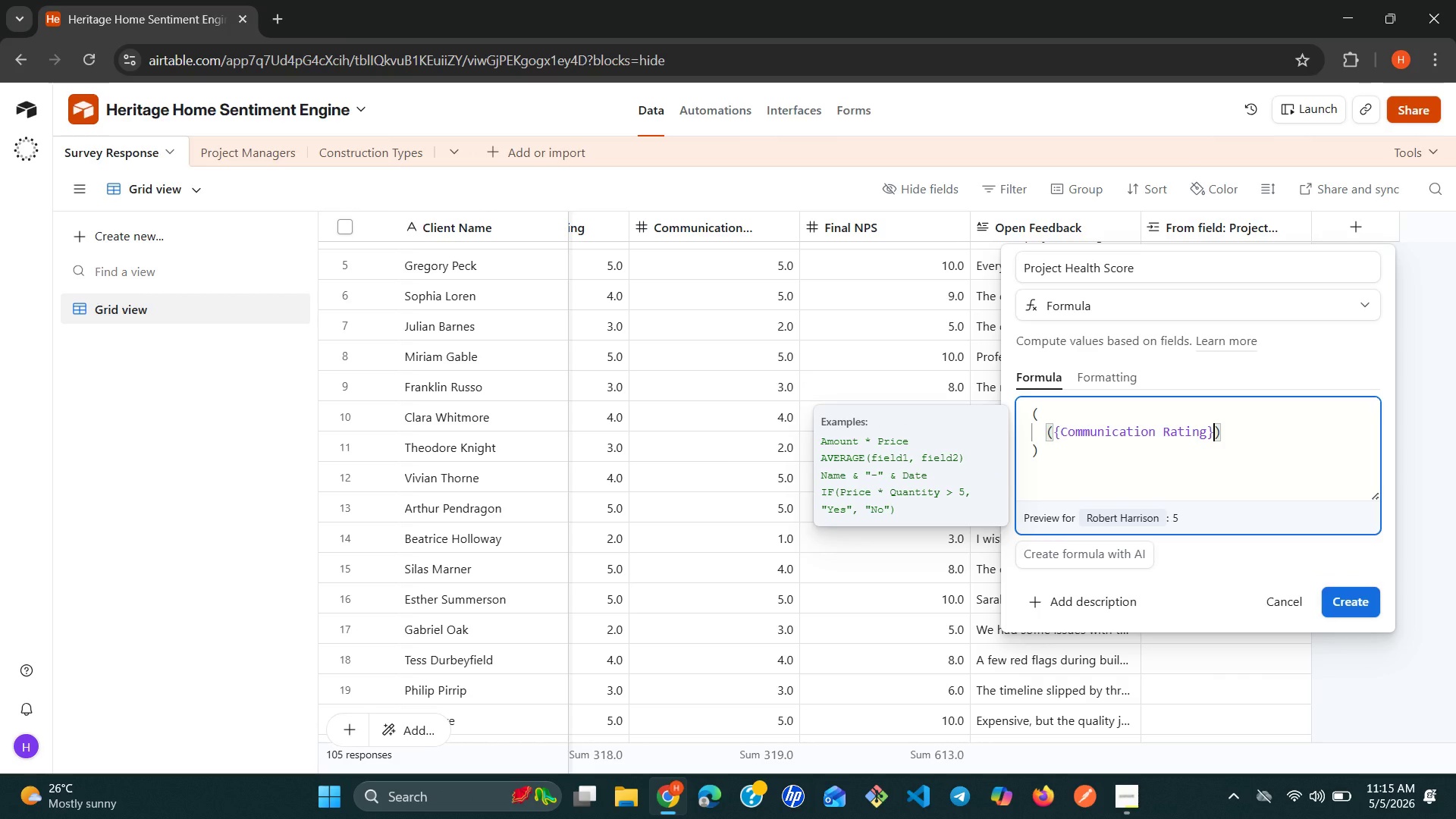 
wait(13.39)
 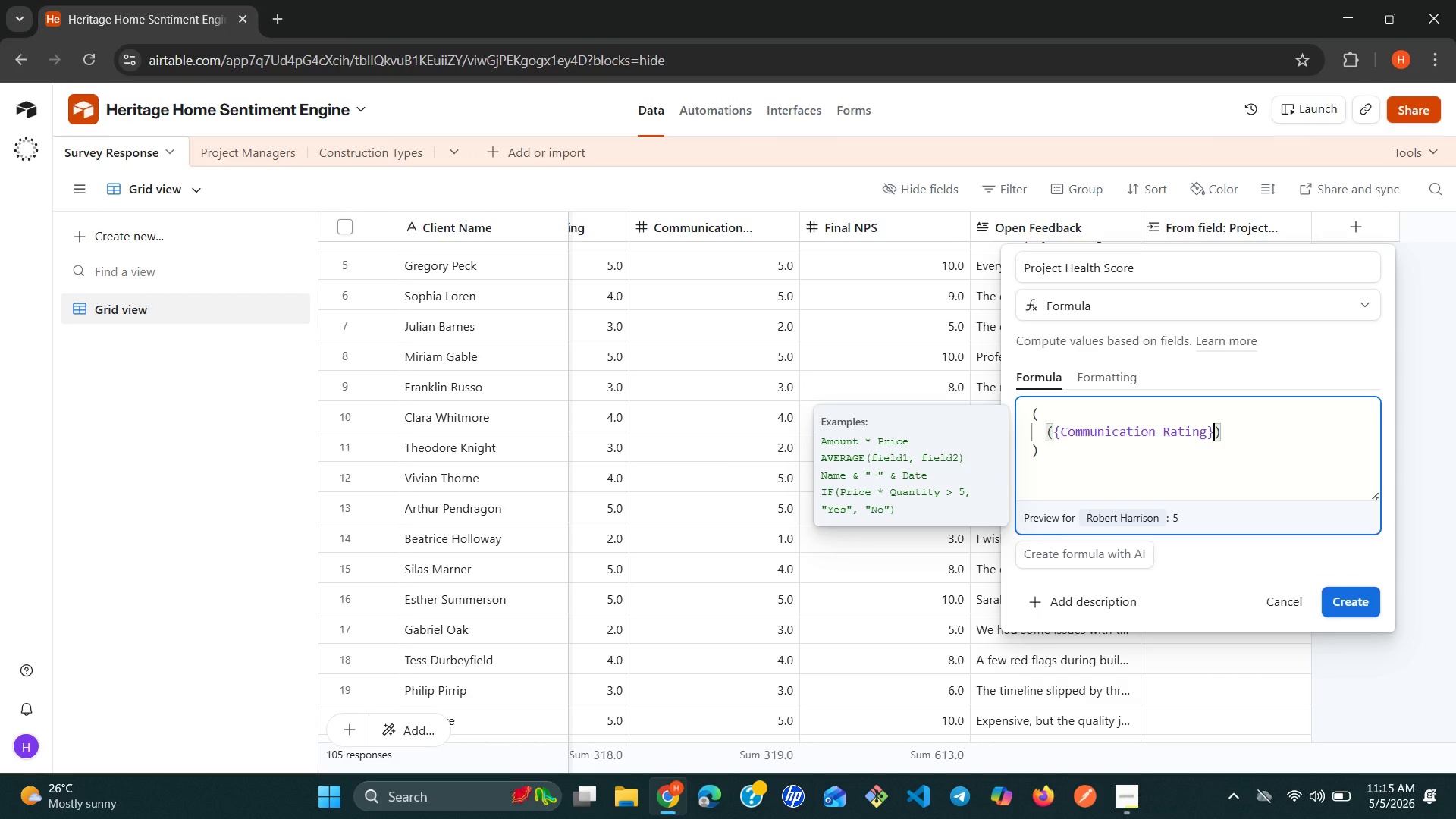 
type( * 0.25)
 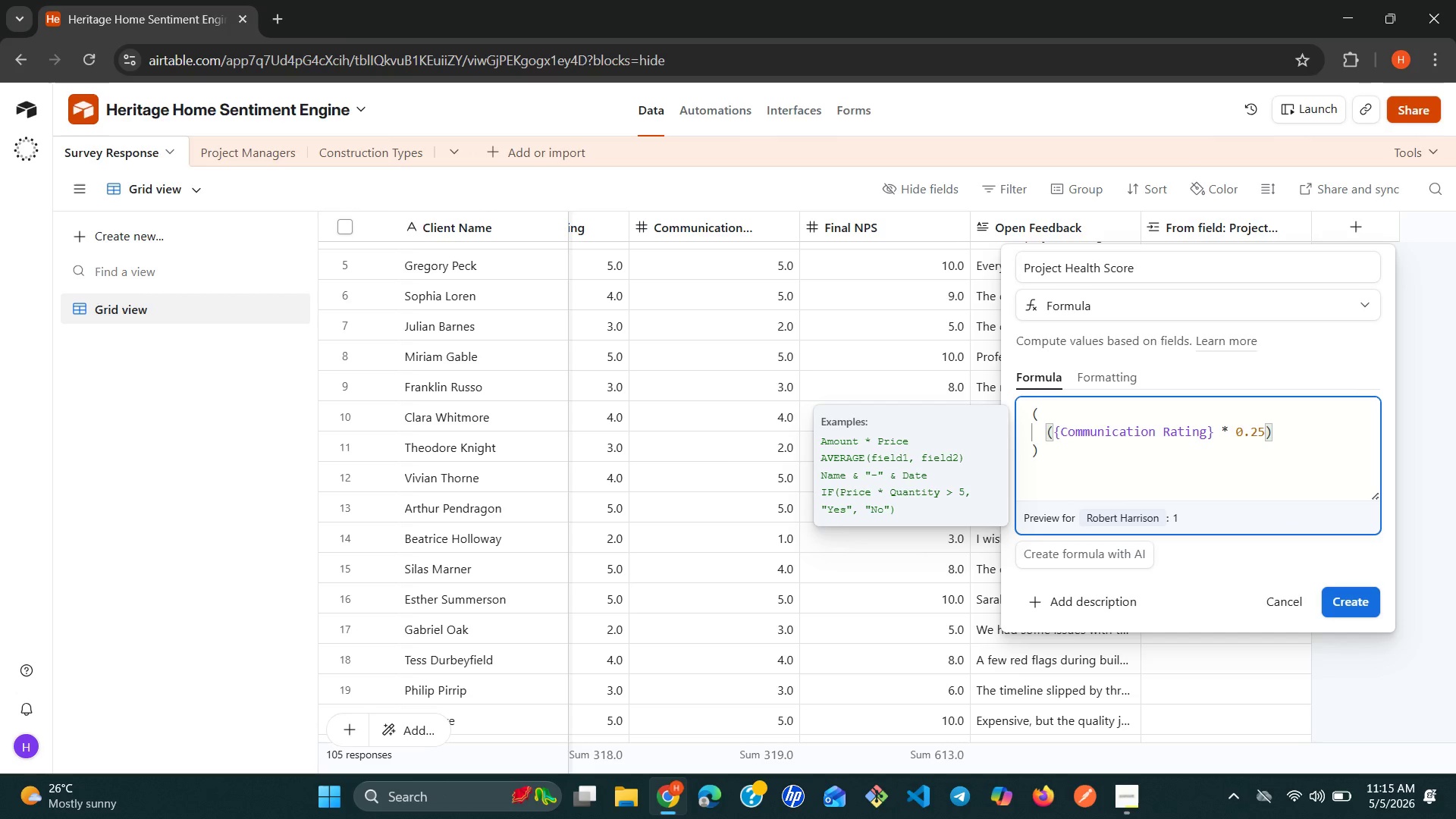 
key(ArrowRight)
 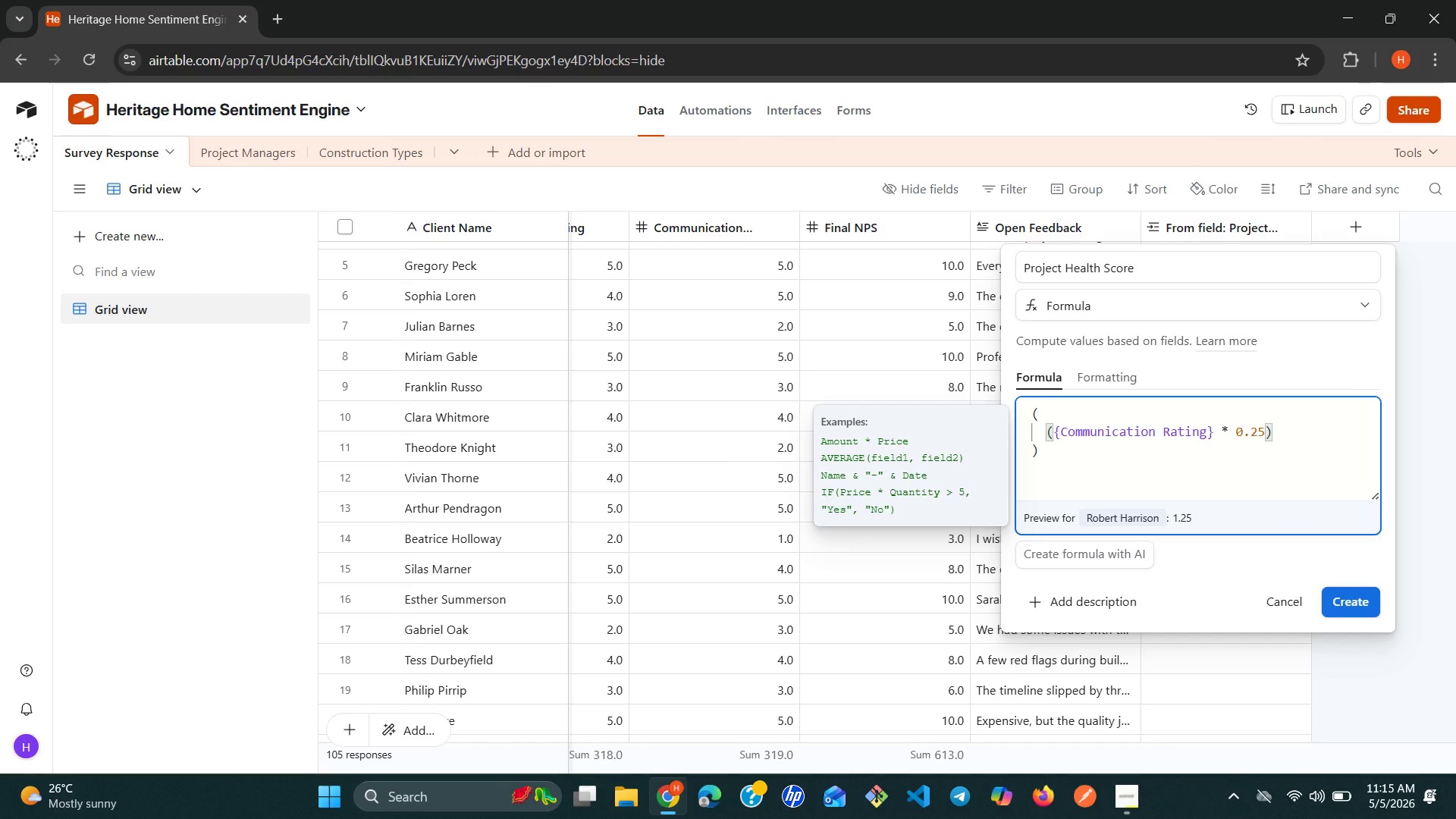 
key(Space)
 